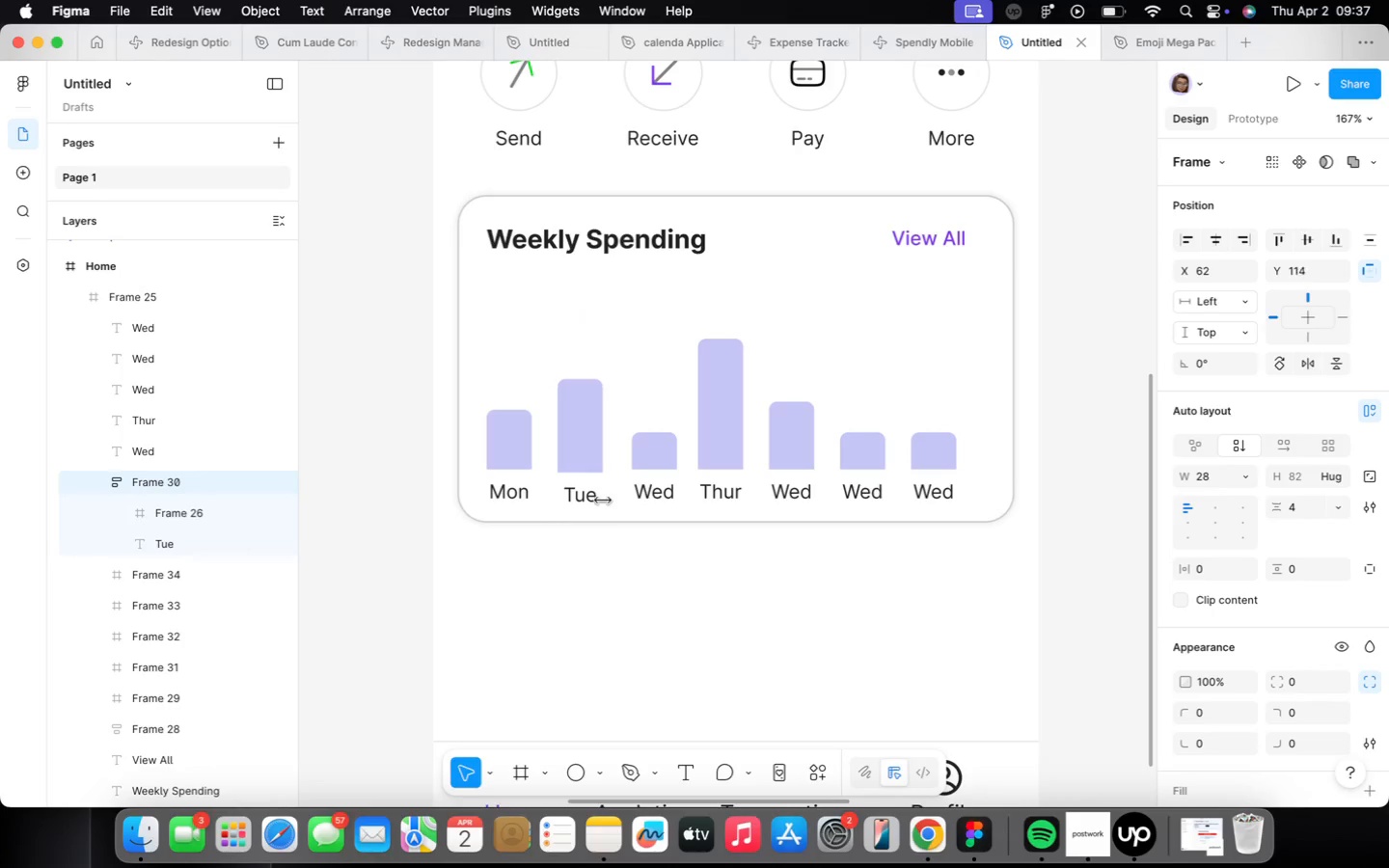 
key(ArrowUp)
 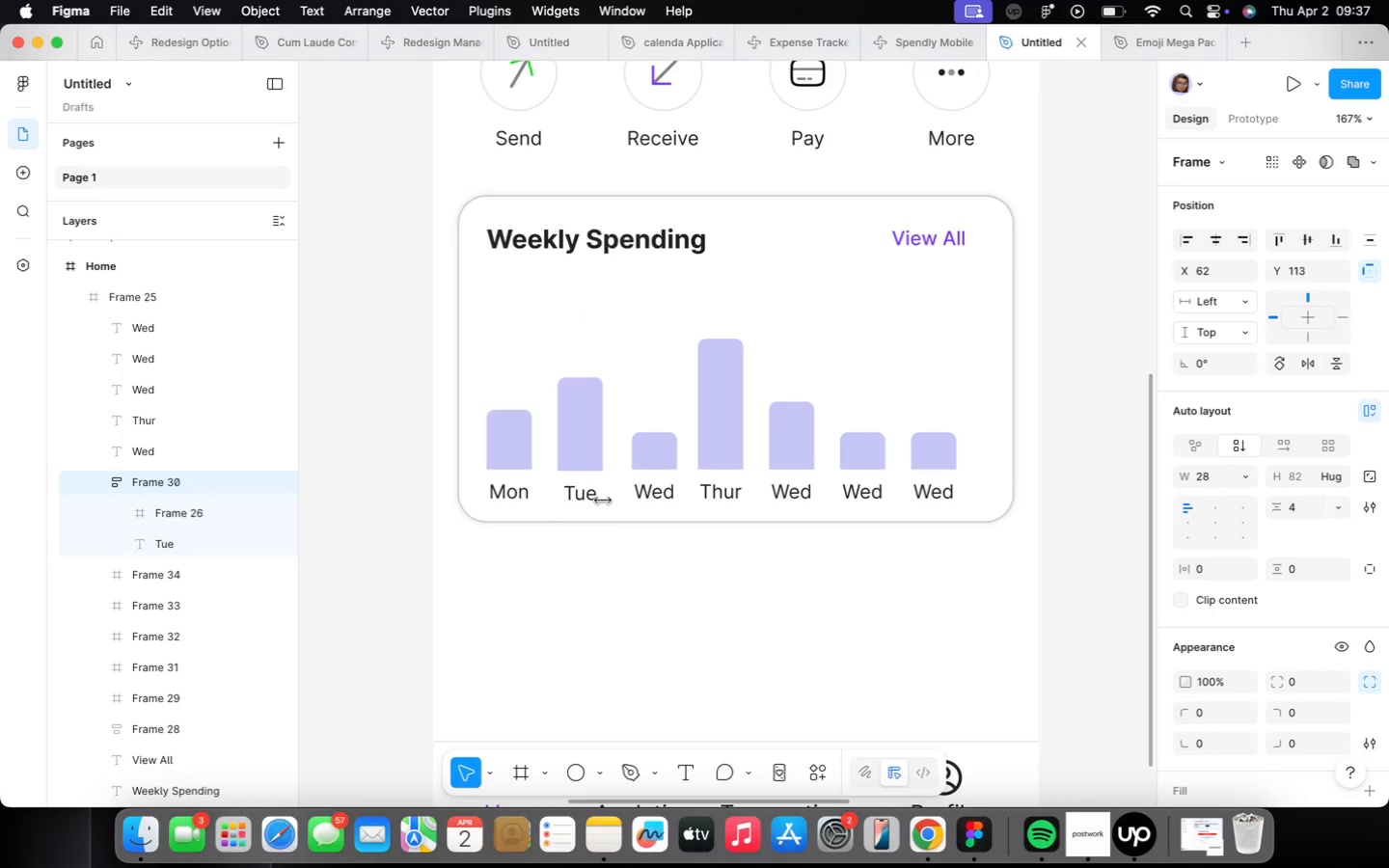 
key(ArrowUp)
 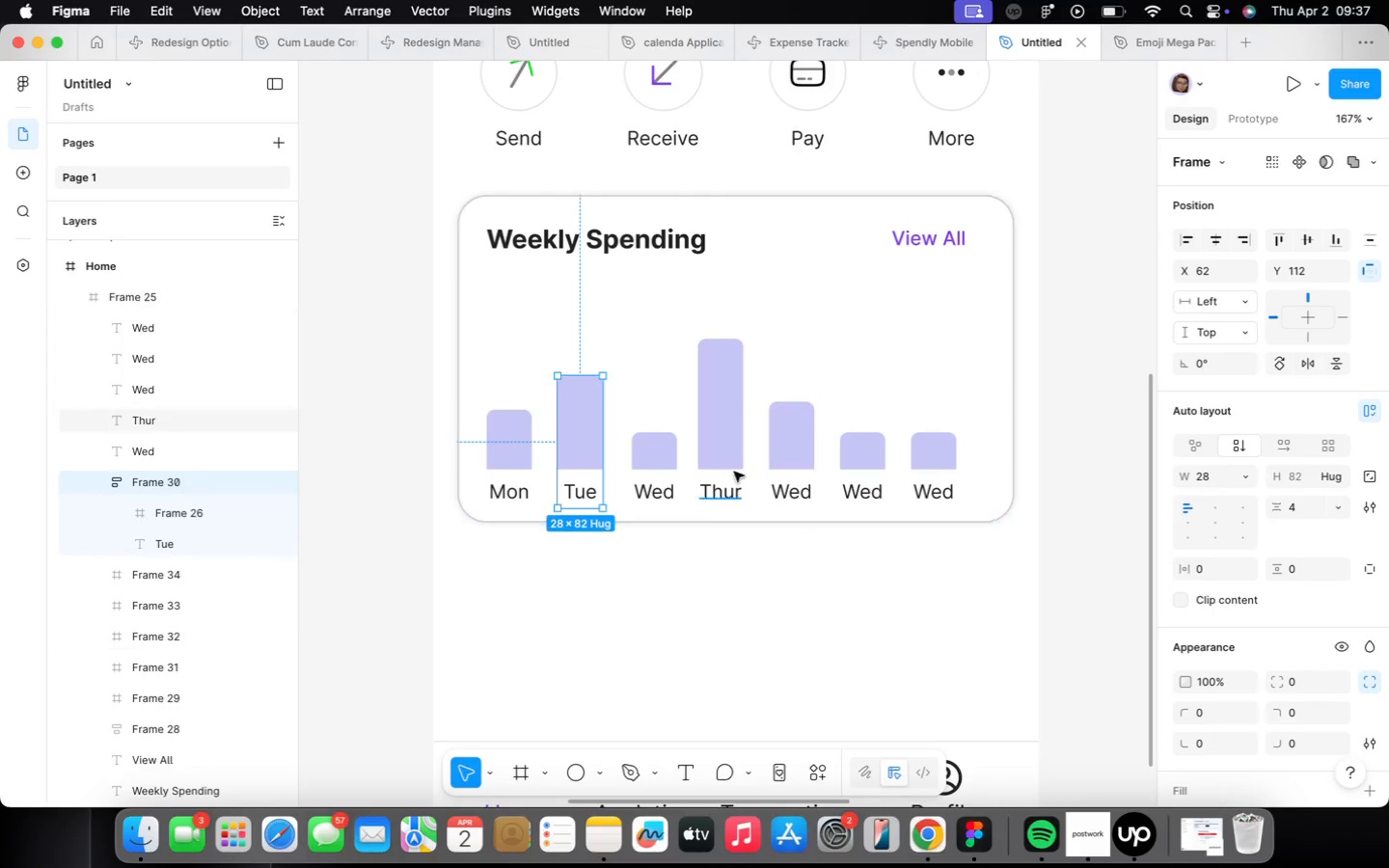 
left_click([774, 451])
 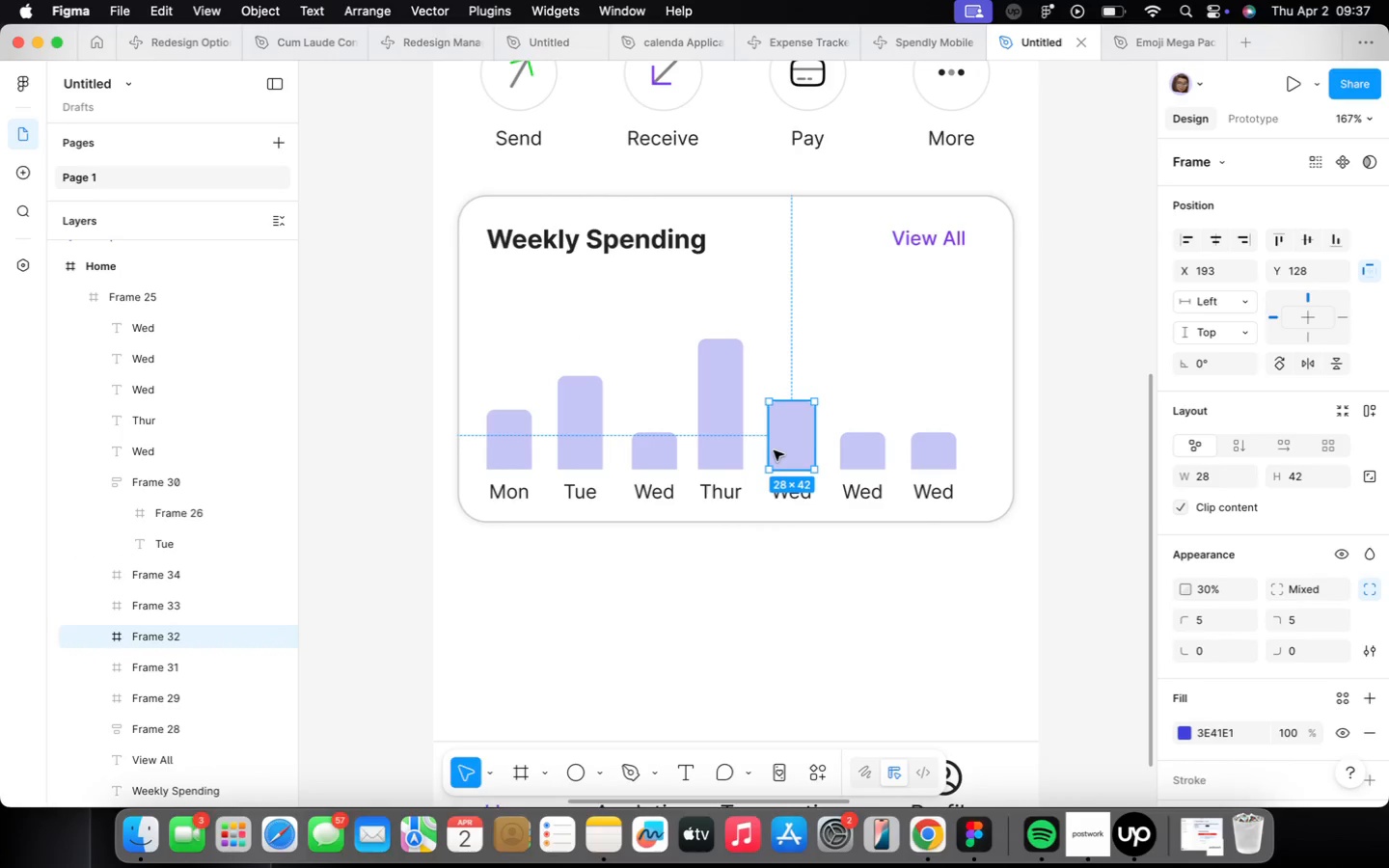 
wait(6.16)
 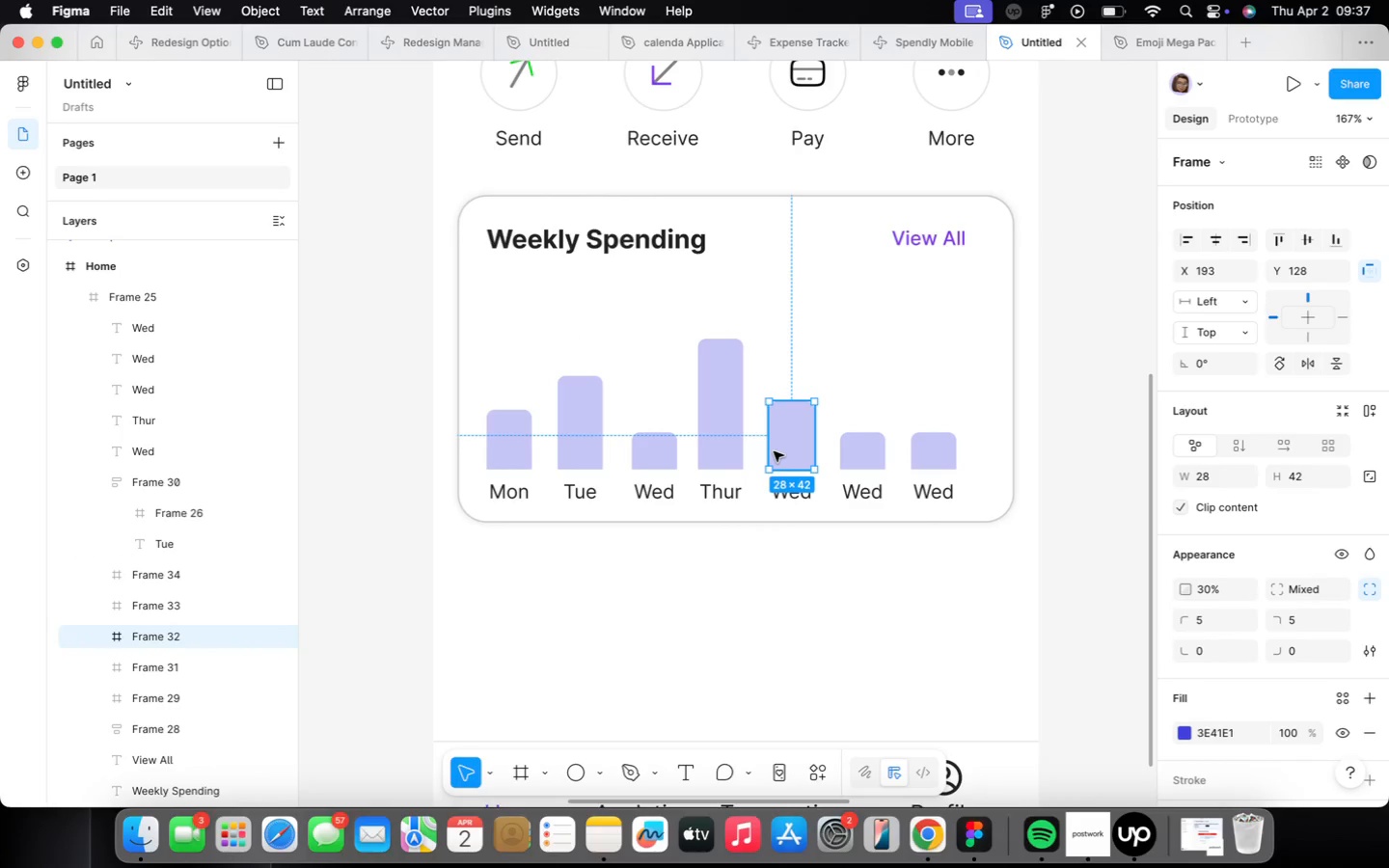 
left_click_drag(start_coordinate=[862, 431], to_coordinate=[867, 377])
 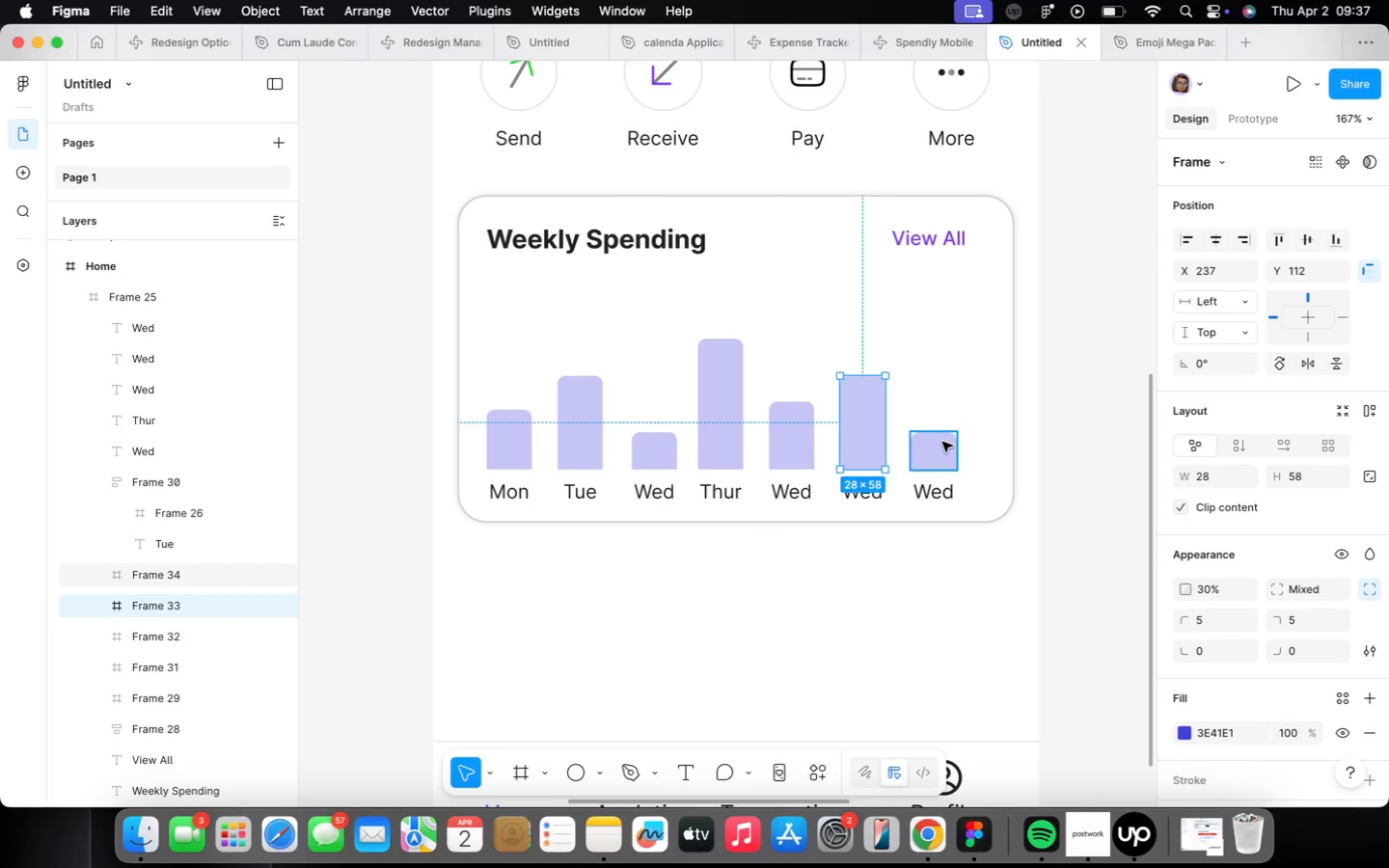 
left_click_drag(start_coordinate=[937, 432], to_coordinate=[961, 312])
 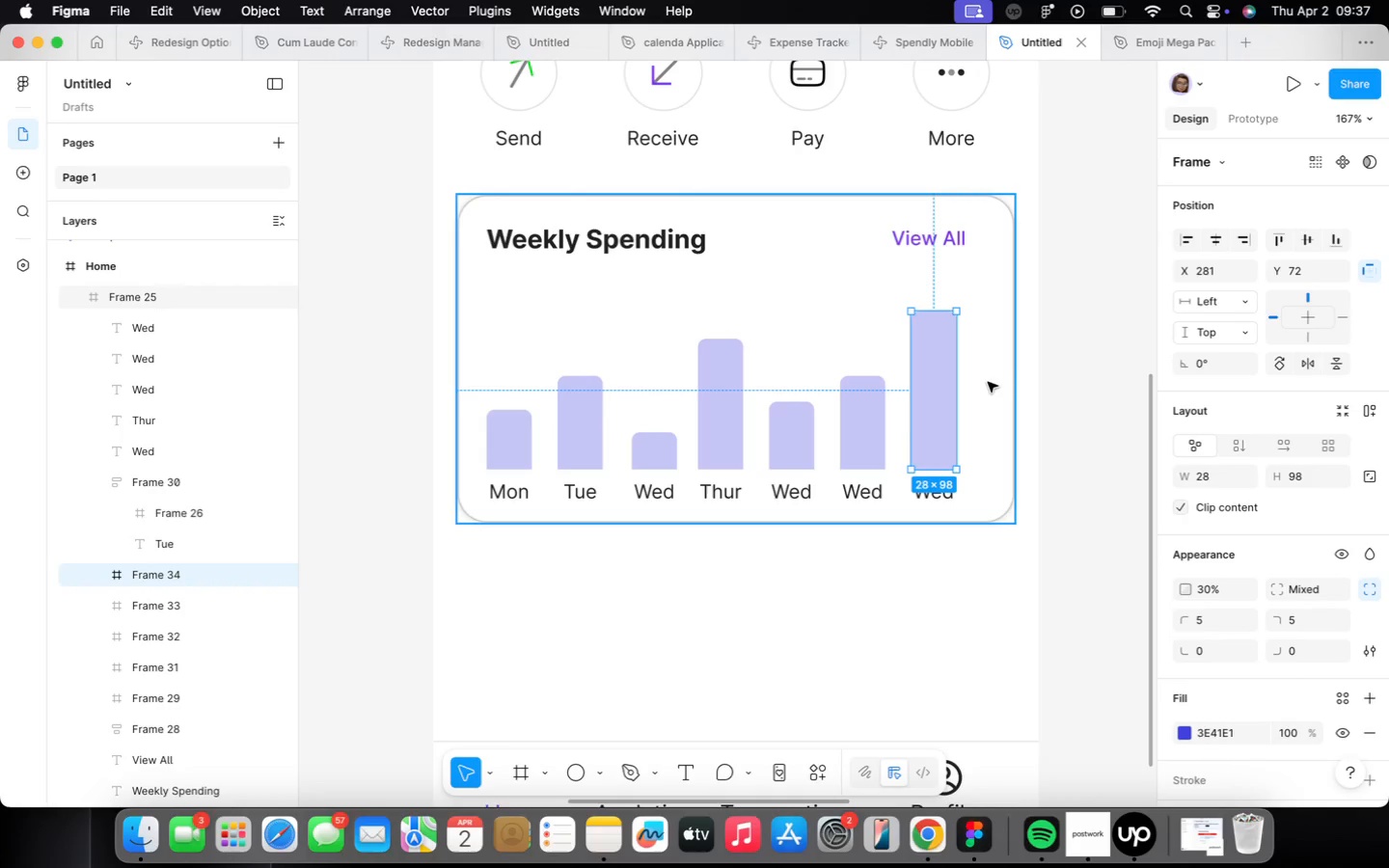 
left_click([988, 382])
 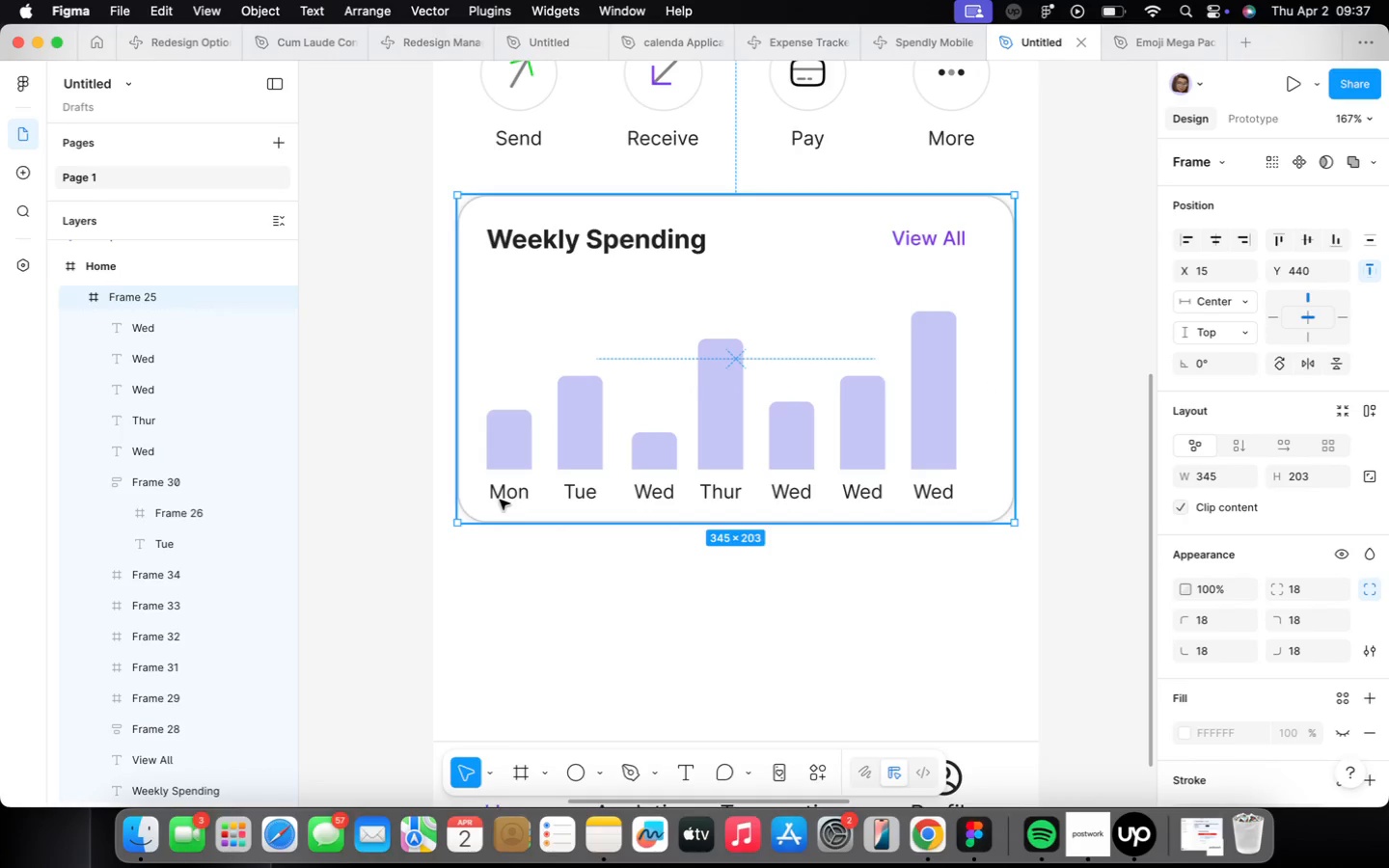 
double_click([504, 493])
 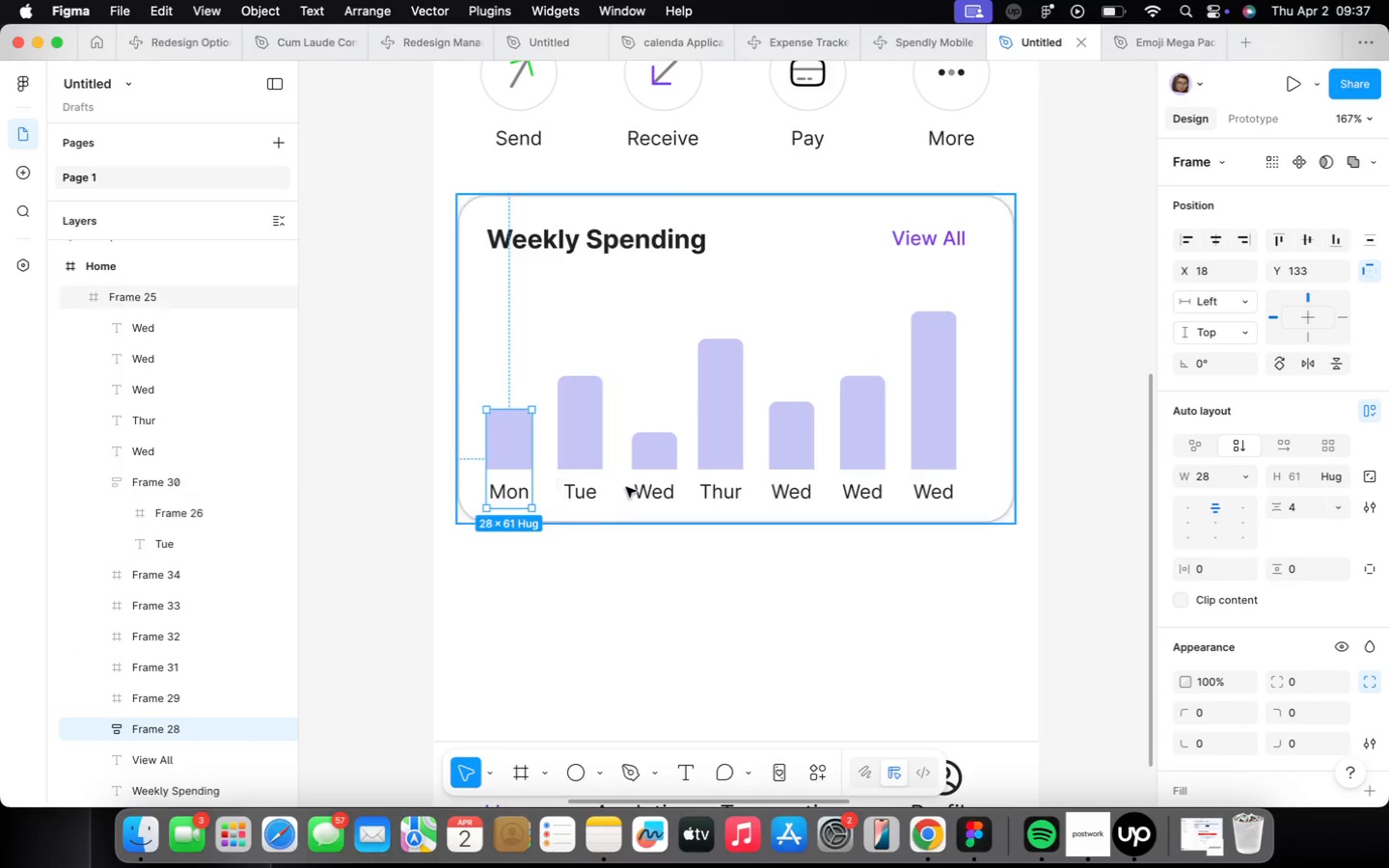 
left_click([644, 487])
 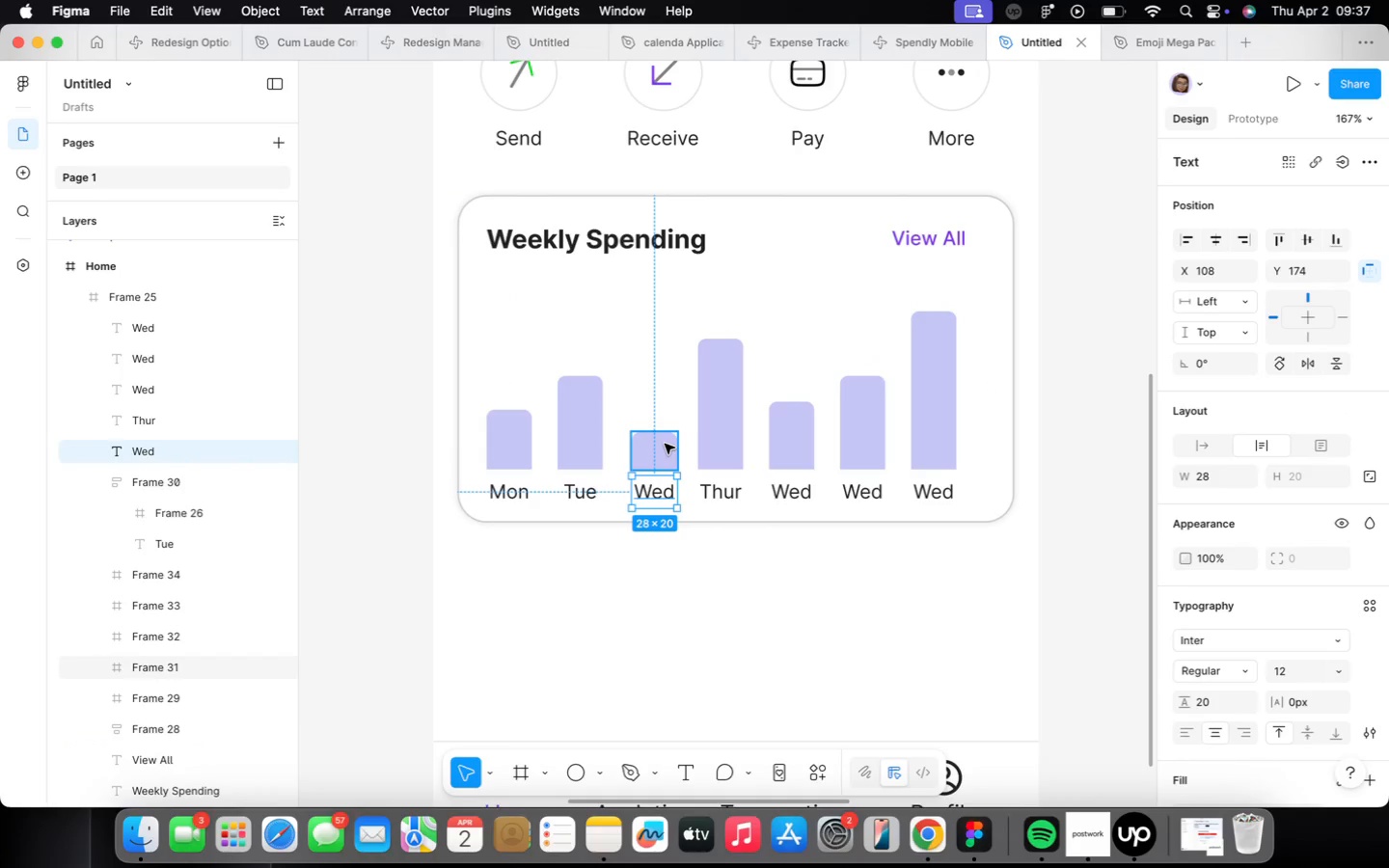 
hold_key(key=ShiftLeft, duration=0.36)
 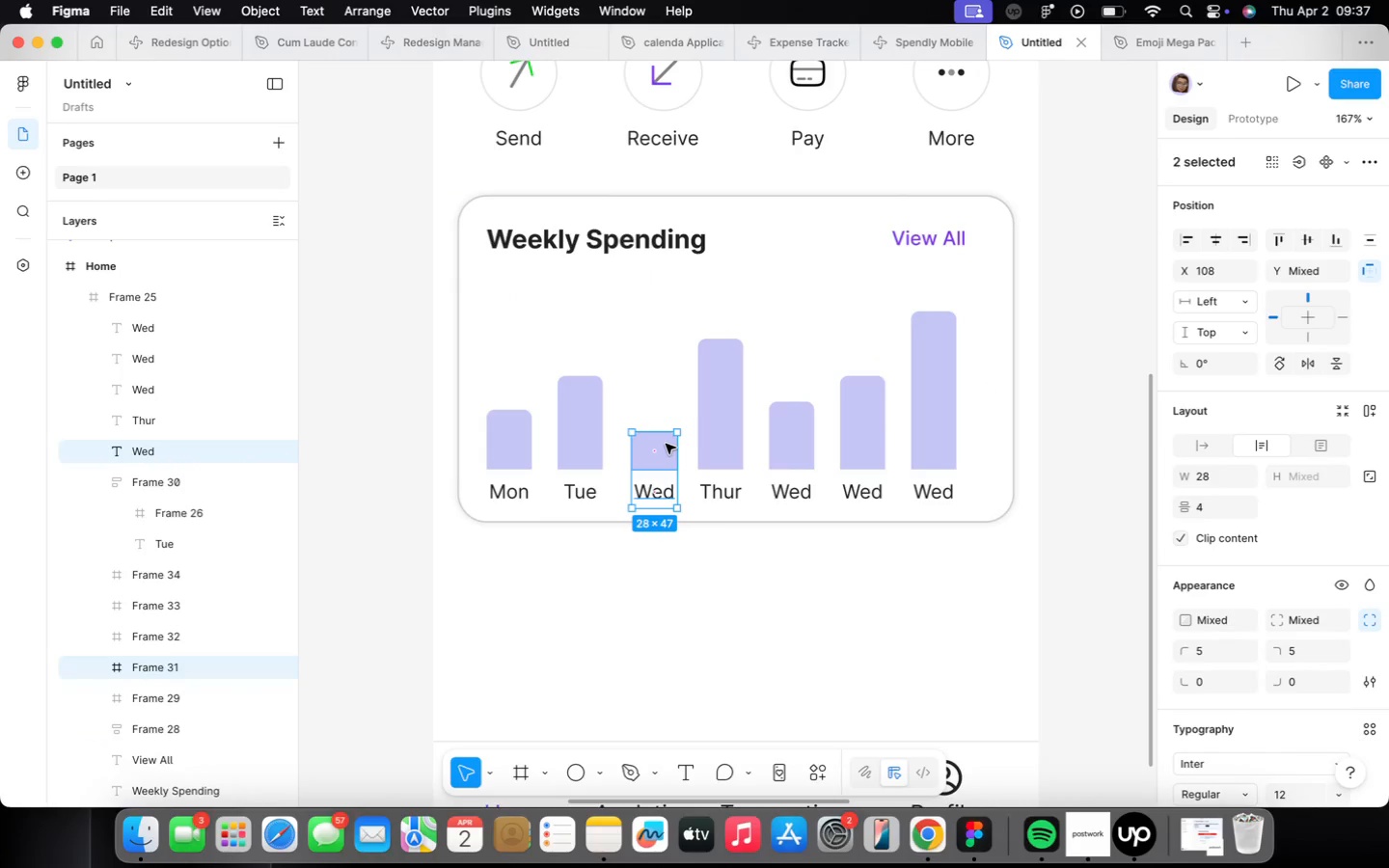 
key(Shift+A)
 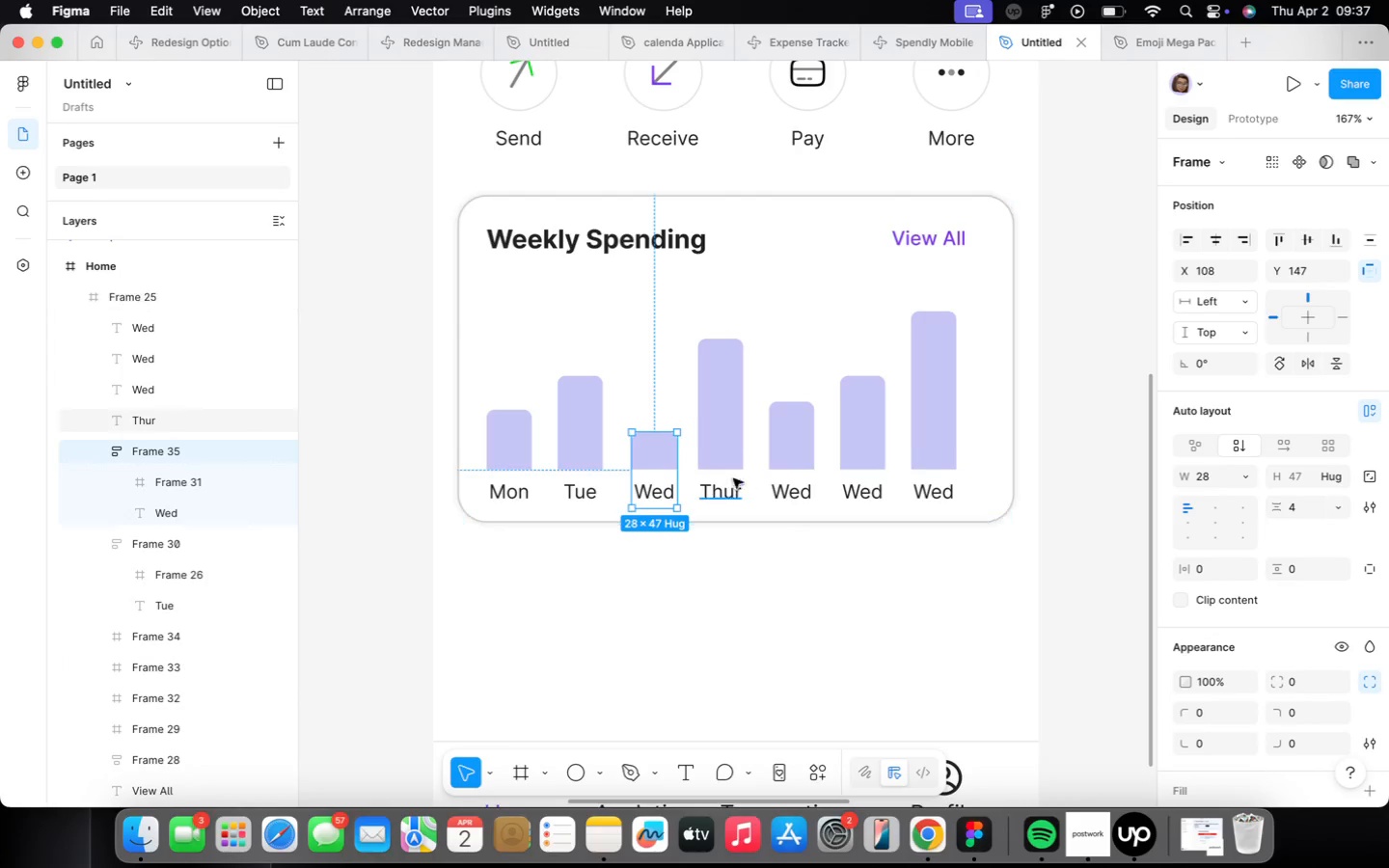 
left_click([731, 480])
 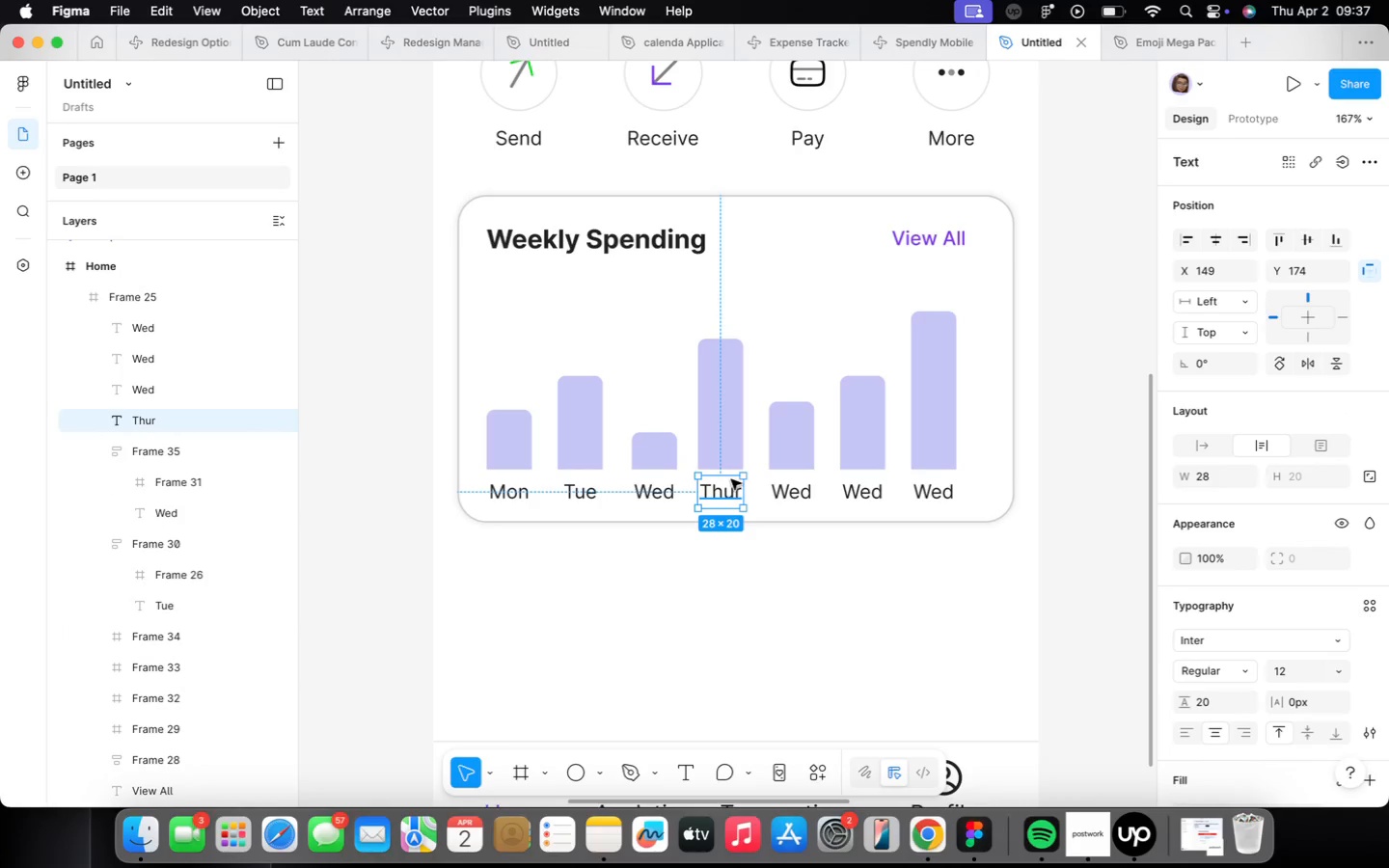 
hold_key(key=ShiftLeft, duration=0.56)
left_click([727, 452])
 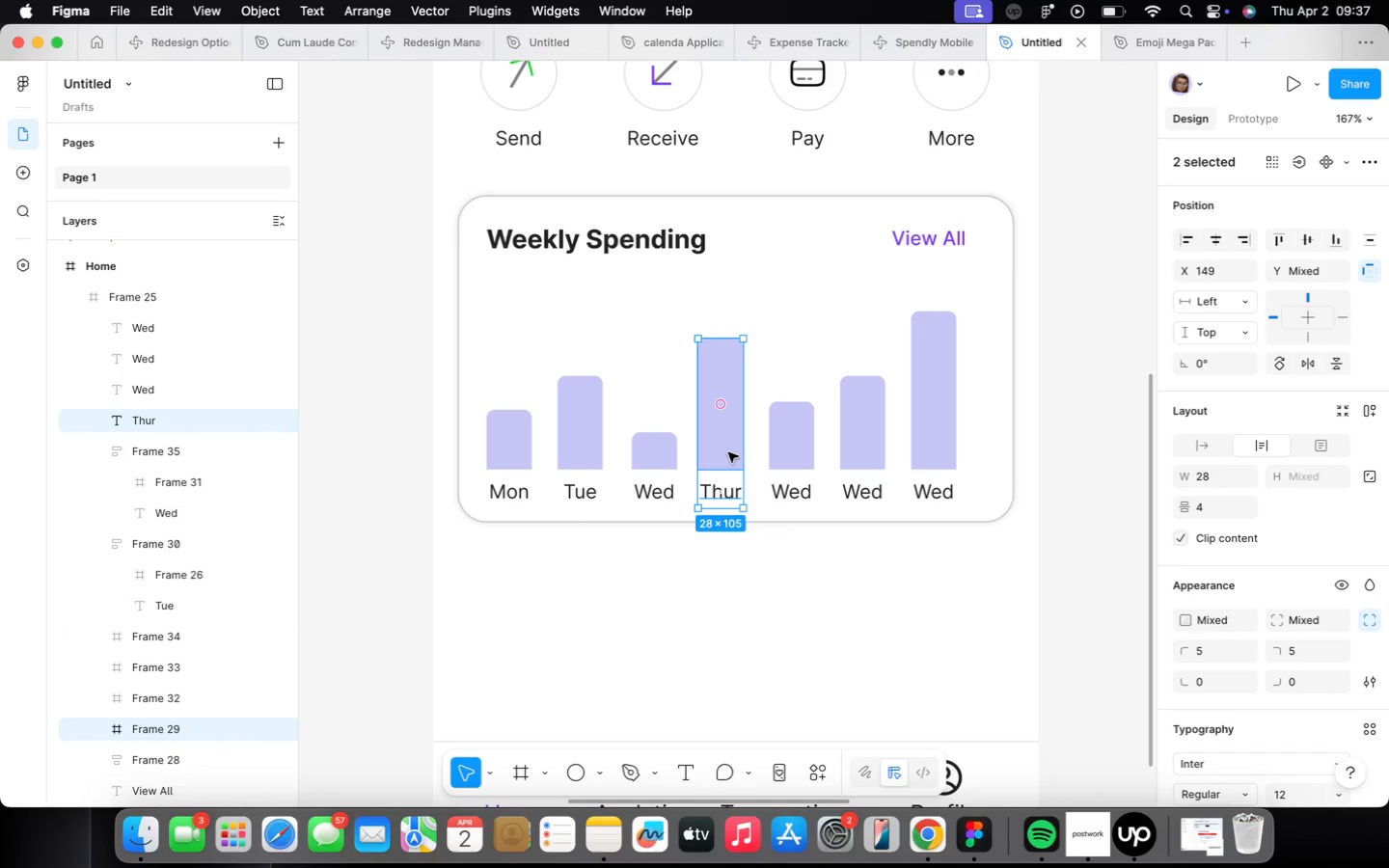 
key(Shift+ShiftLeft)
 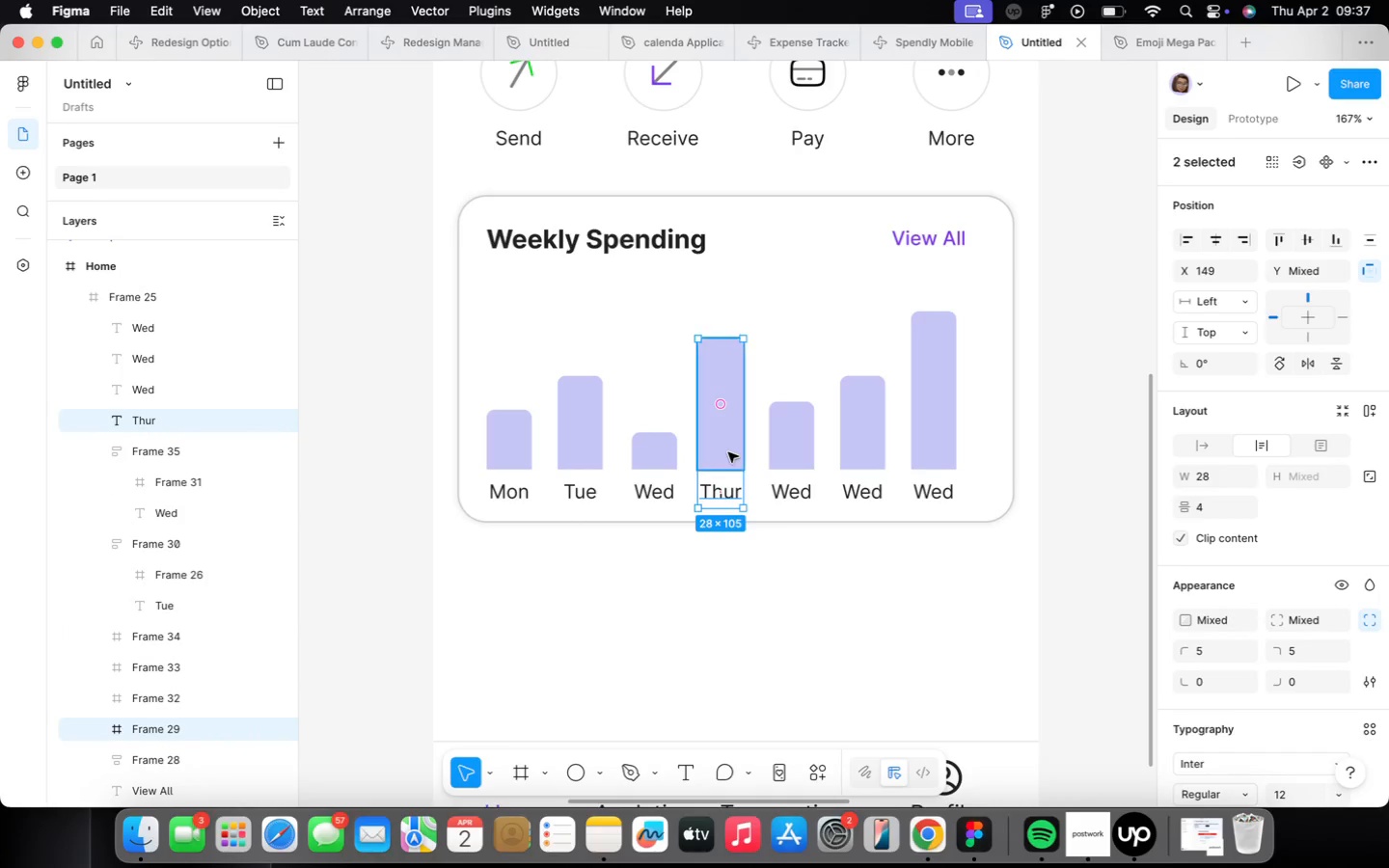 
key(Shift+A)
 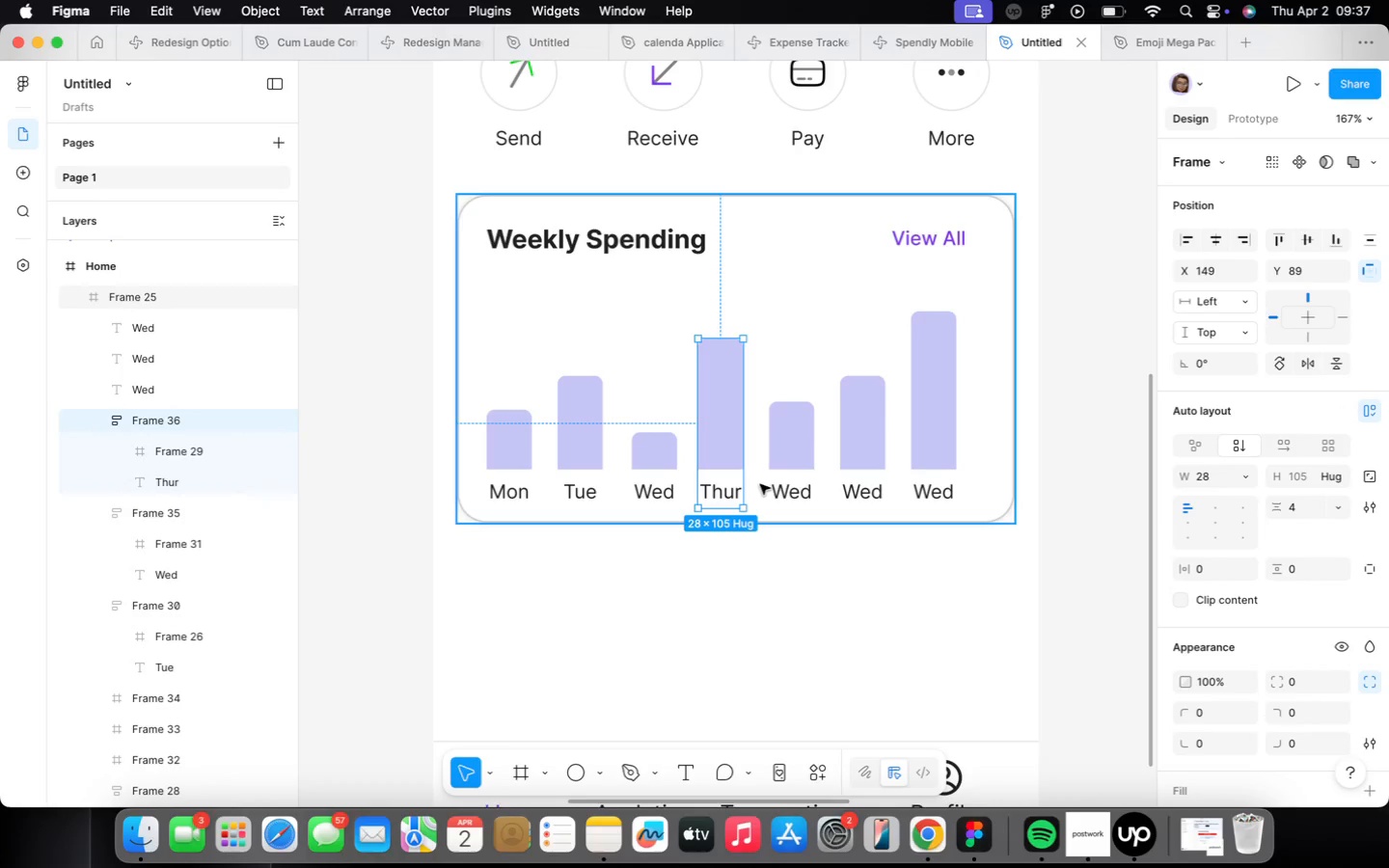 
left_click([779, 493])
 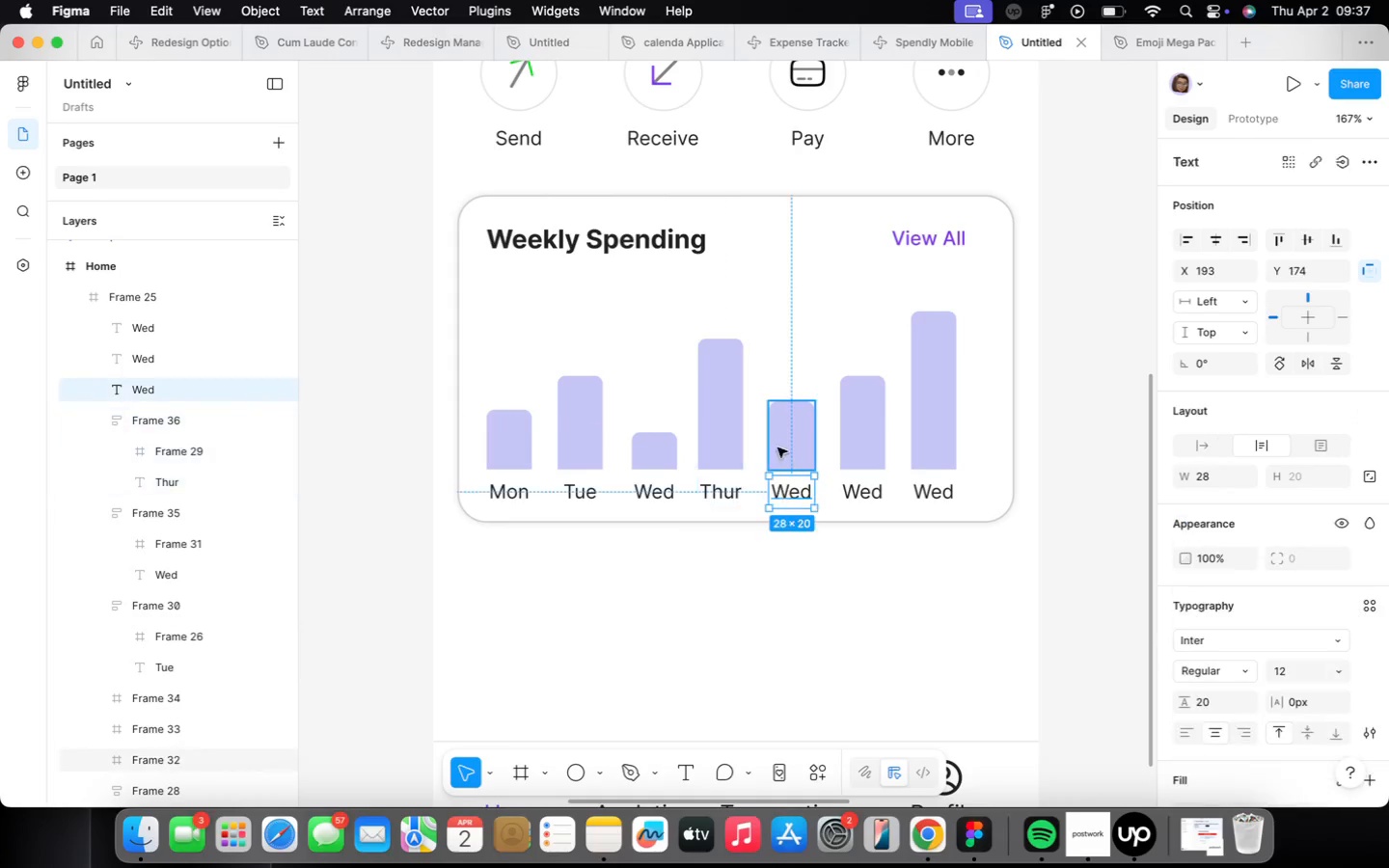 
hold_key(key=ShiftLeft, duration=0.55)
 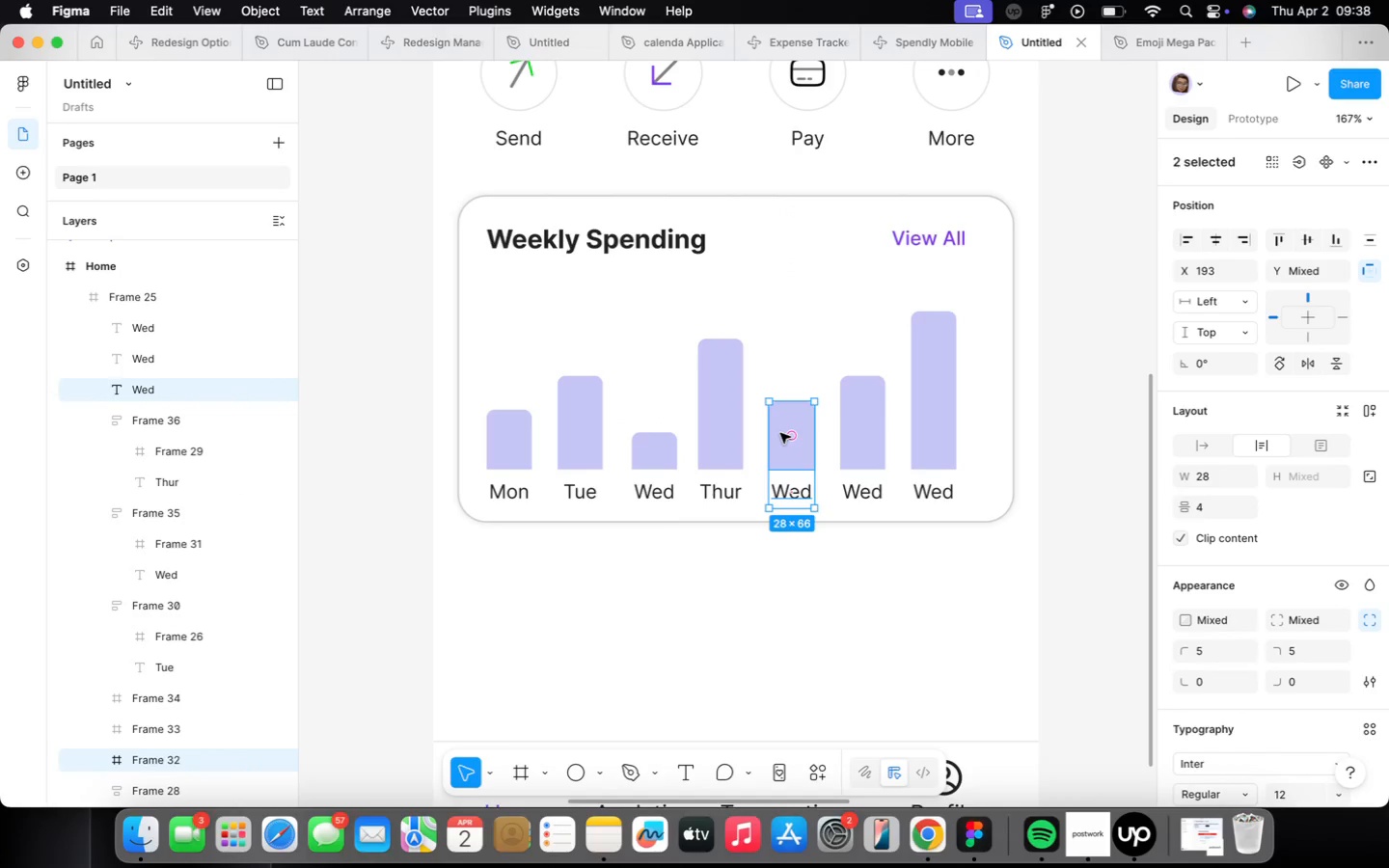 
key(Shift+A)
 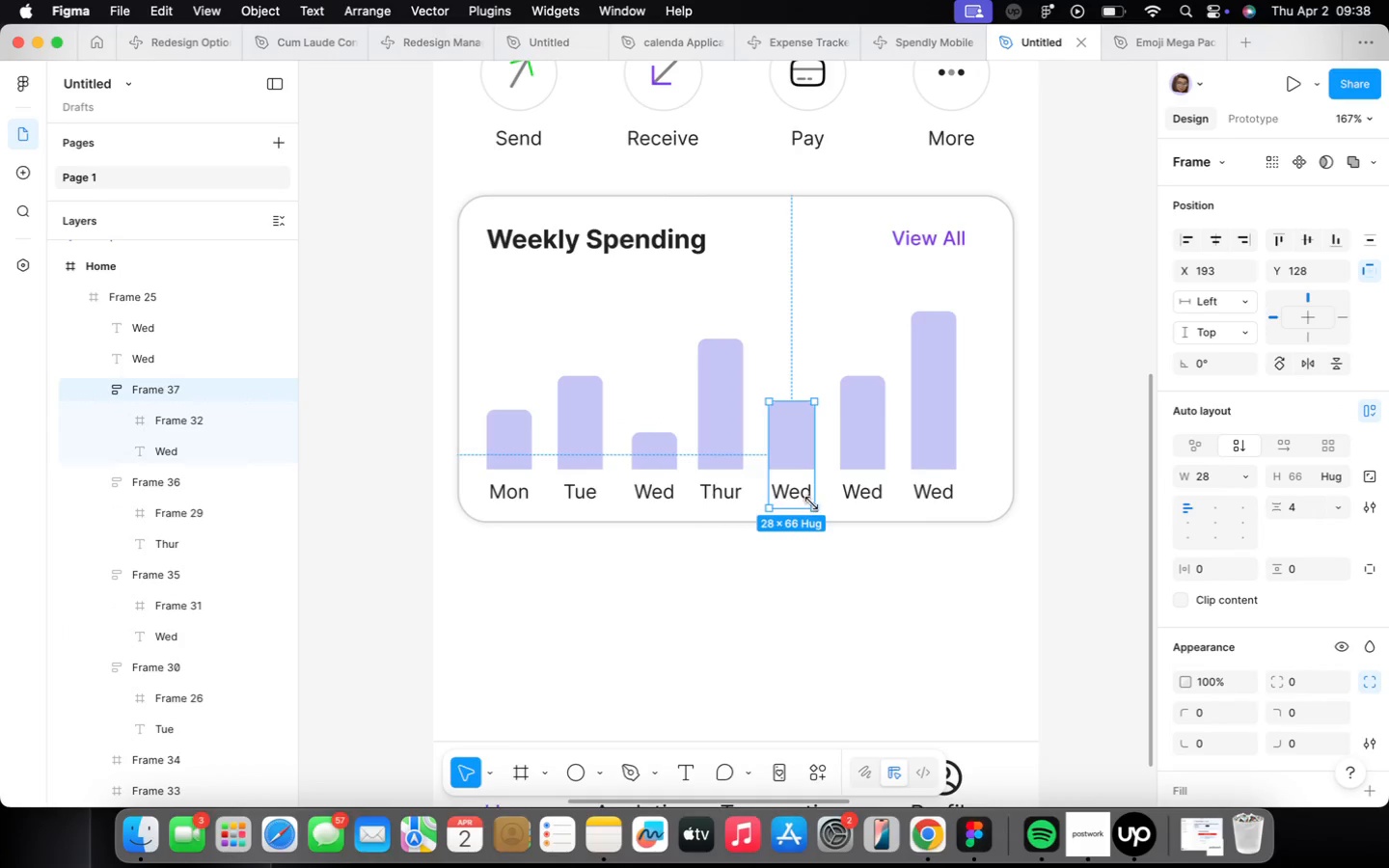 
double_click([804, 492])
 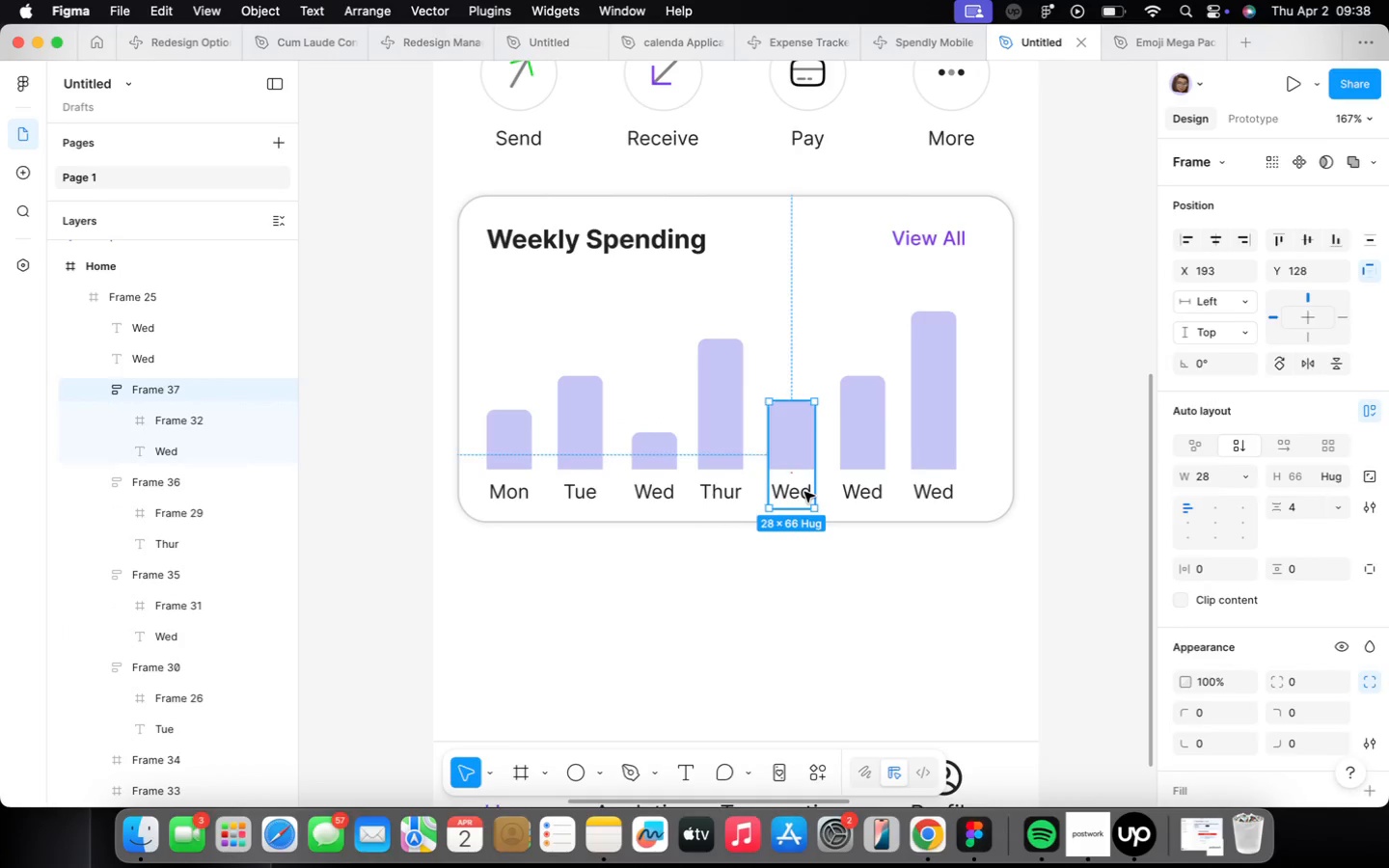 
triple_click([804, 492])
 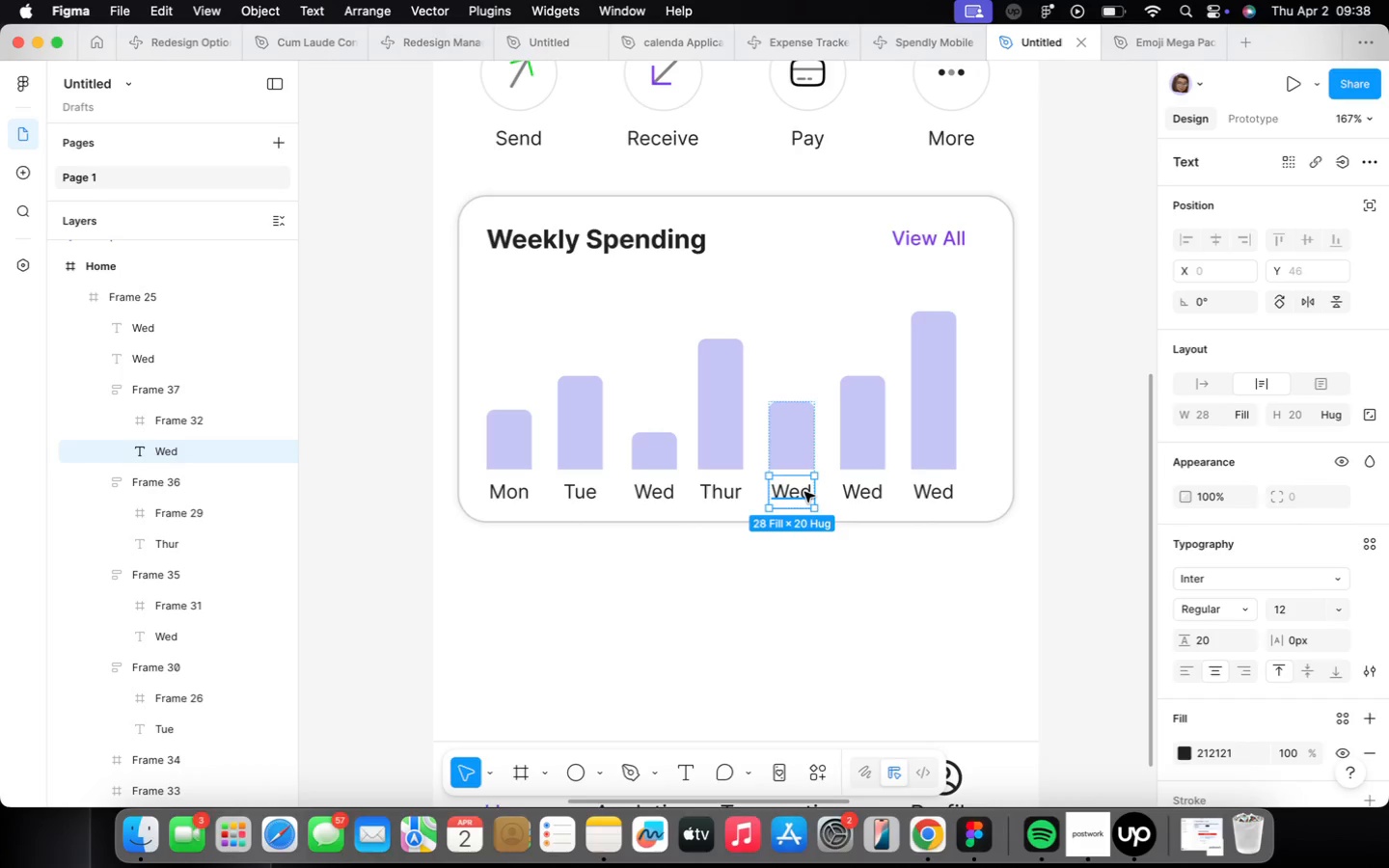 
double_click([804, 492])
 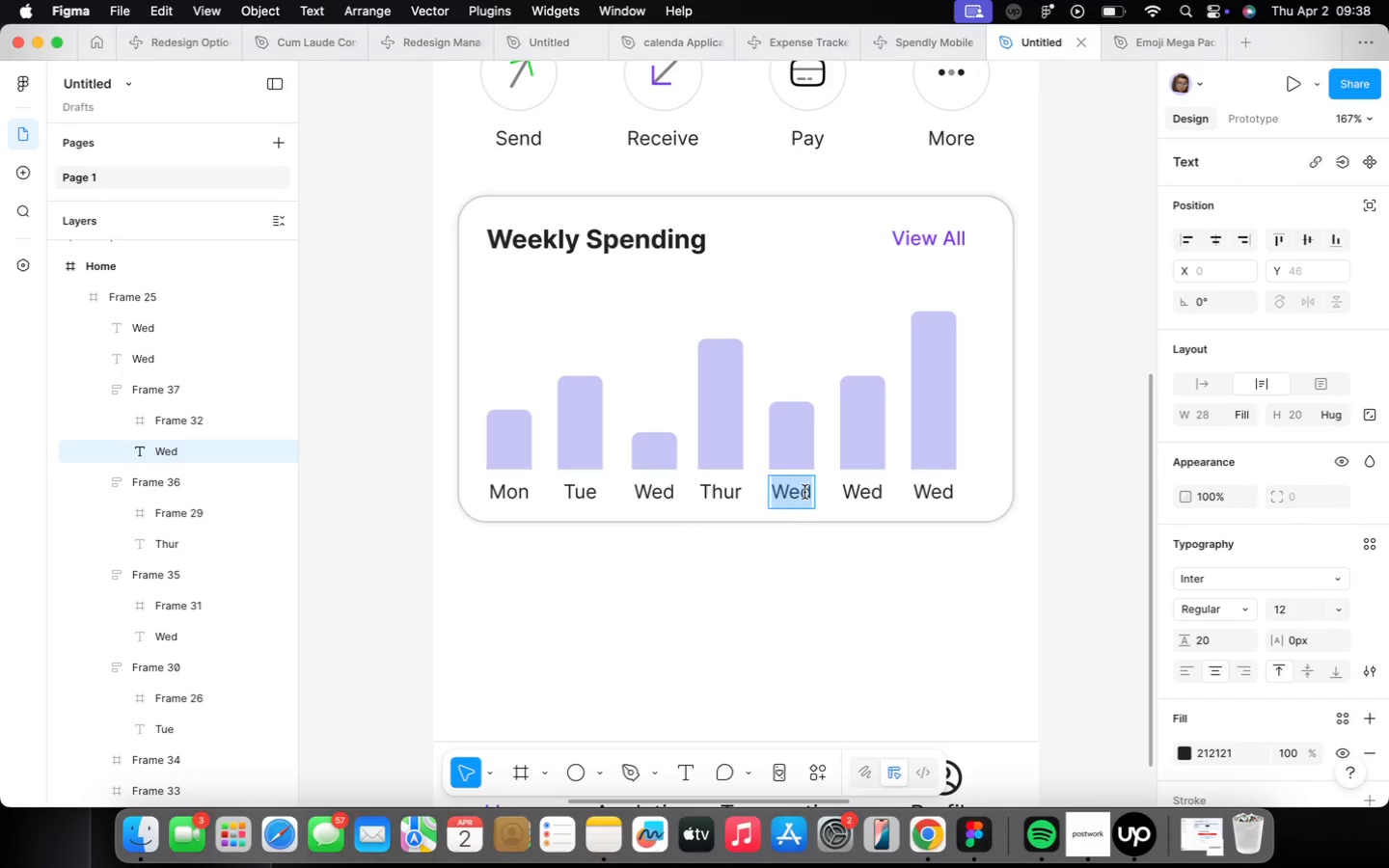 
type(Fri)
 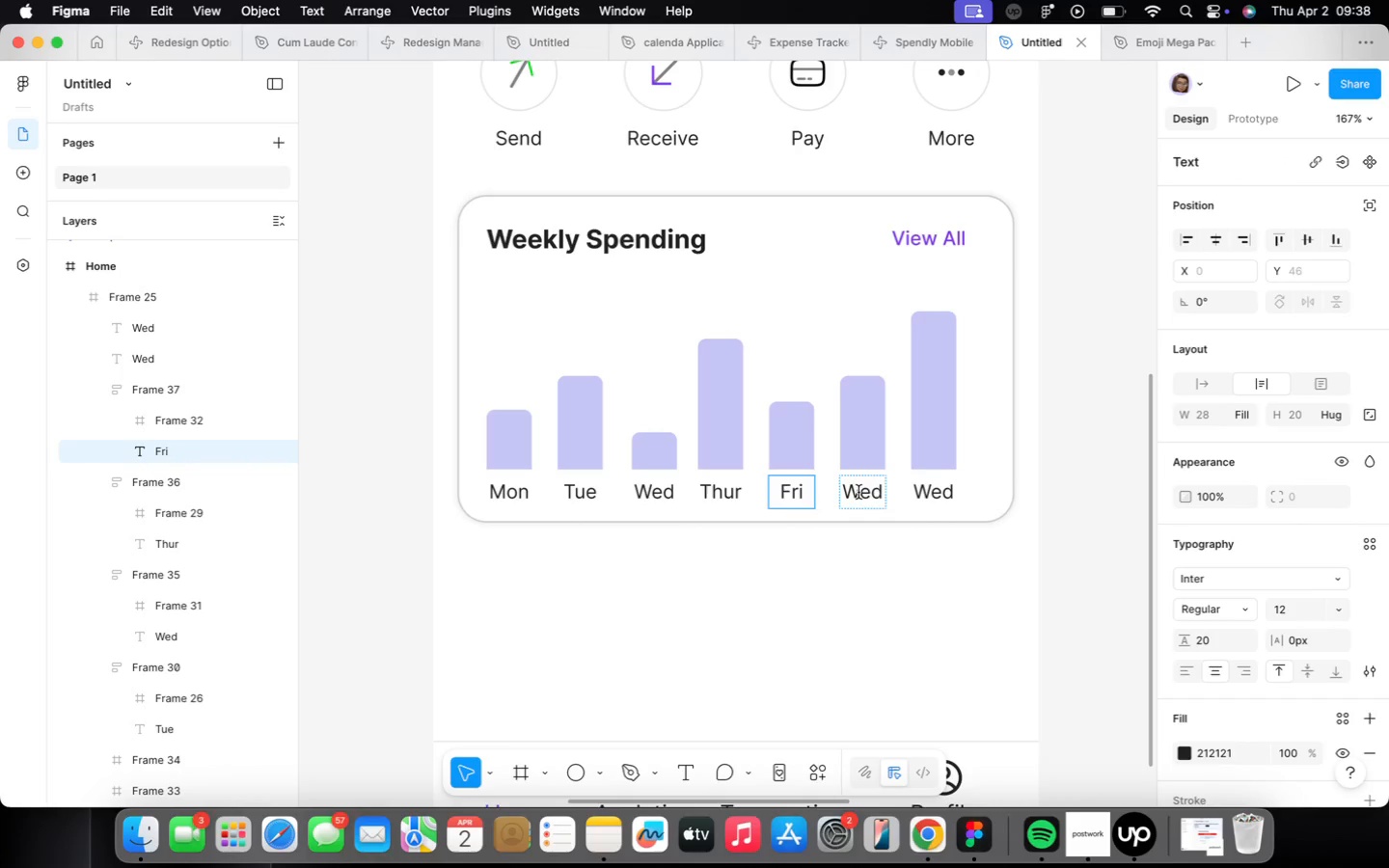 
left_click([868, 490])
 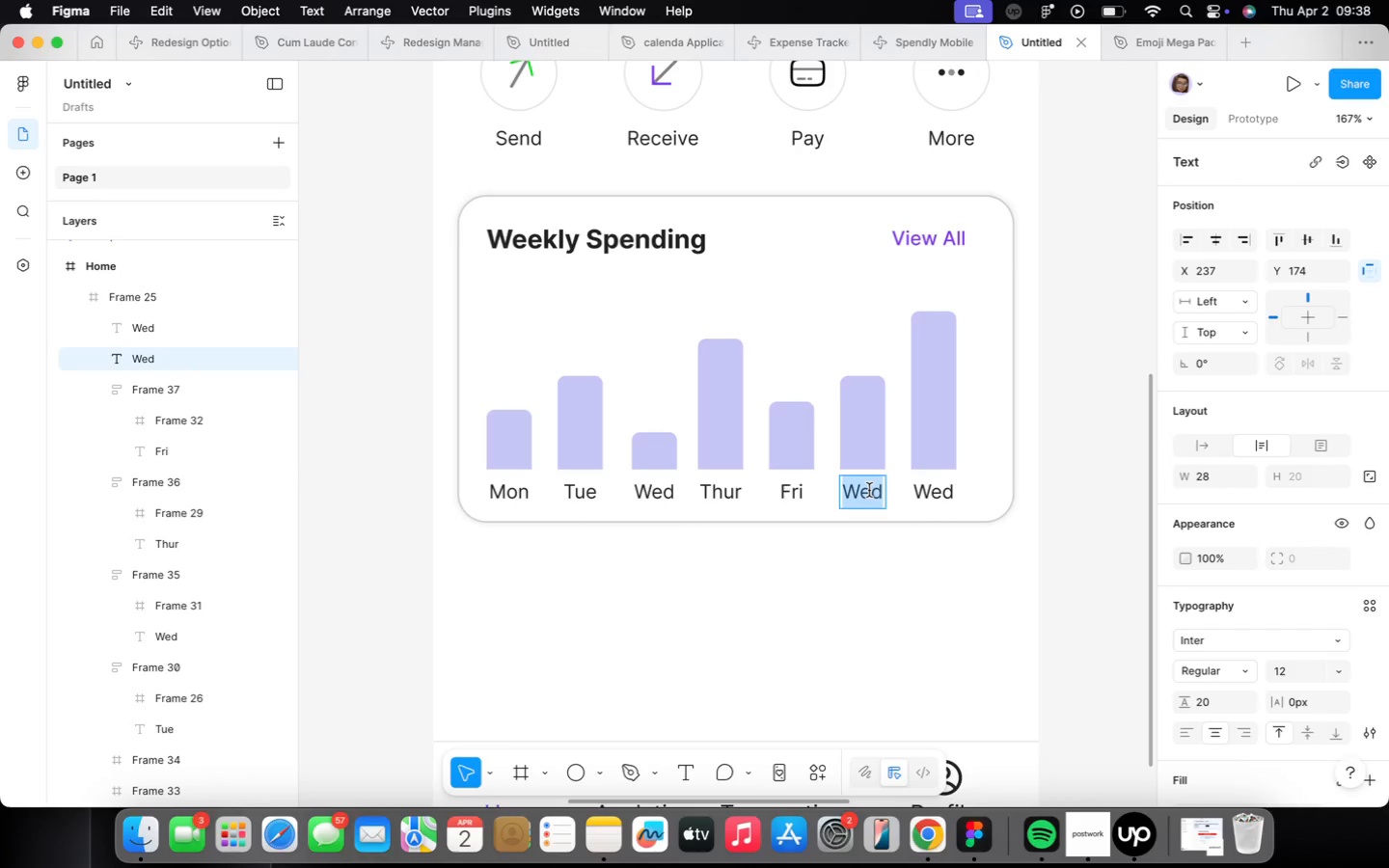 
type(Sat)
 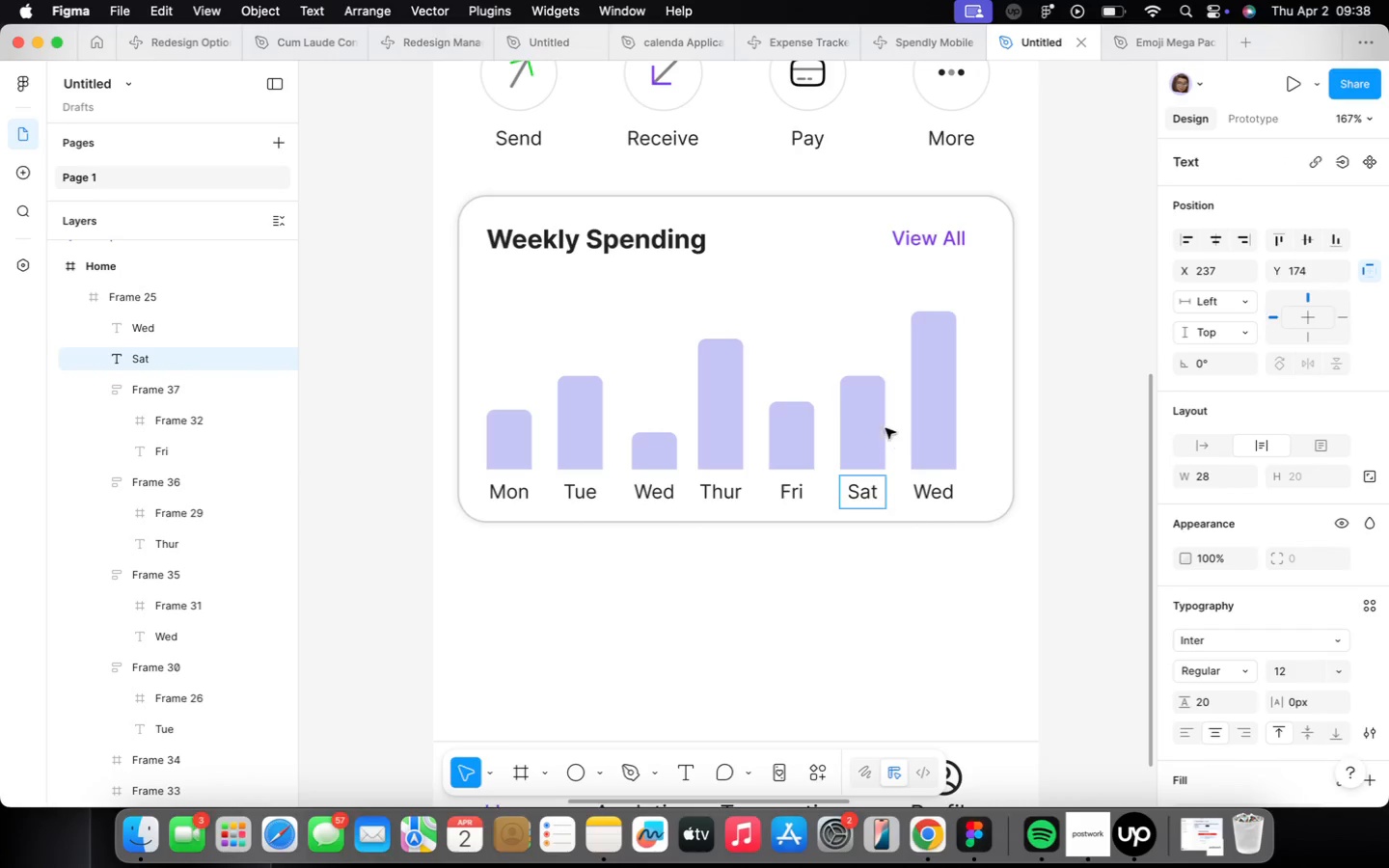 
left_click([881, 425])
 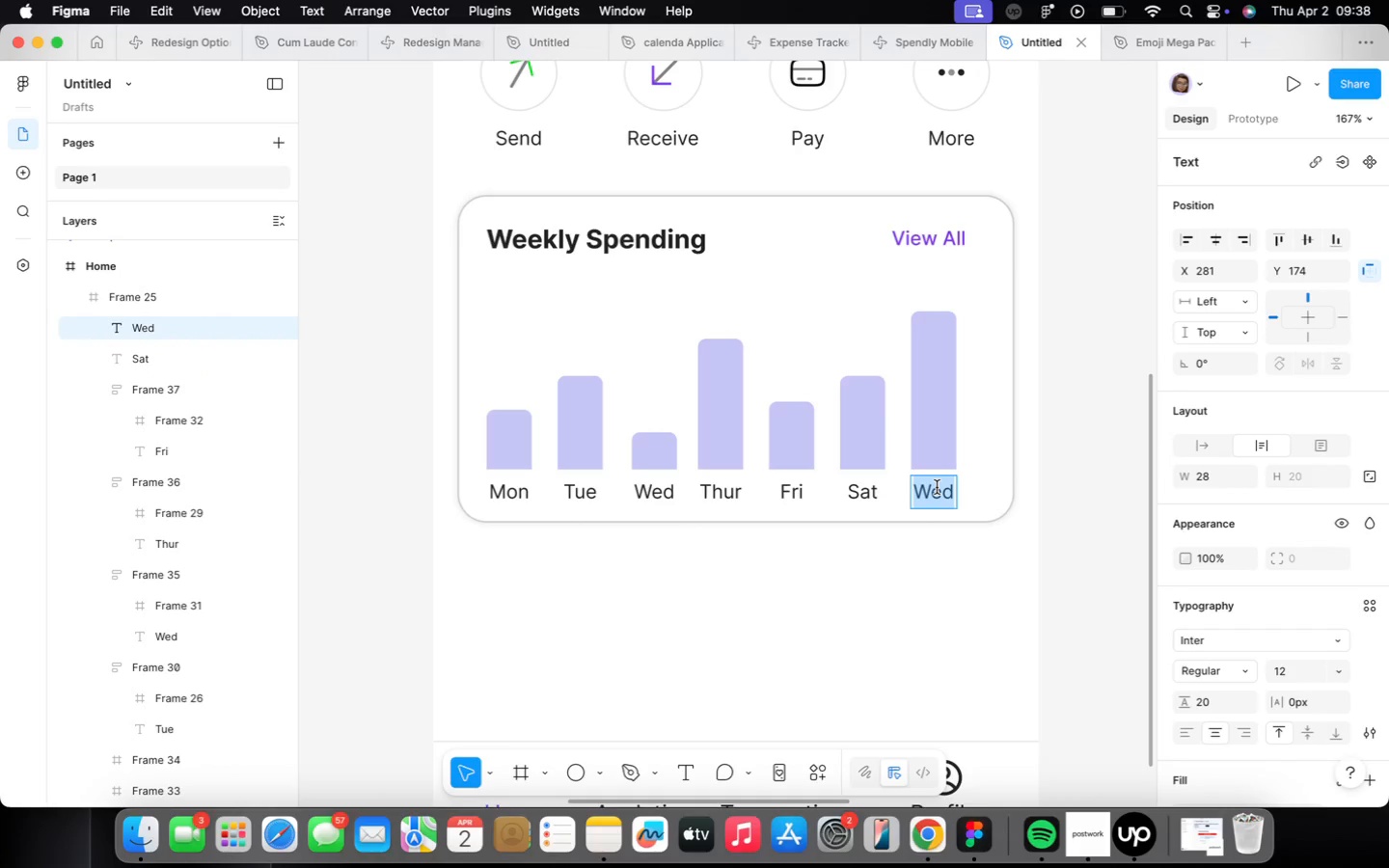 
type(Sun)
 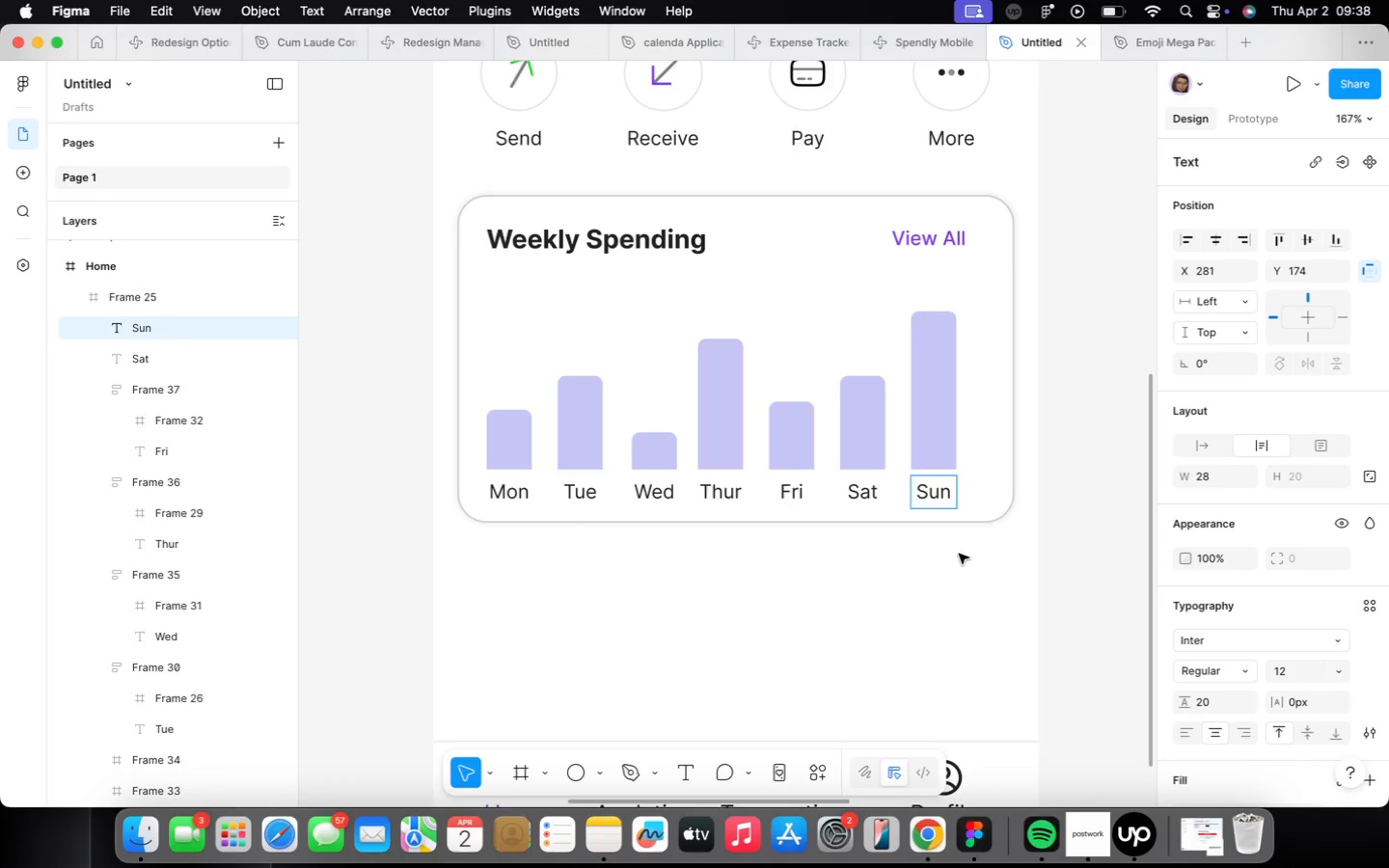 
double_click([957, 565])
 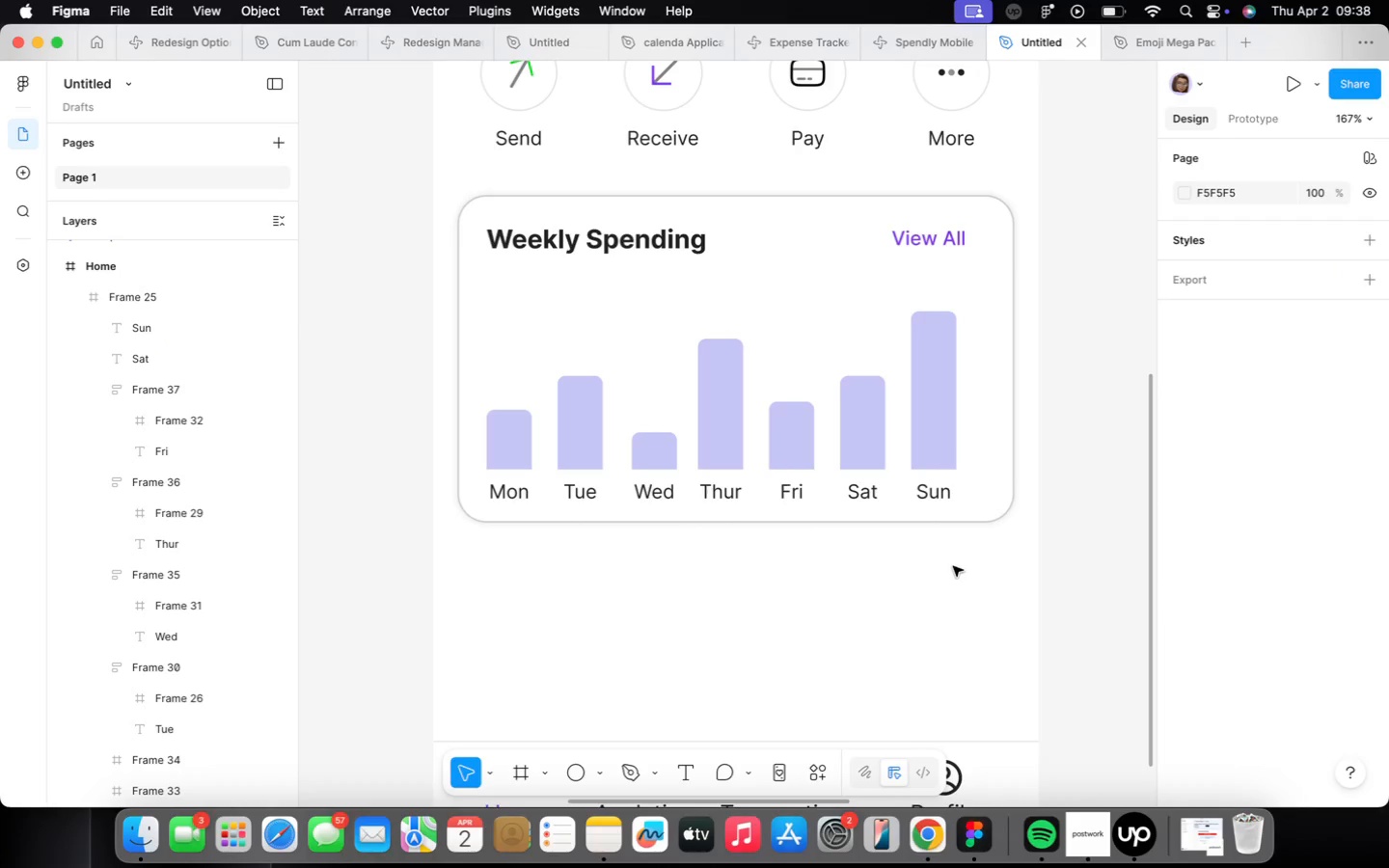 
scroll: coordinate [953, 565], scroll_direction: down, amount: 2.0
 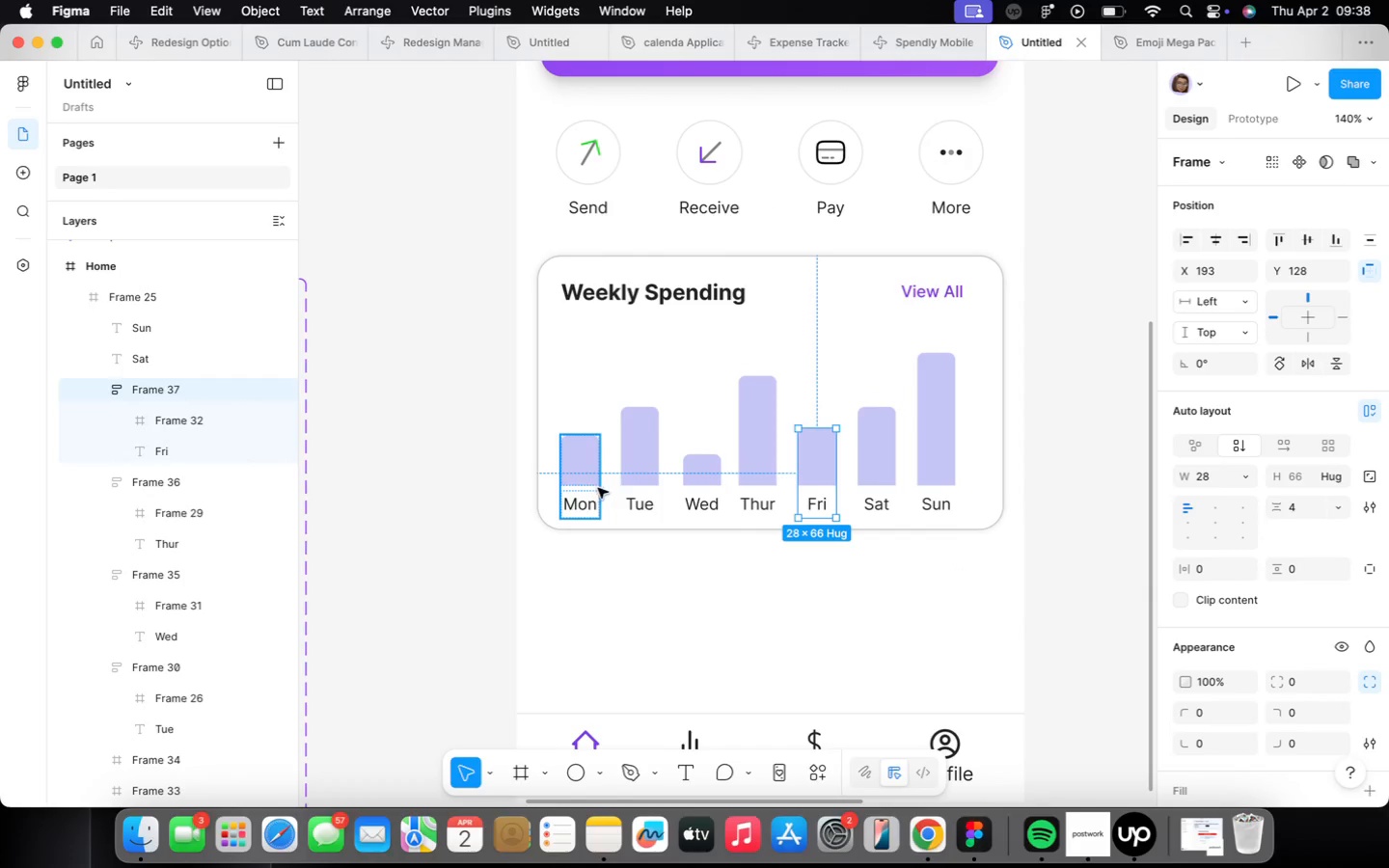 
hold_key(key=ShiftLeft, duration=2.78)
left_click([642, 478])
 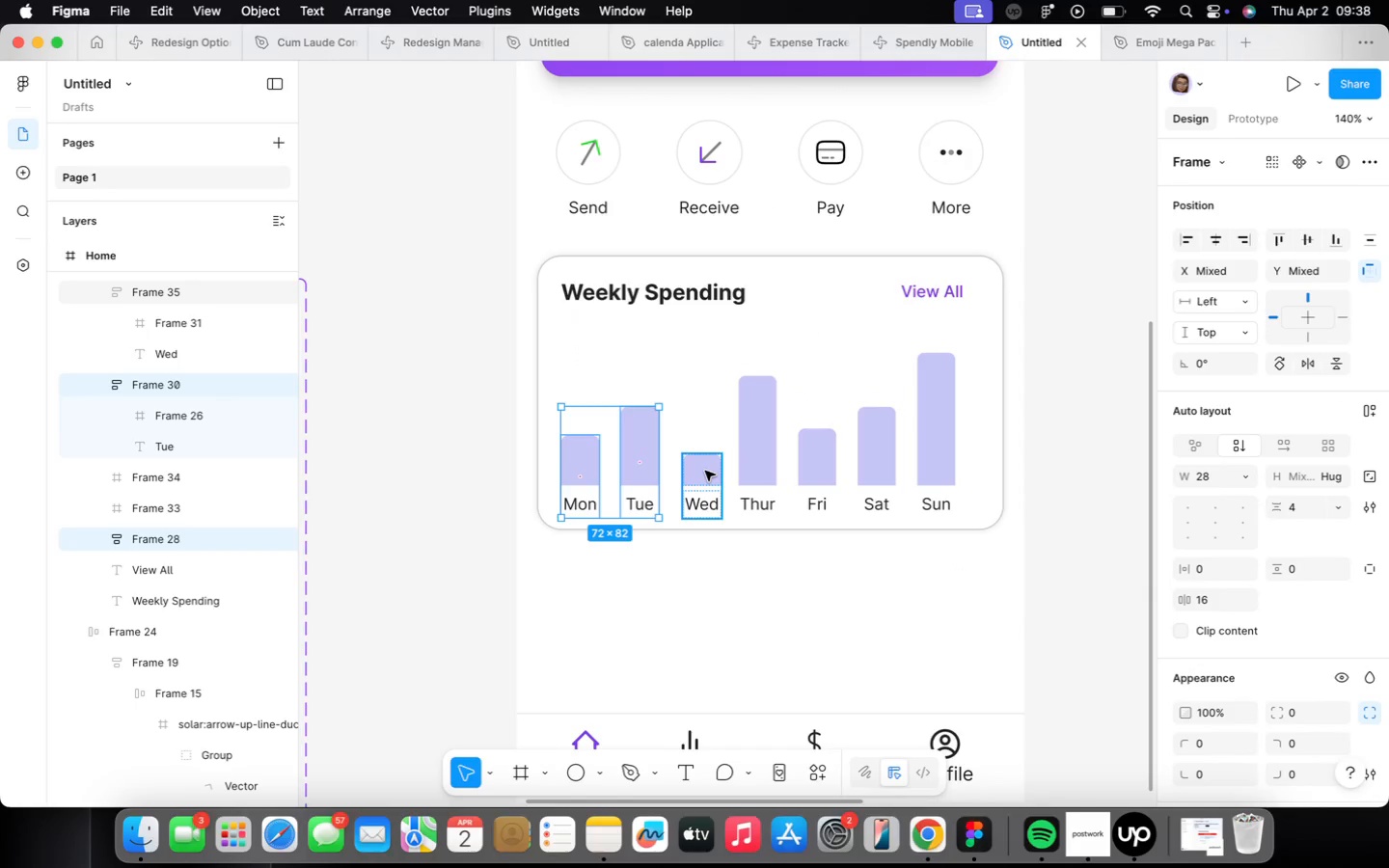 
left_click([709, 475])
 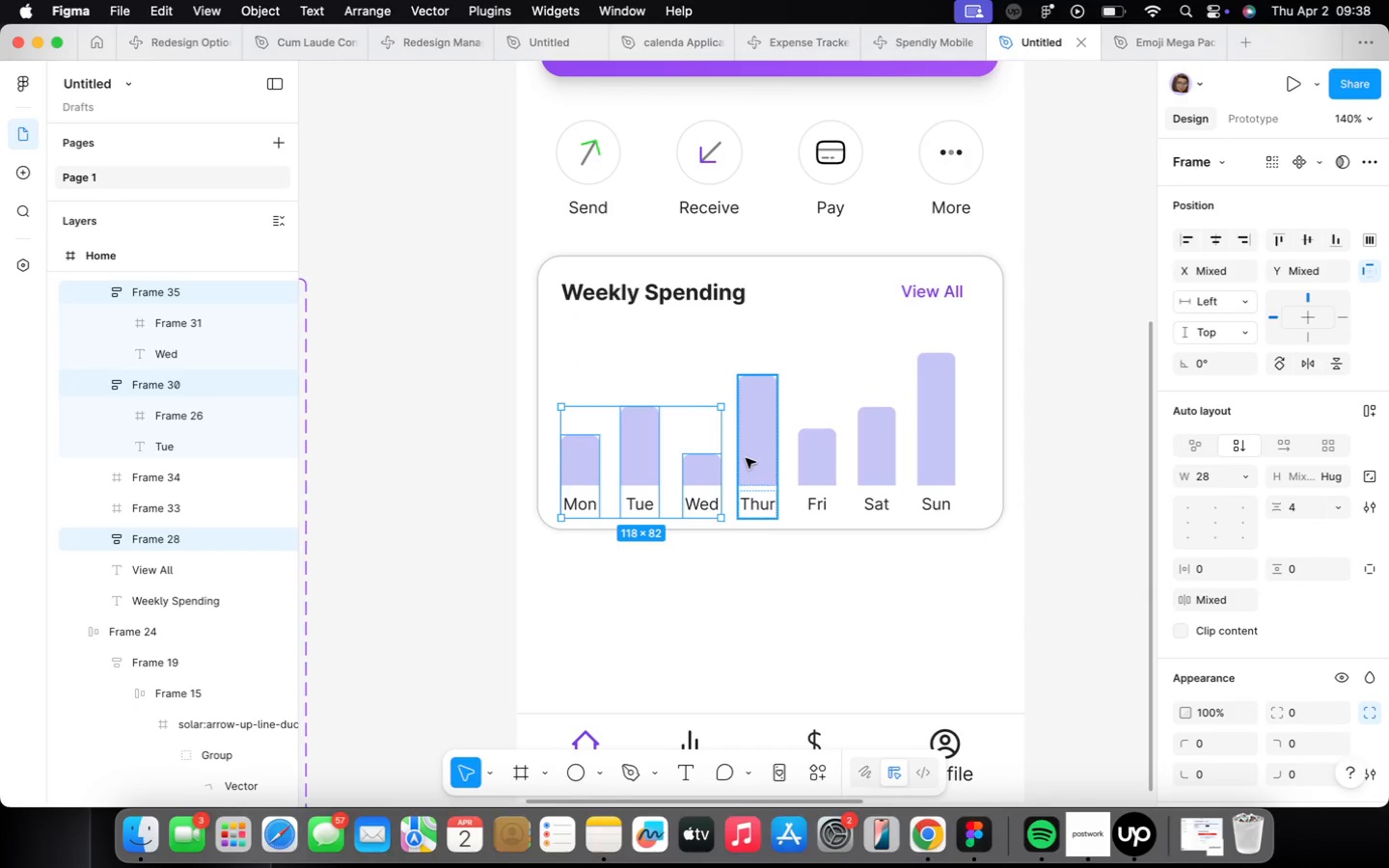 
left_click([756, 459])
 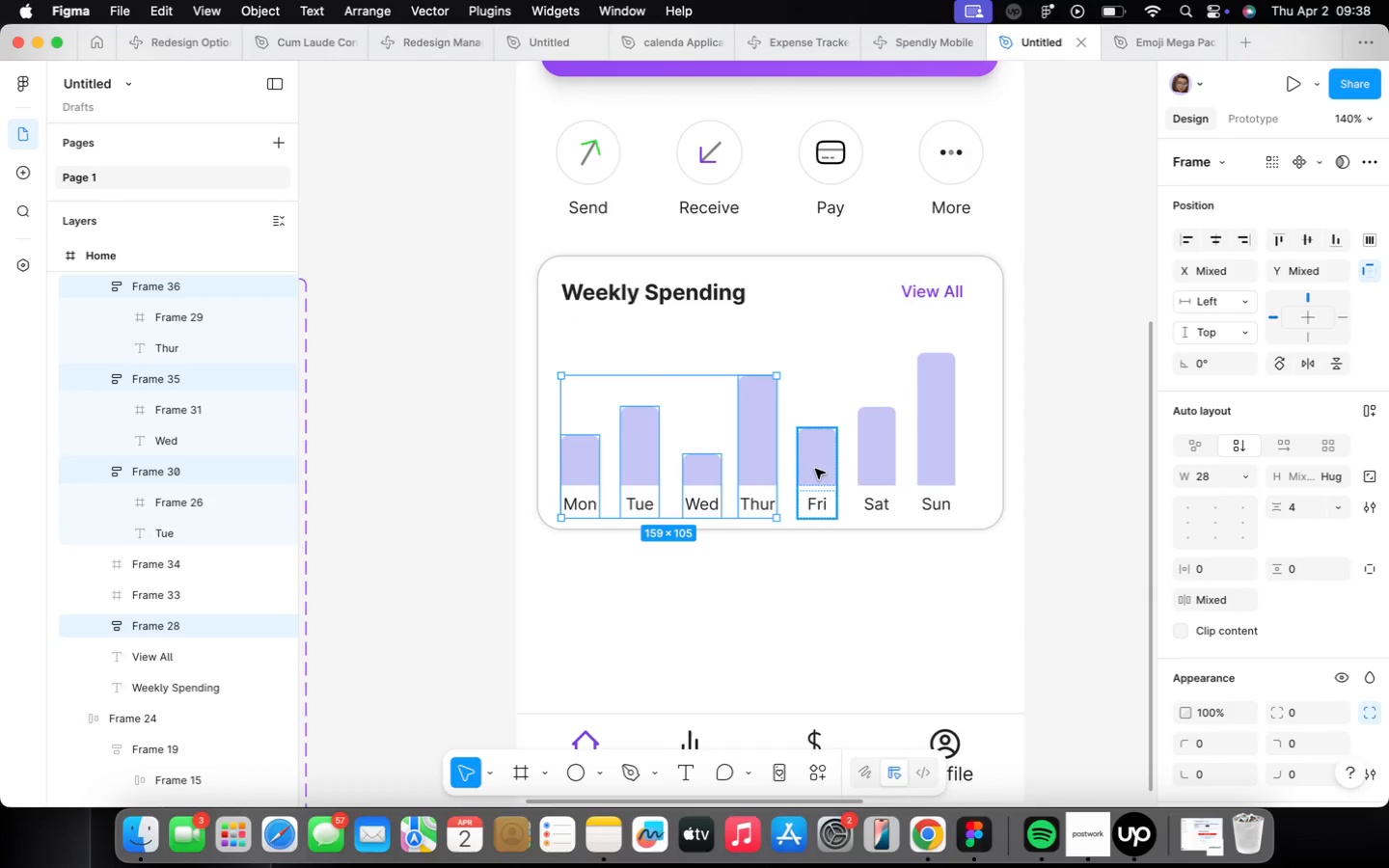 
left_click([817, 469])
 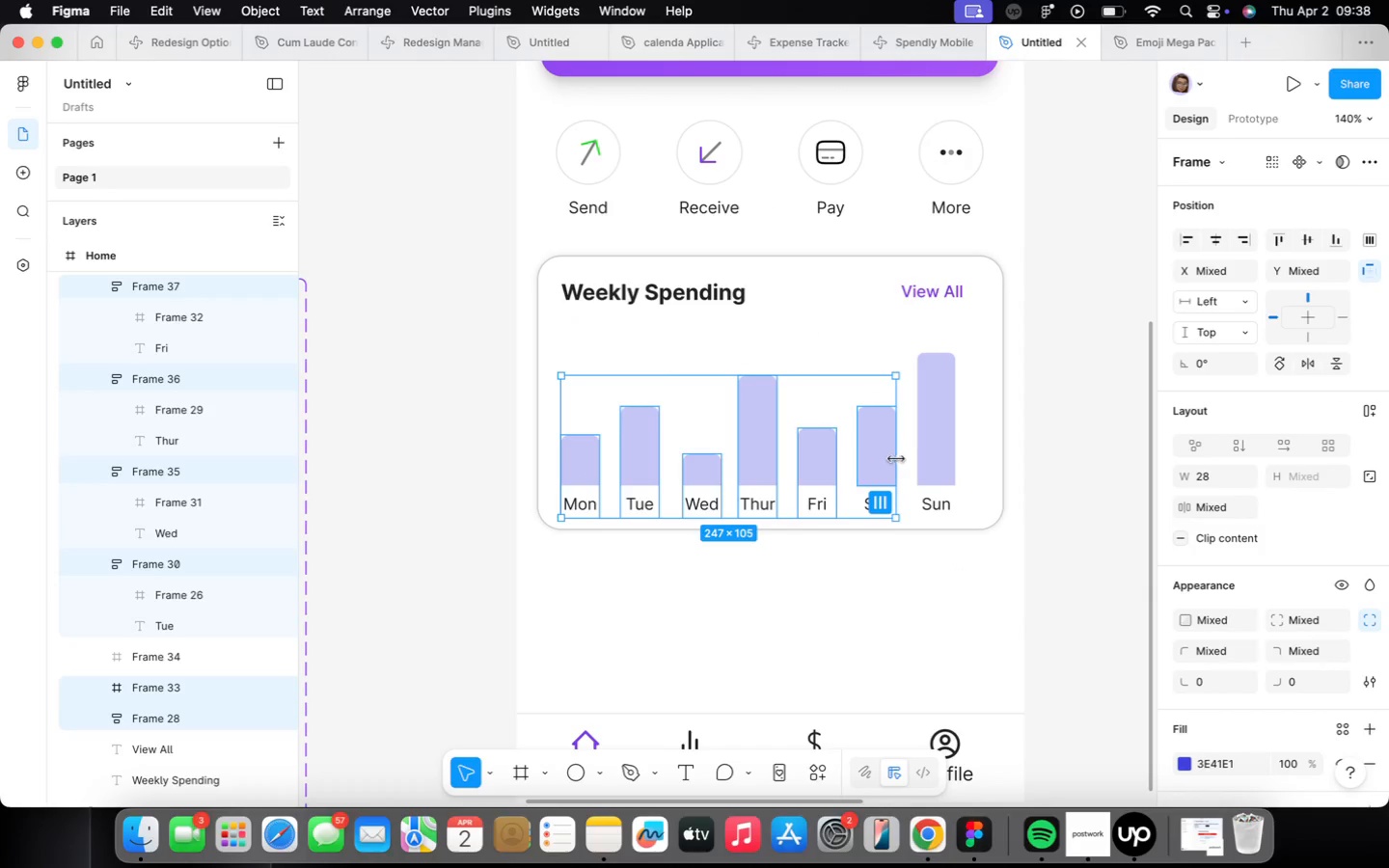 
left_click([873, 464])
 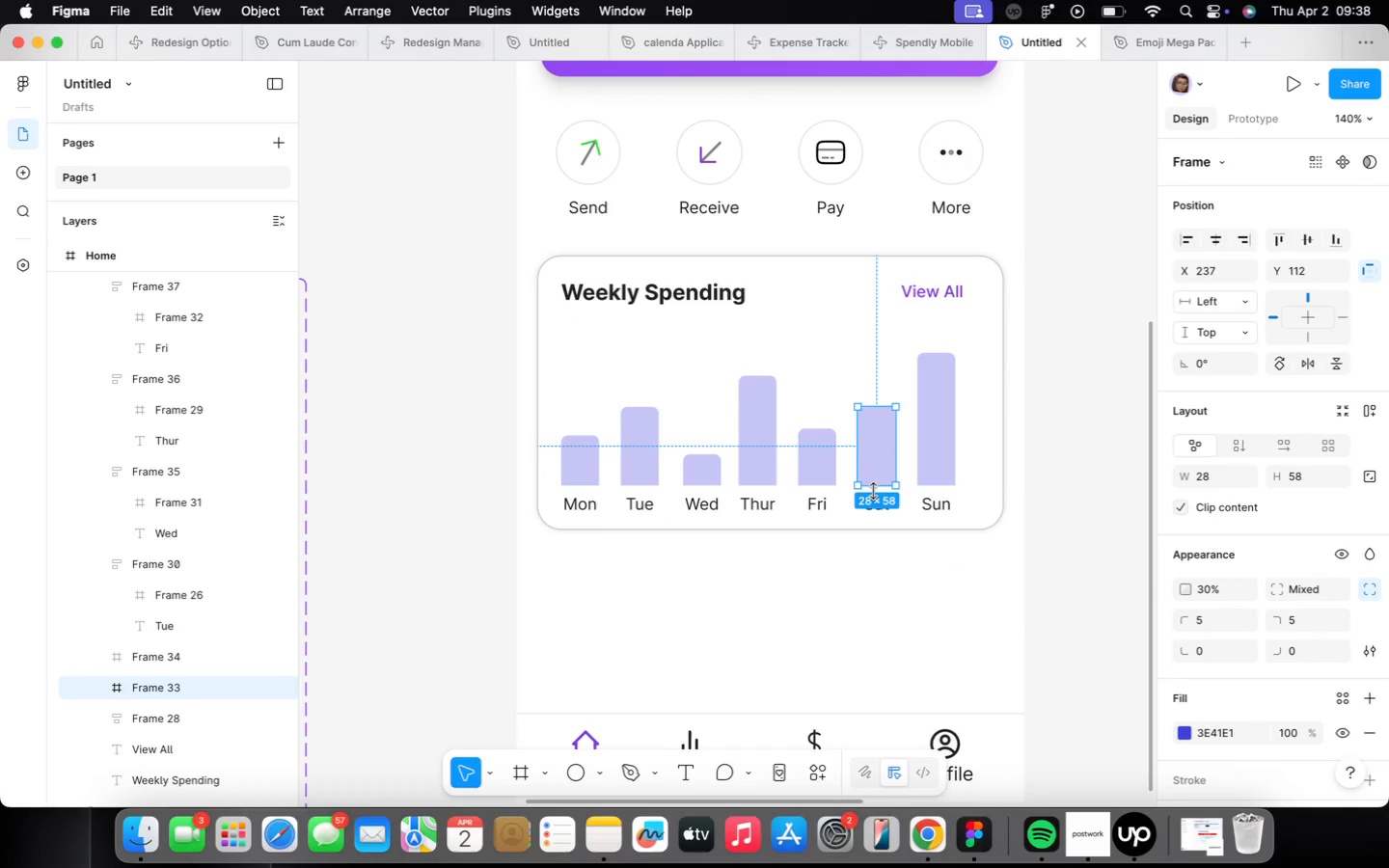 
hold_key(key=ShiftLeft, duration=0.36)
left_click([874, 502])
 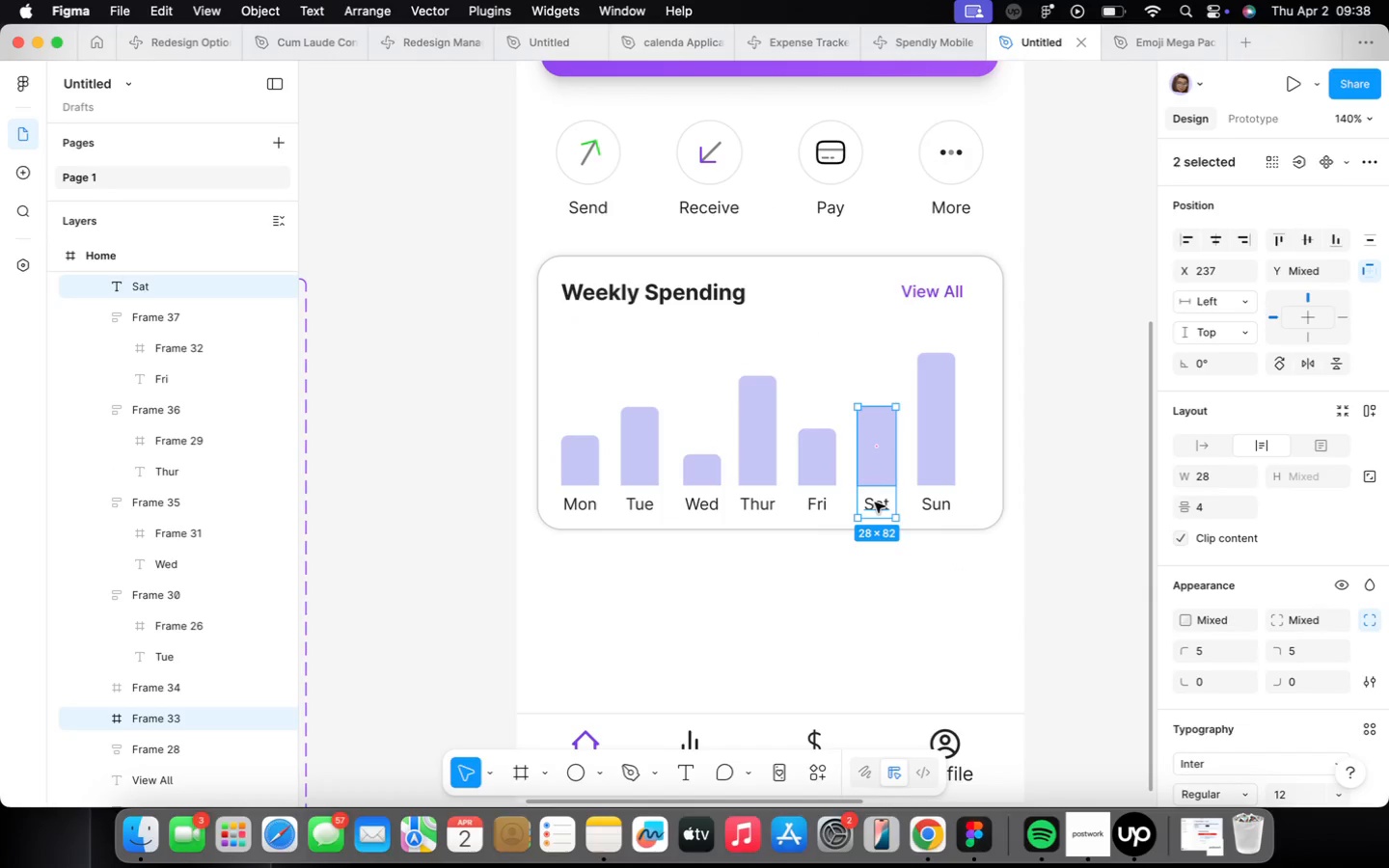 
key(Shift+ShiftLeft)
 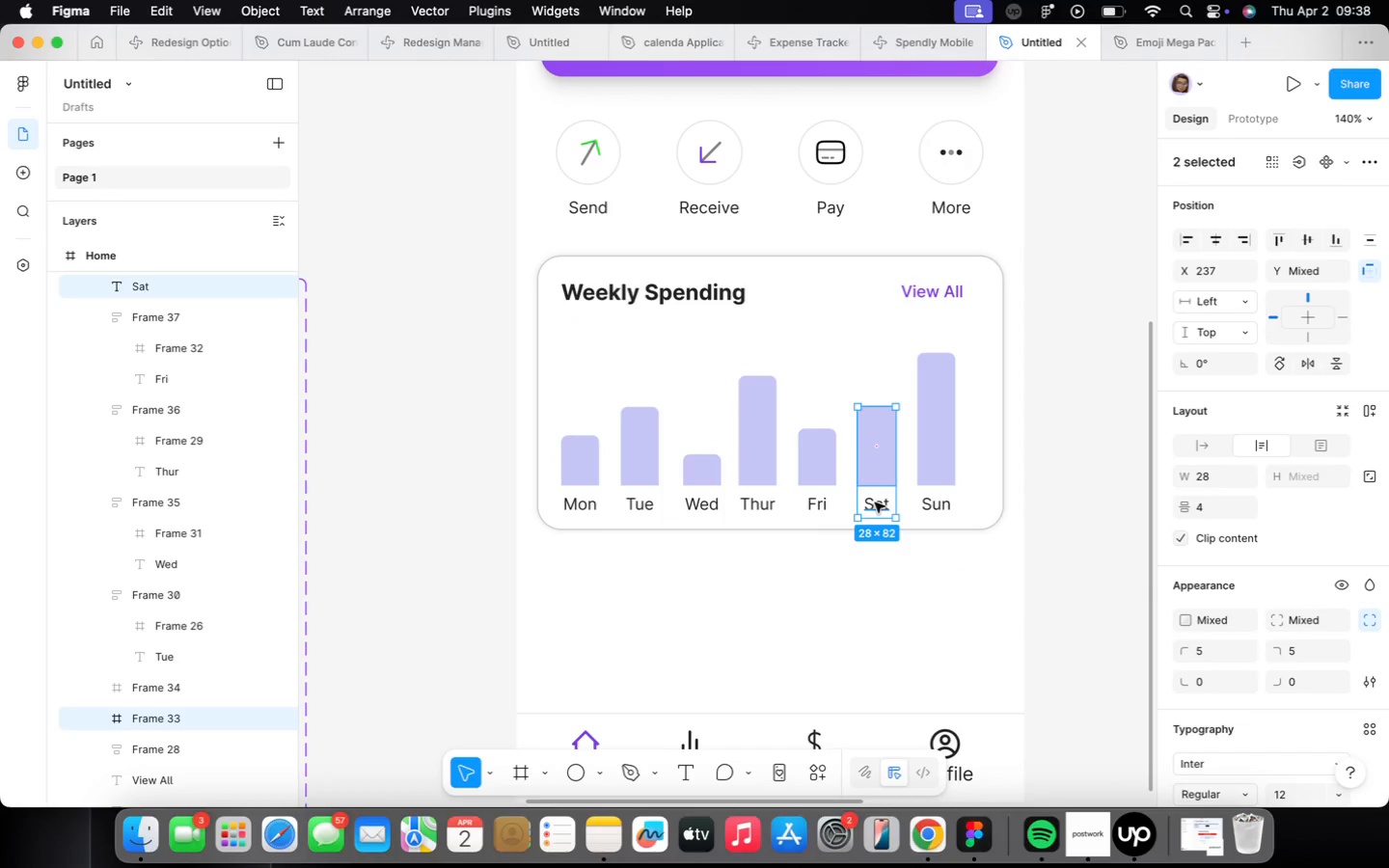 
key(Shift+A)
 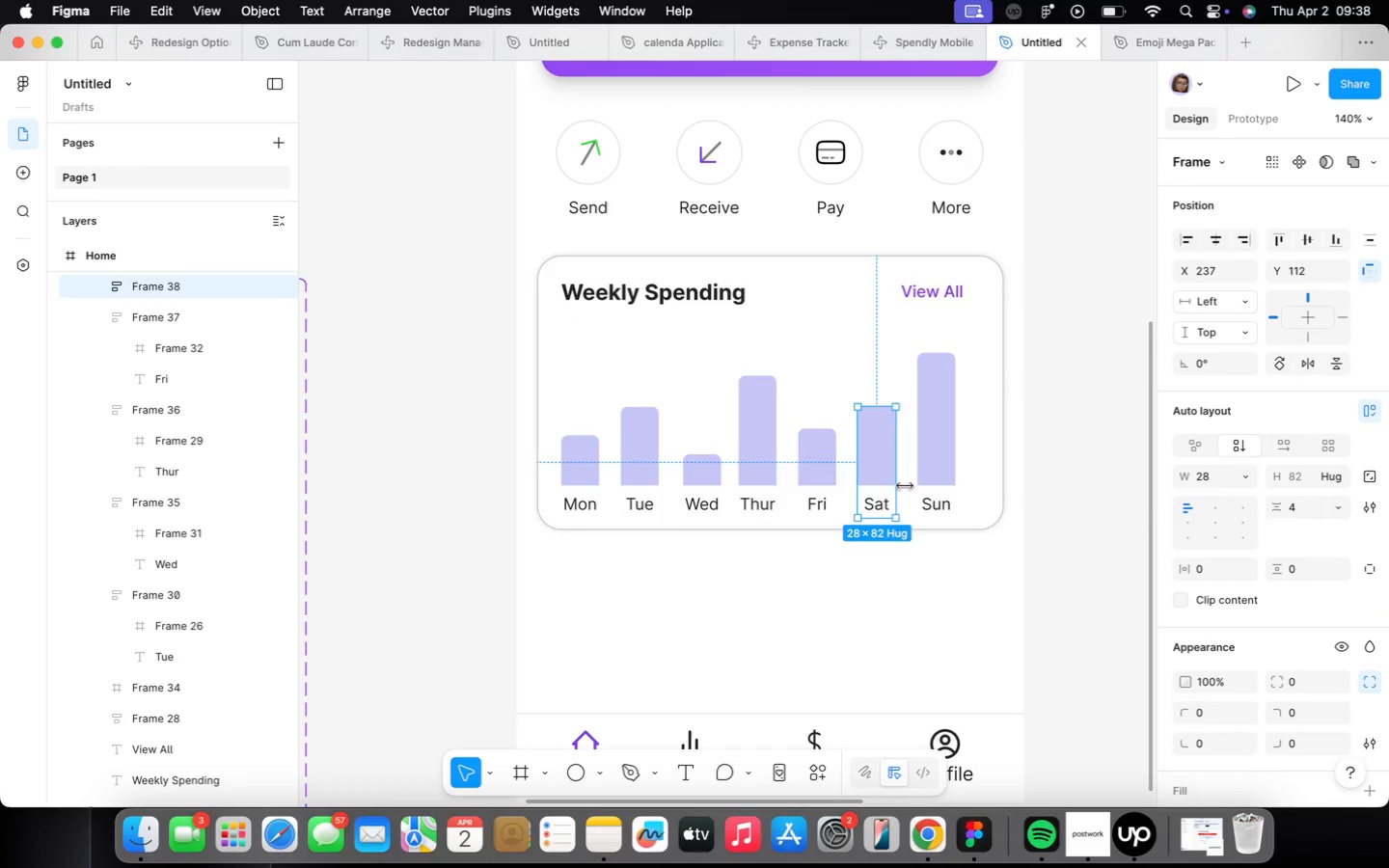 
left_click([942, 490])
 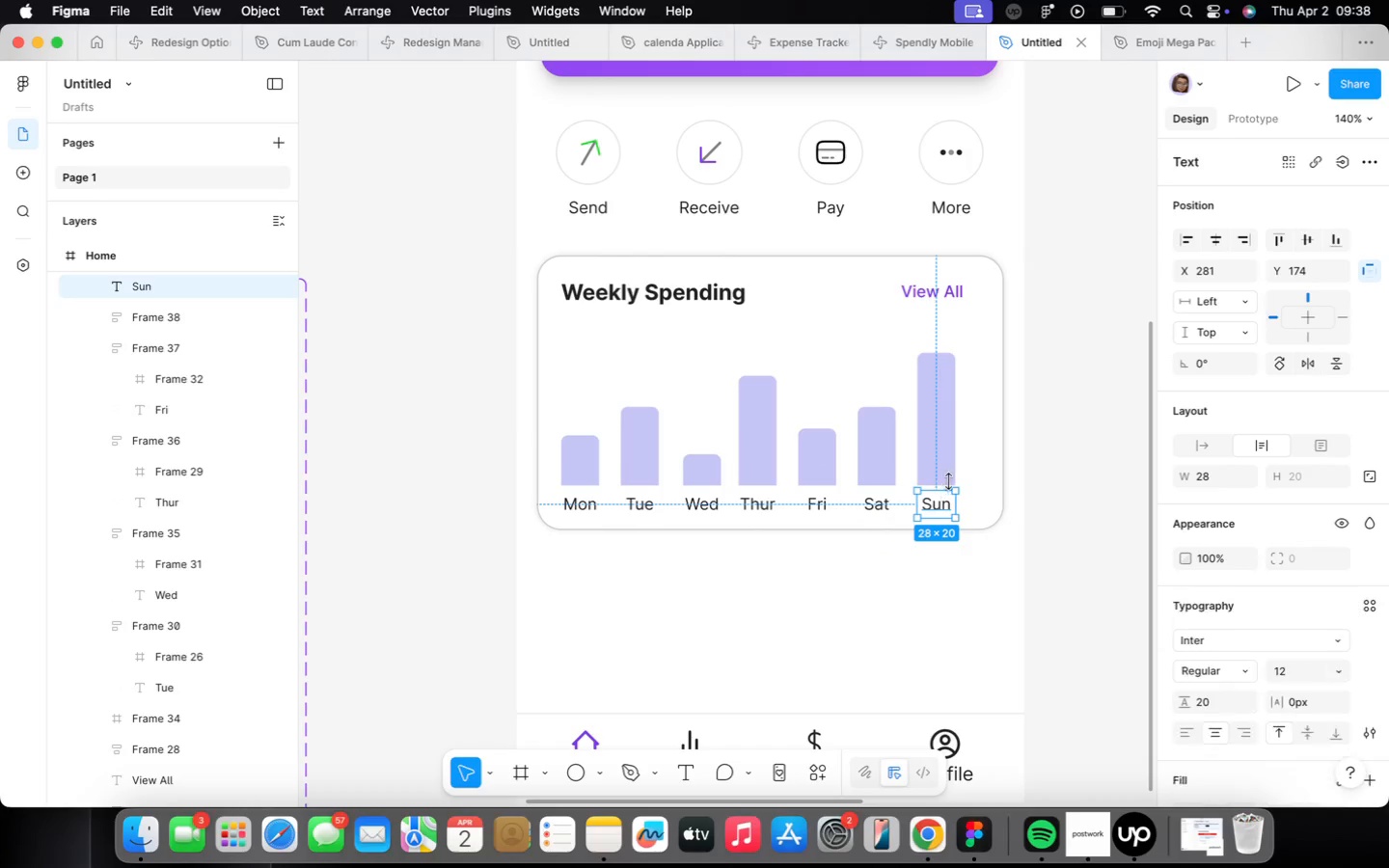 
hold_key(key=ShiftLeft, duration=0.52)
left_click([942, 458])
 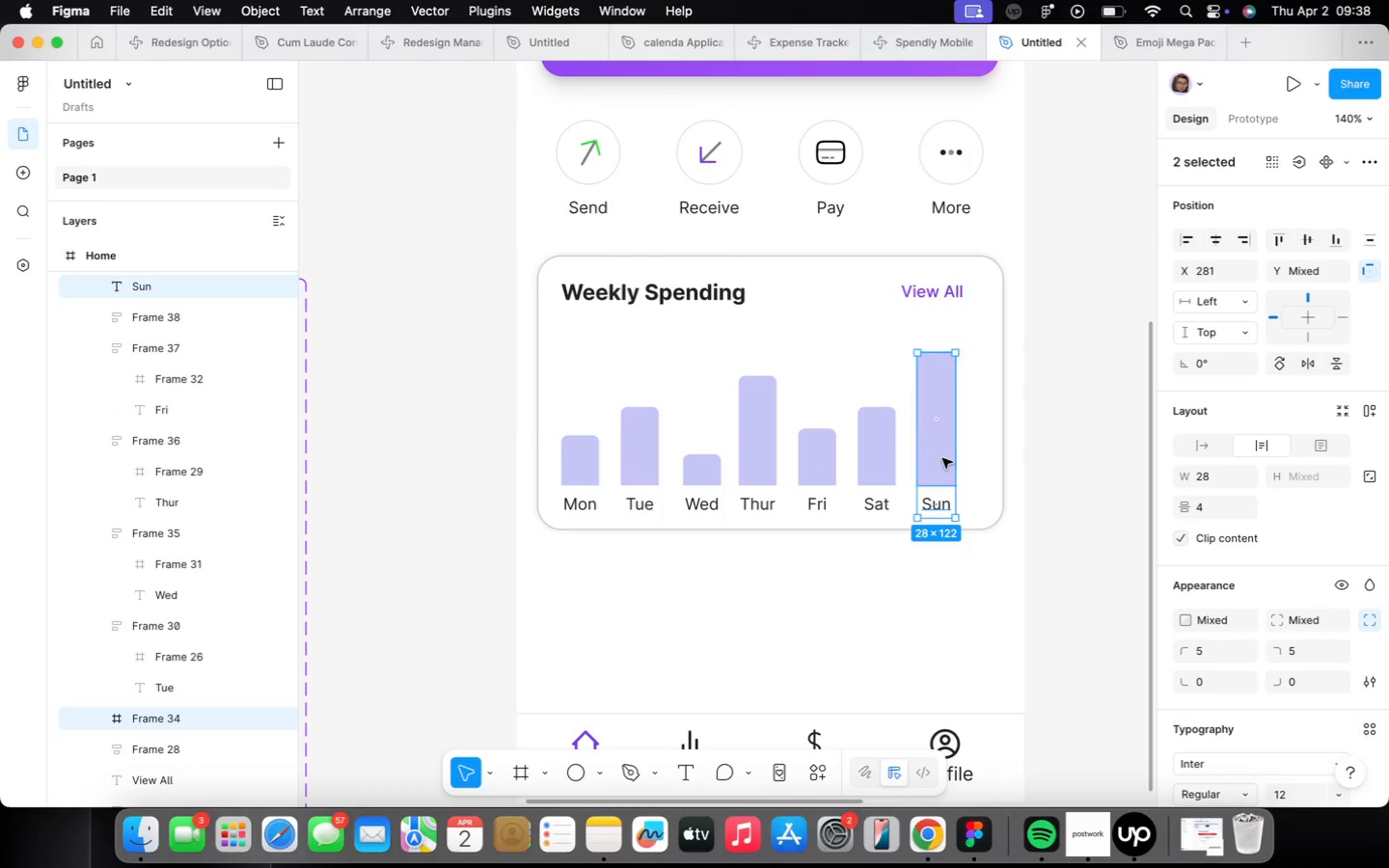 
key(Shift+ShiftLeft)
 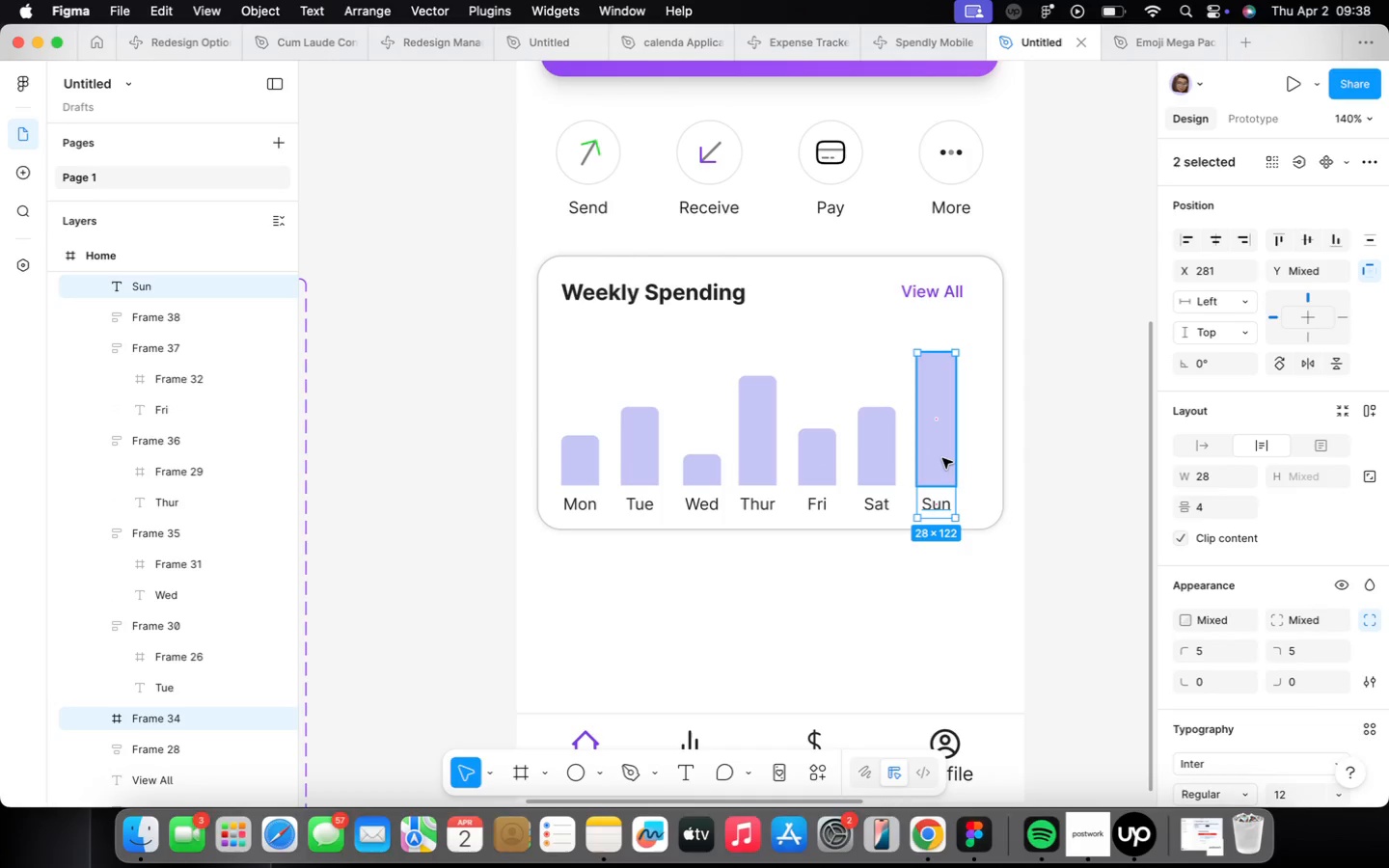 
key(Shift+A)
 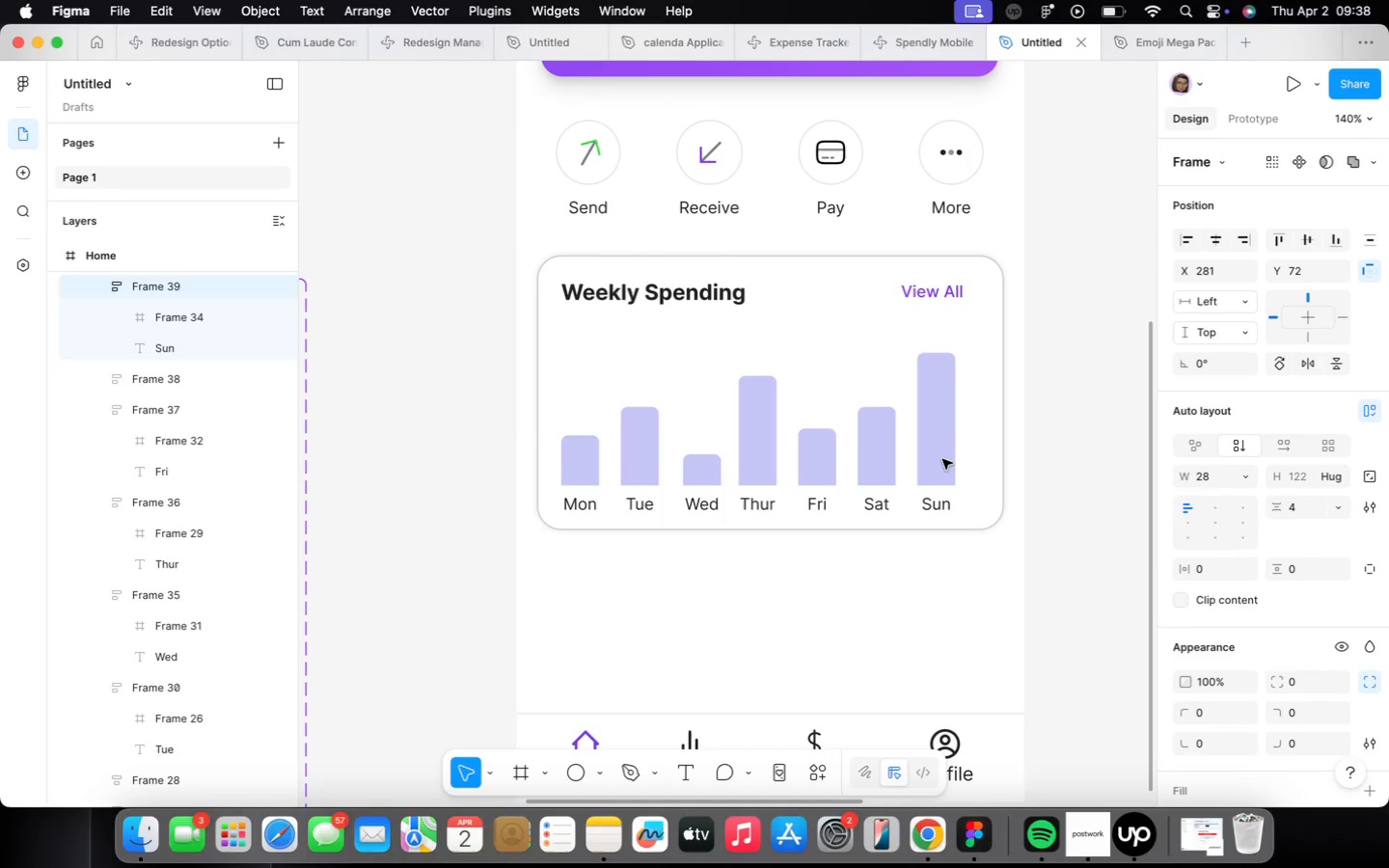 
hold_key(key=ShiftLeft, duration=0.98)
left_click_drag(start_coordinate=[858, 459], to_coordinate=[881, 459])
 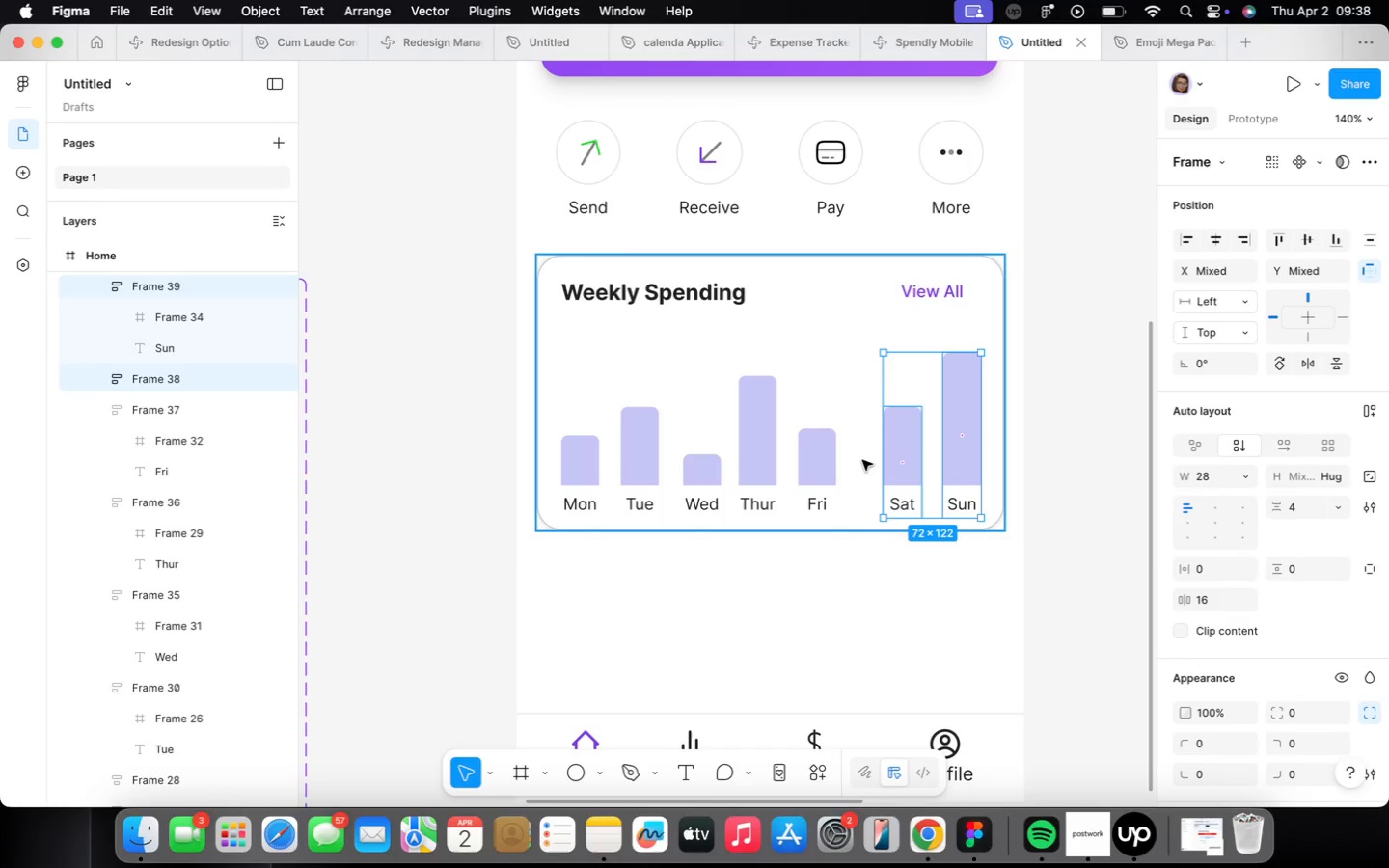 
key(Meta+CommandLeft)
 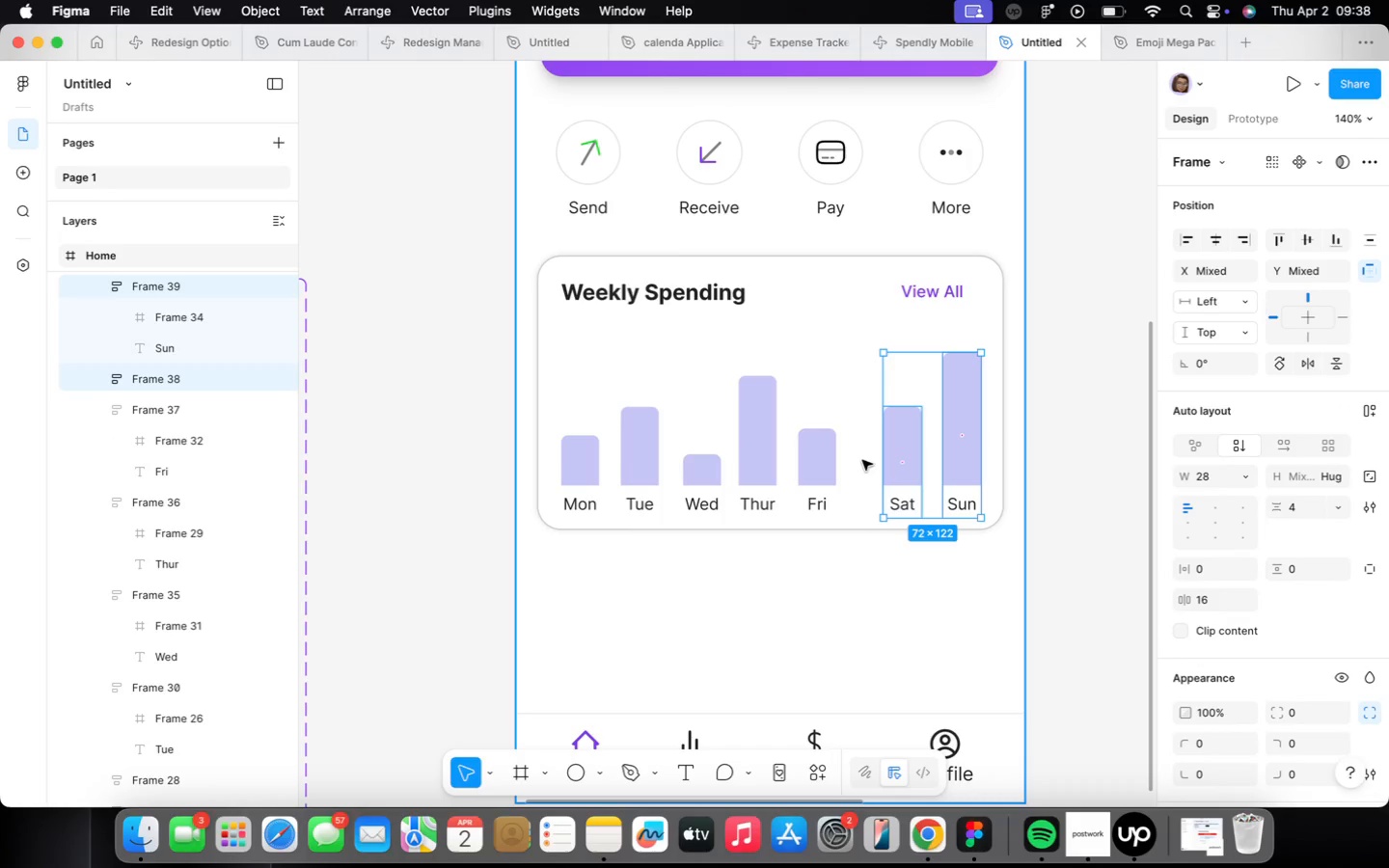 
key(Meta+Z)
 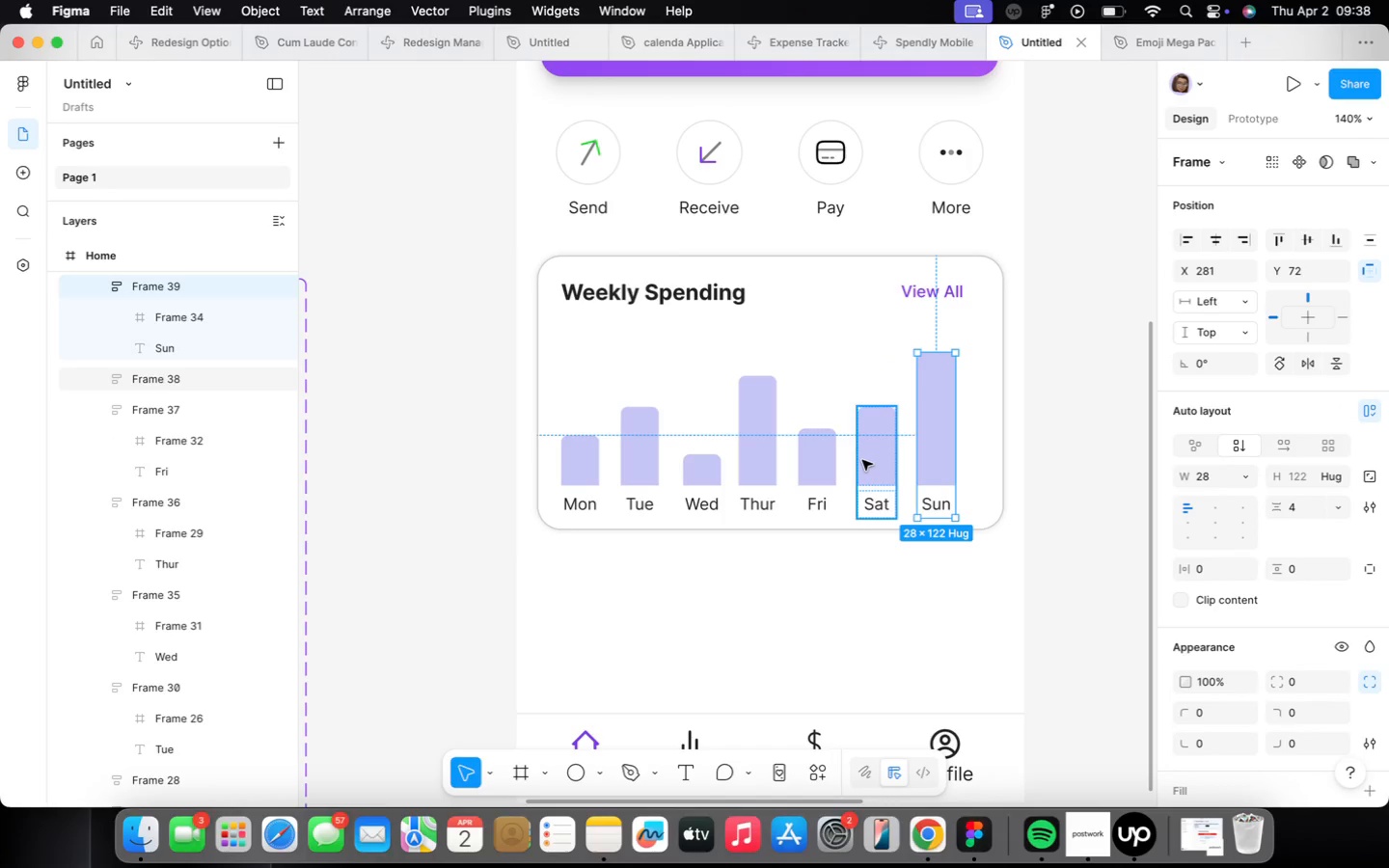 
hold_key(key=ShiftLeft, duration=3.24)
left_click([862, 460])
 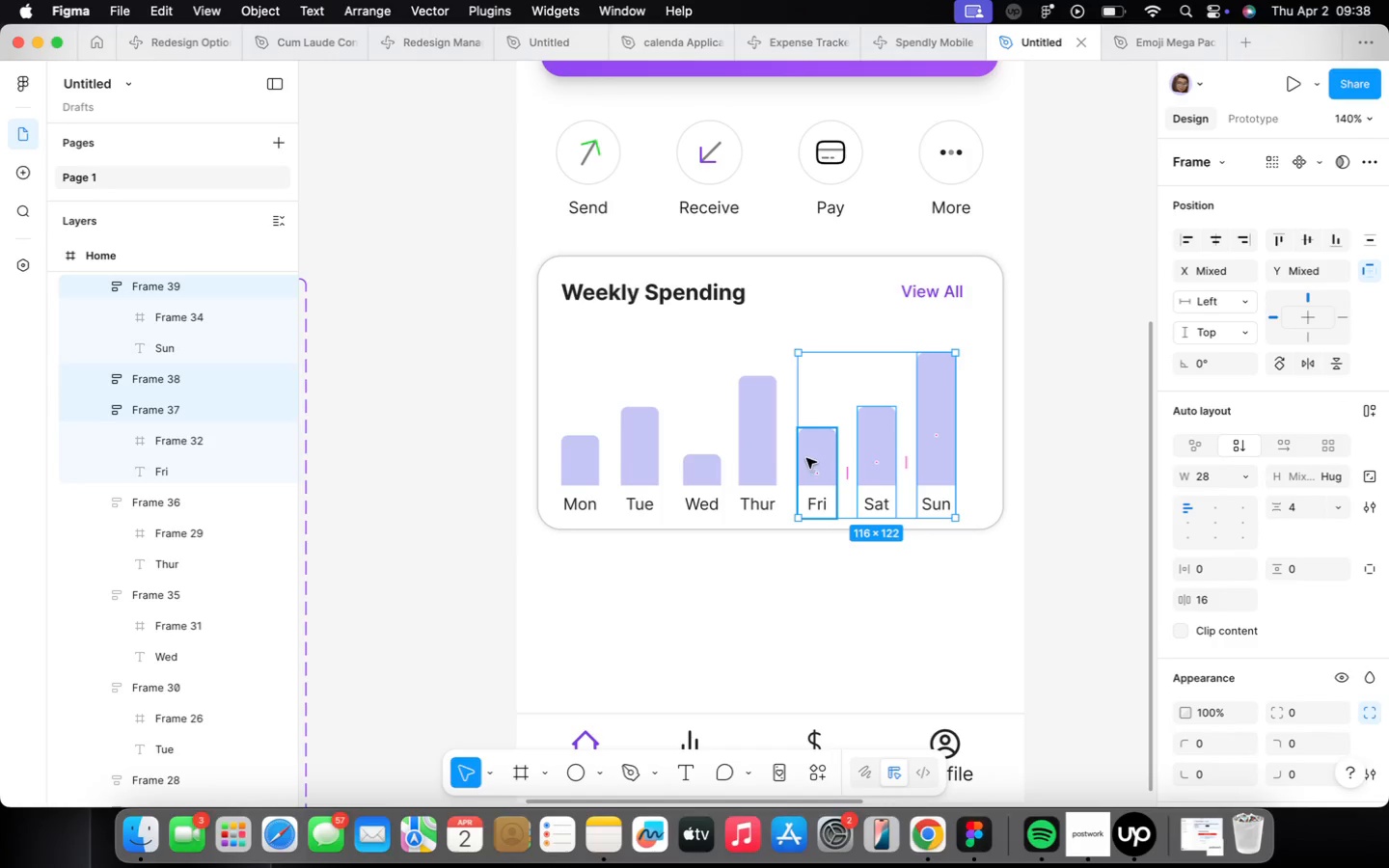 
left_click([762, 457])
 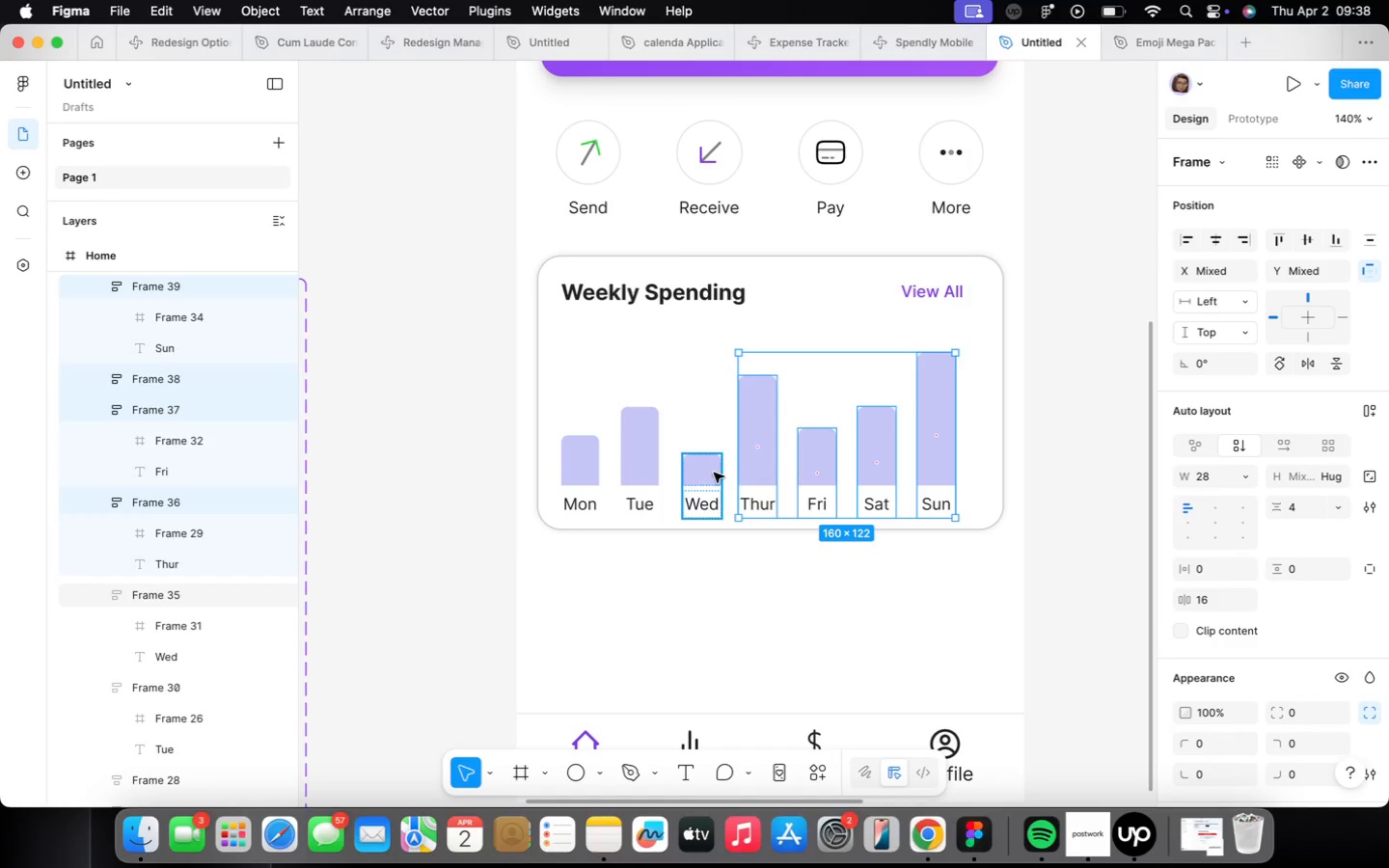 
left_click([713, 474])
 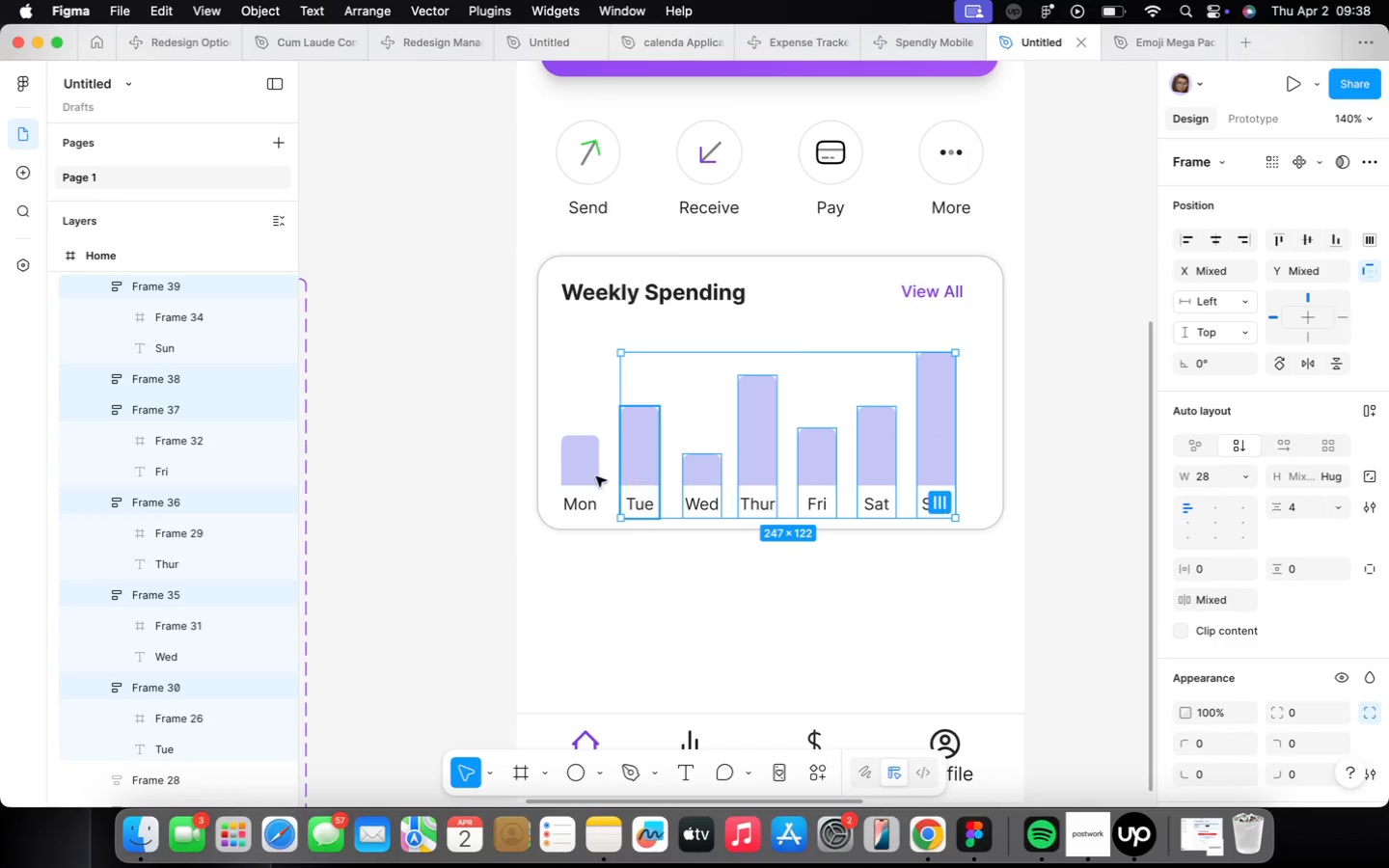 
double_click([588, 476])
 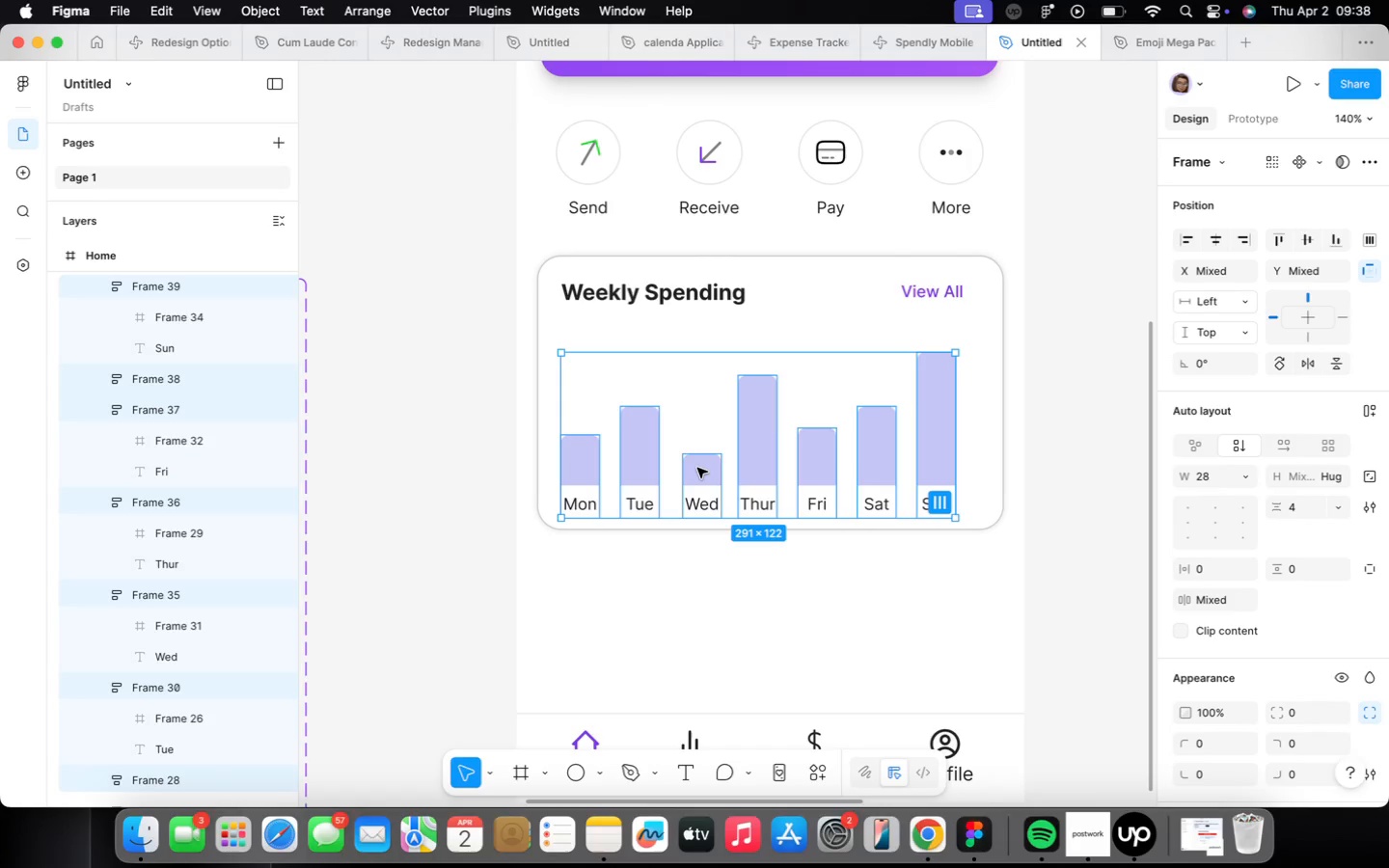 
key(Shift+ShiftLeft)
 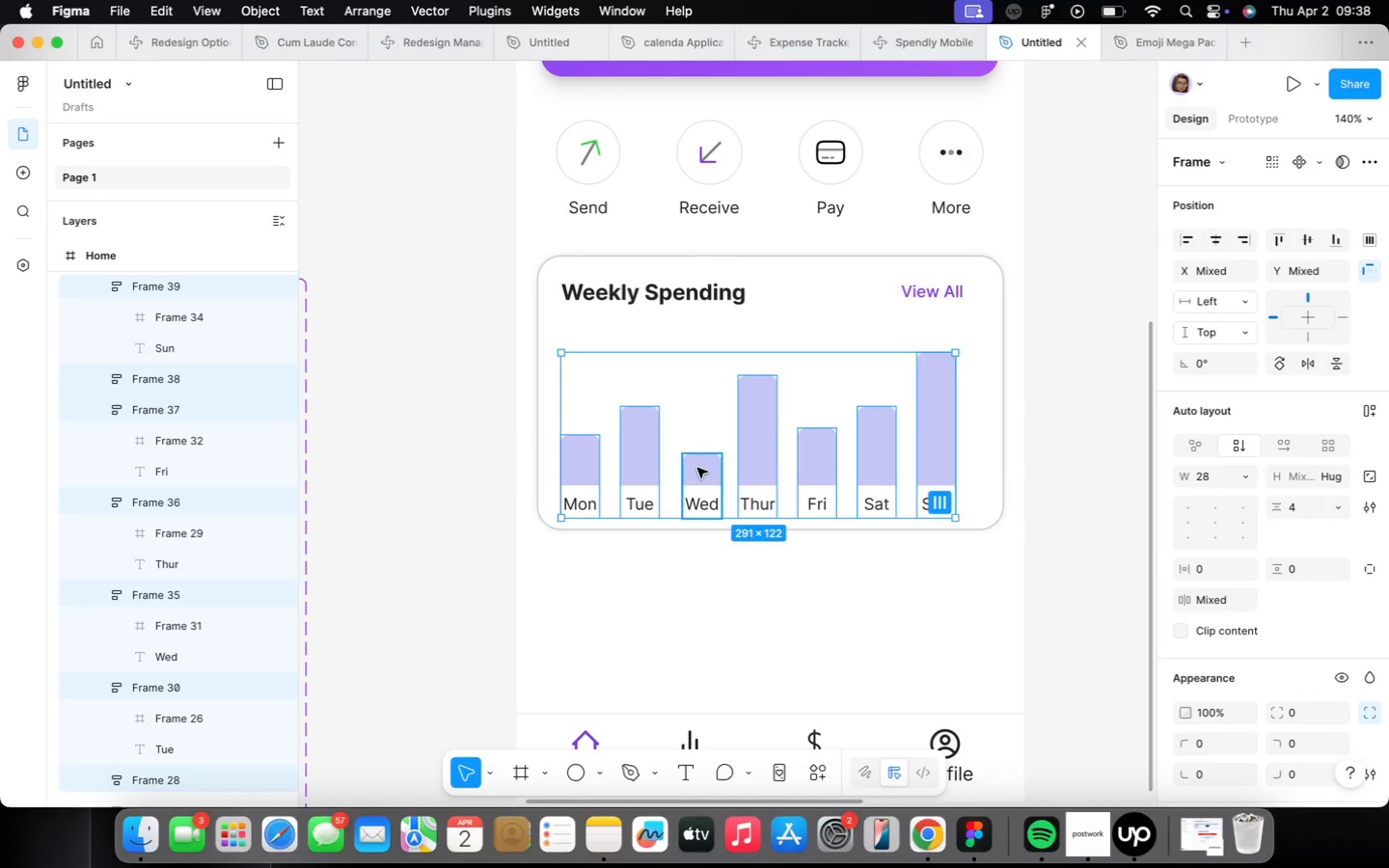 
key(Shift+A)
 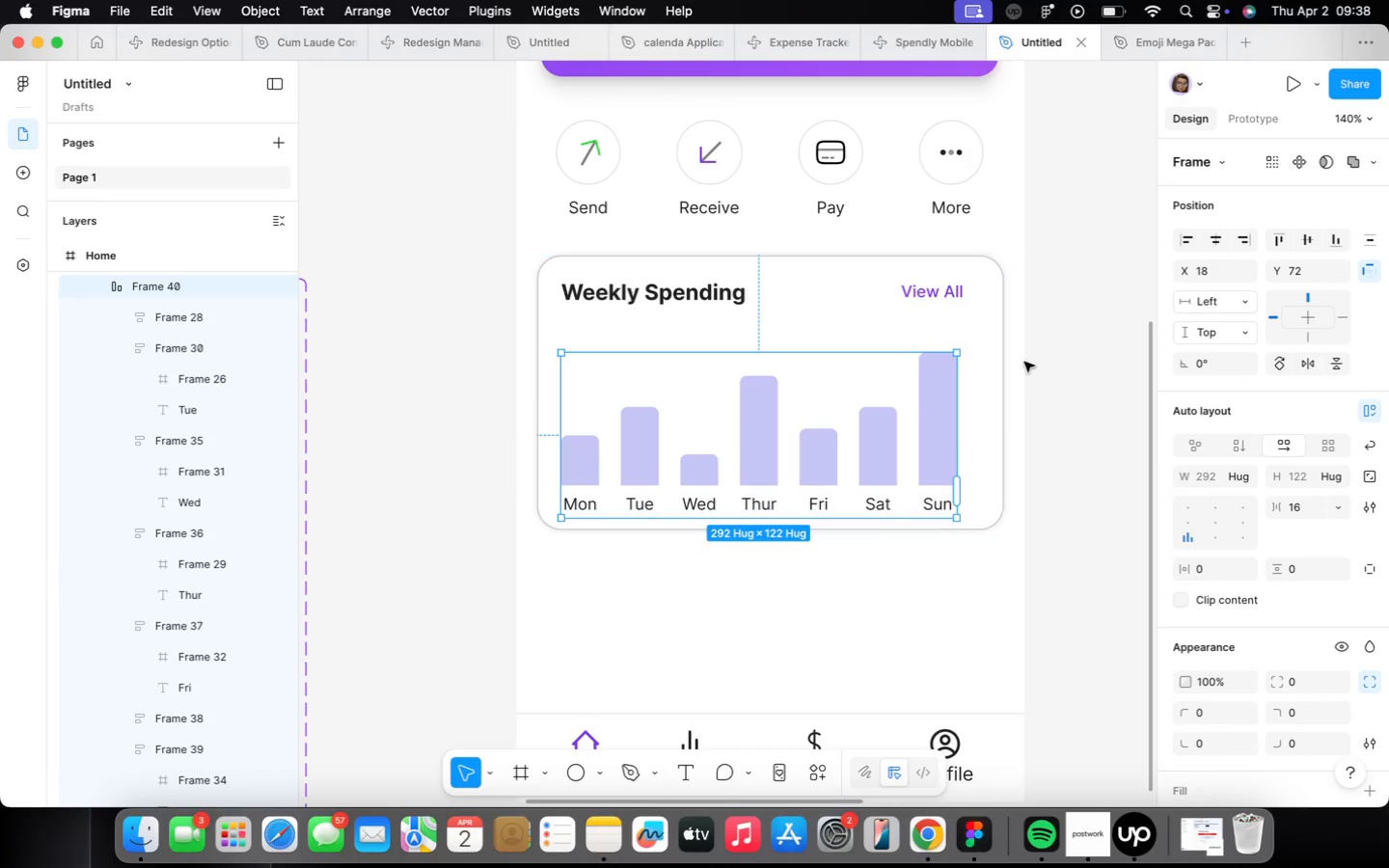 
mouse_move([1264, 508])
 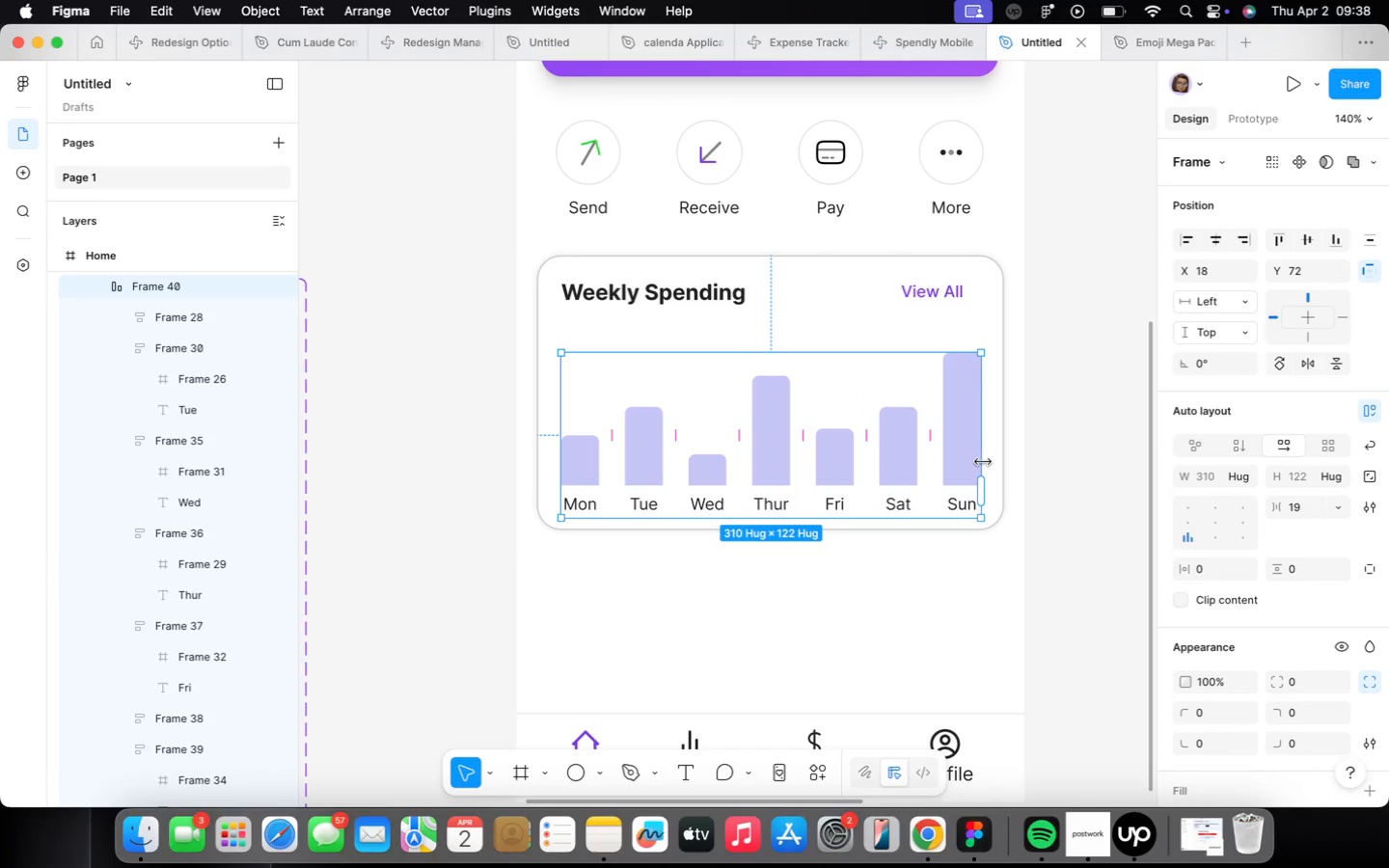 
hold_key(key=OptionLeft, duration=1.34)
 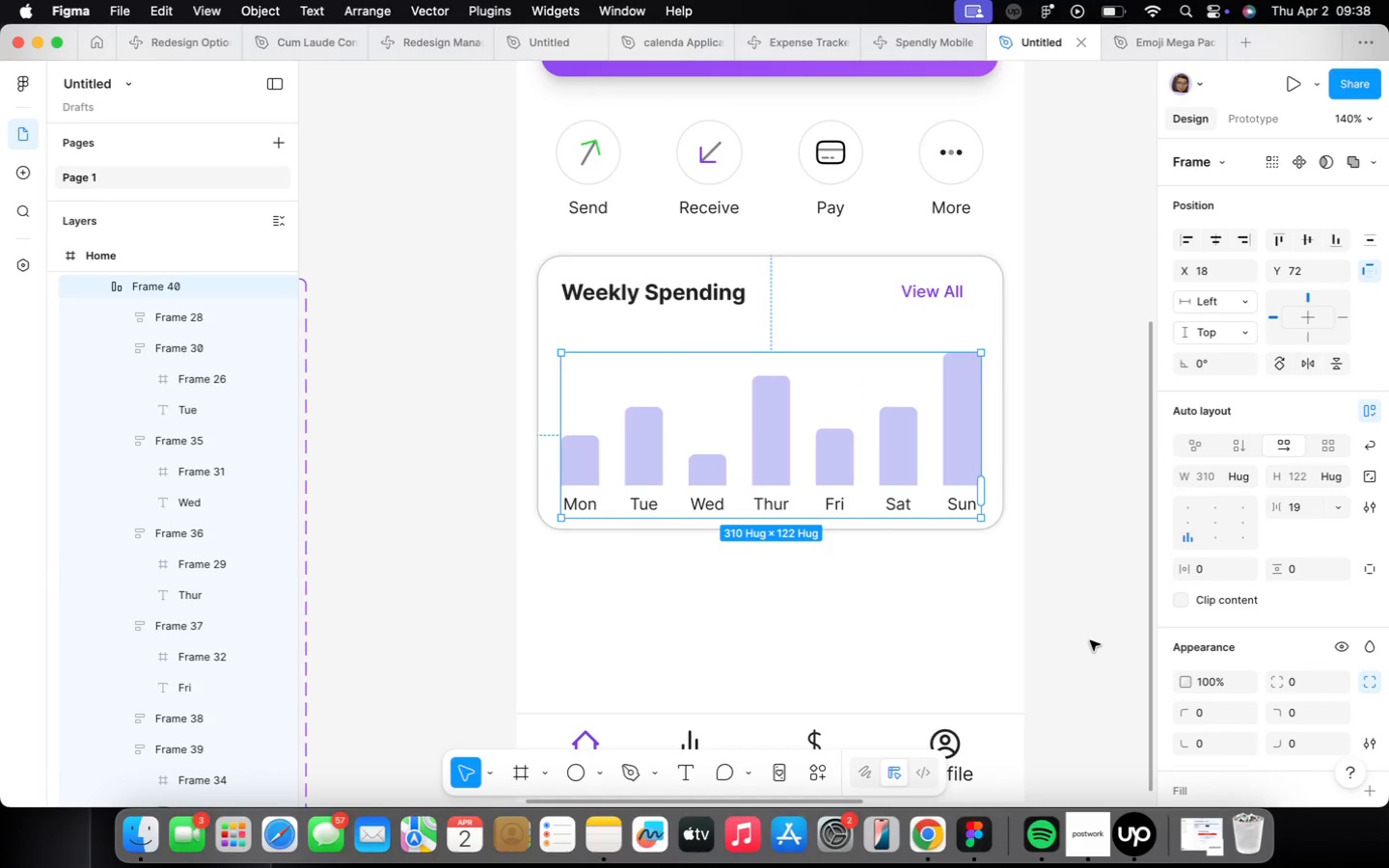 
key(ArrowUp)
 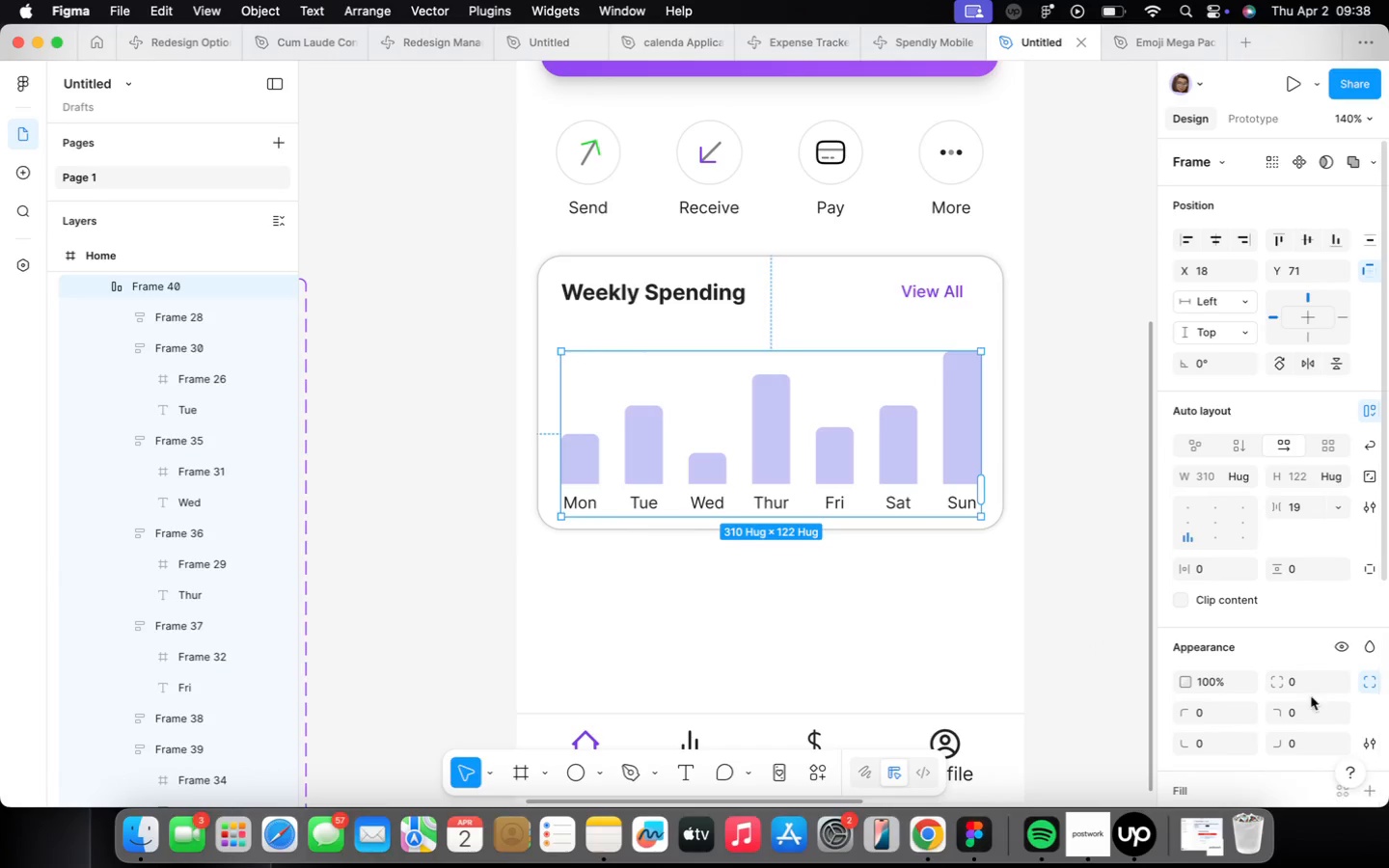 
key(ArrowUp)
 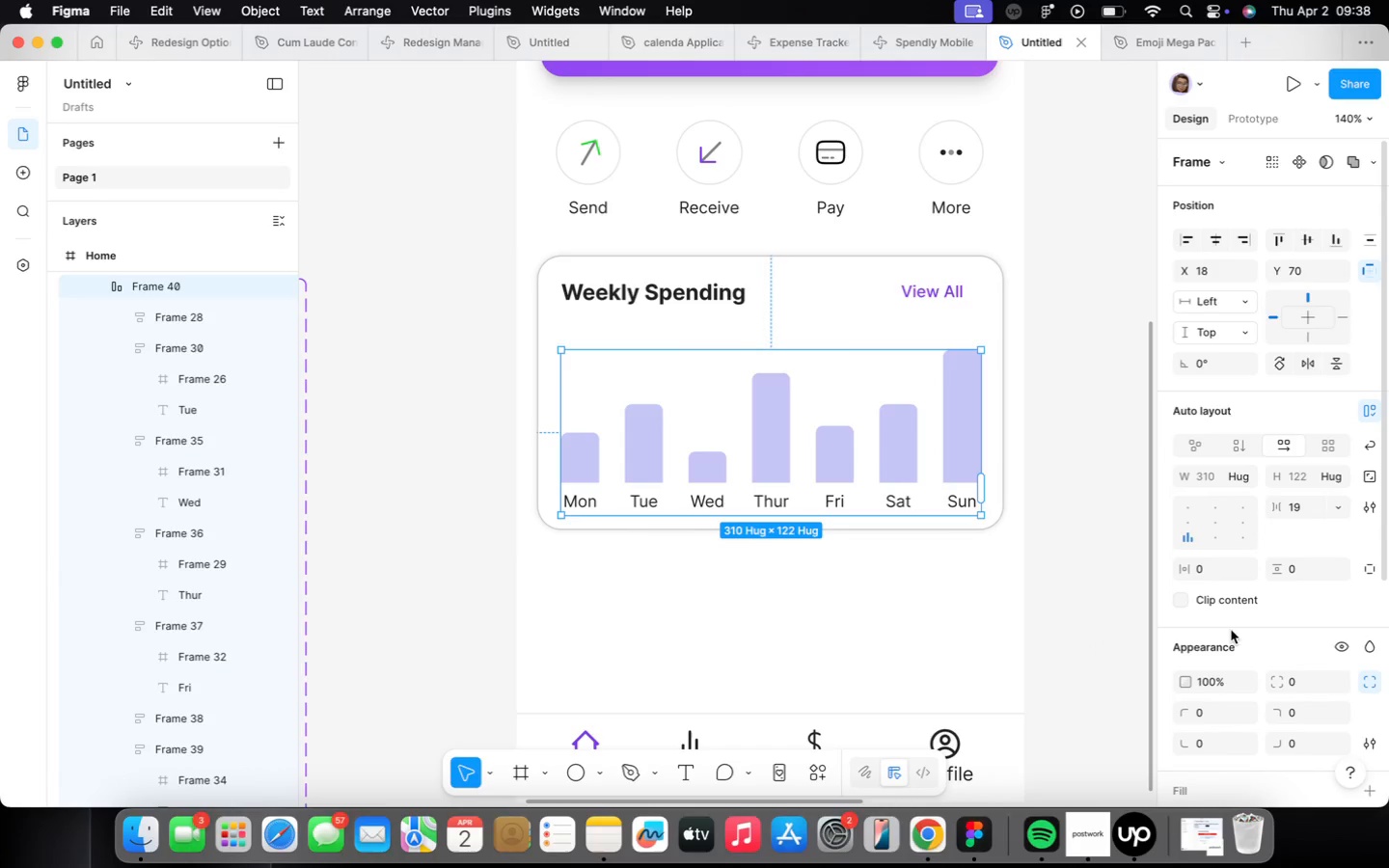 
key(ArrowUp)
 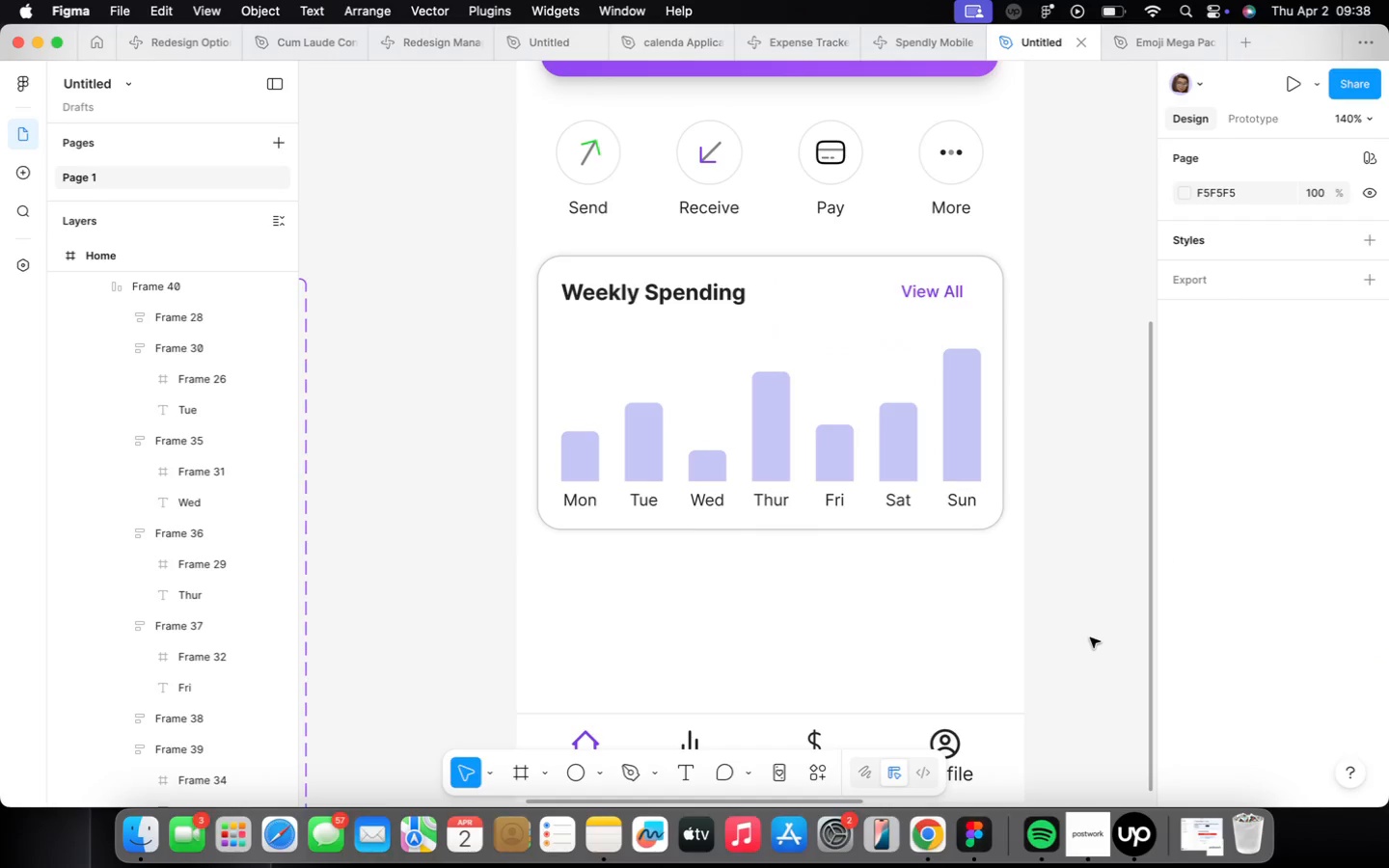 
scroll: coordinate [1074, 607], scroll_direction: down, amount: 7.0
 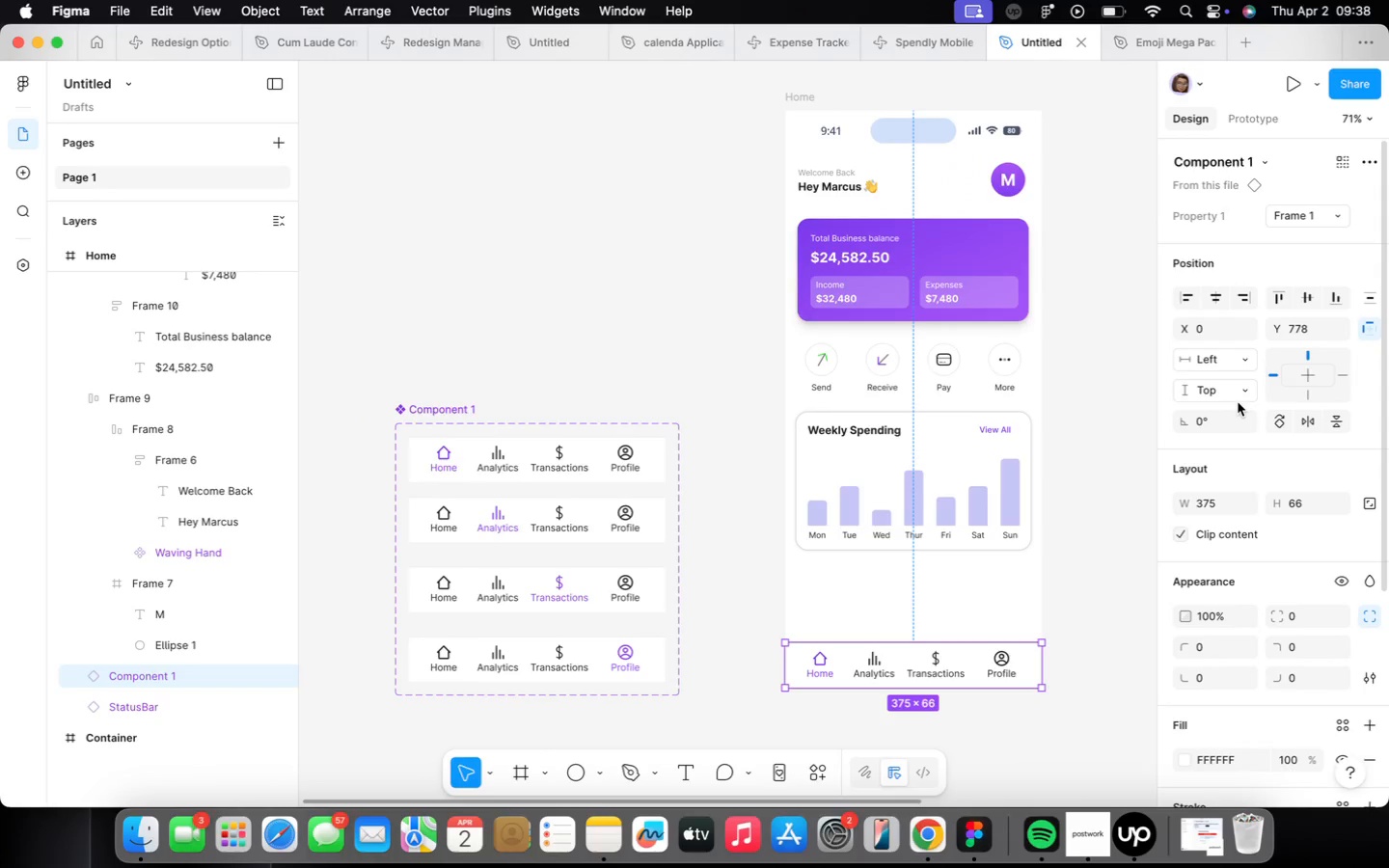 
left_click([1238, 394])
 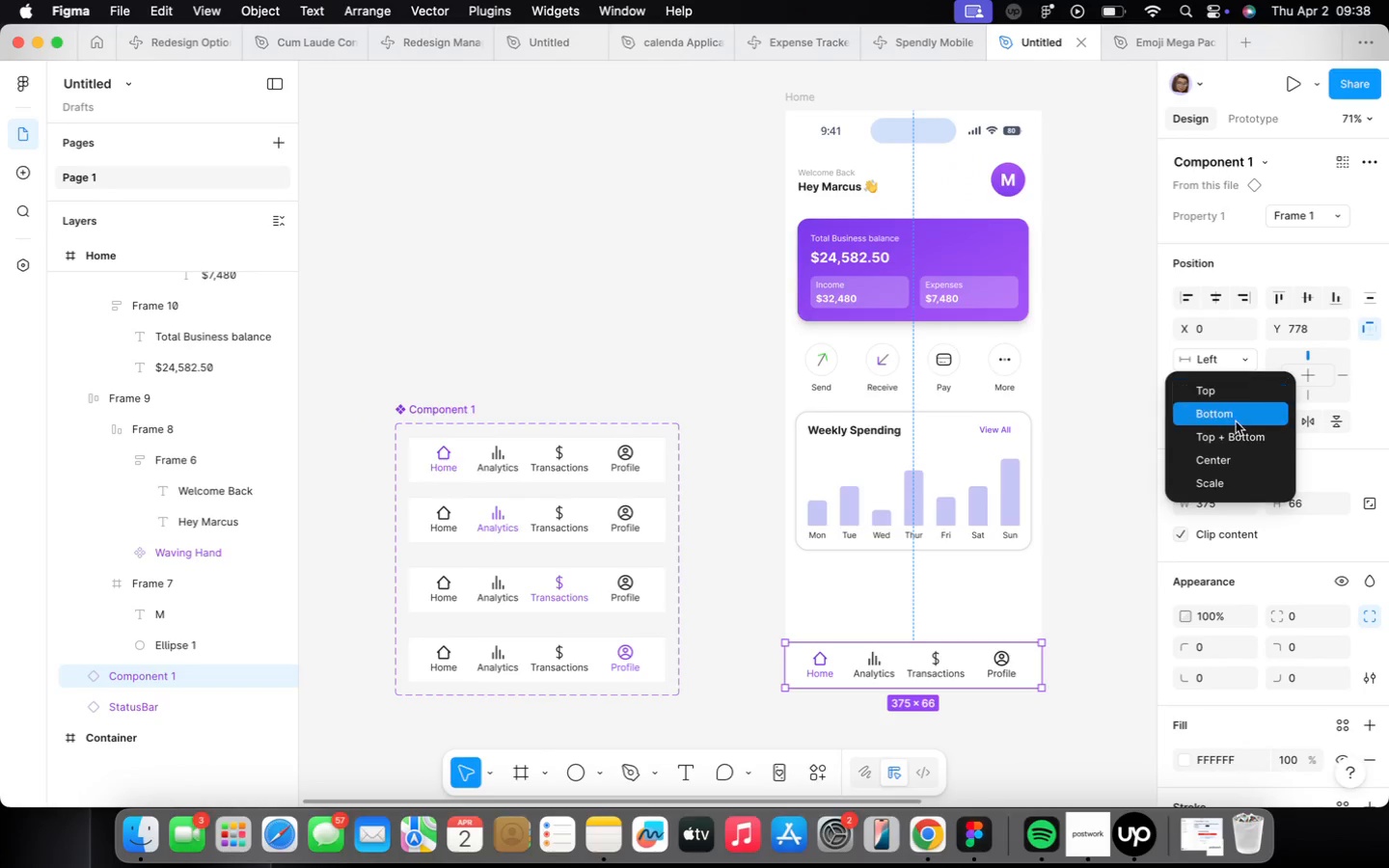 
left_click([1236, 419])
 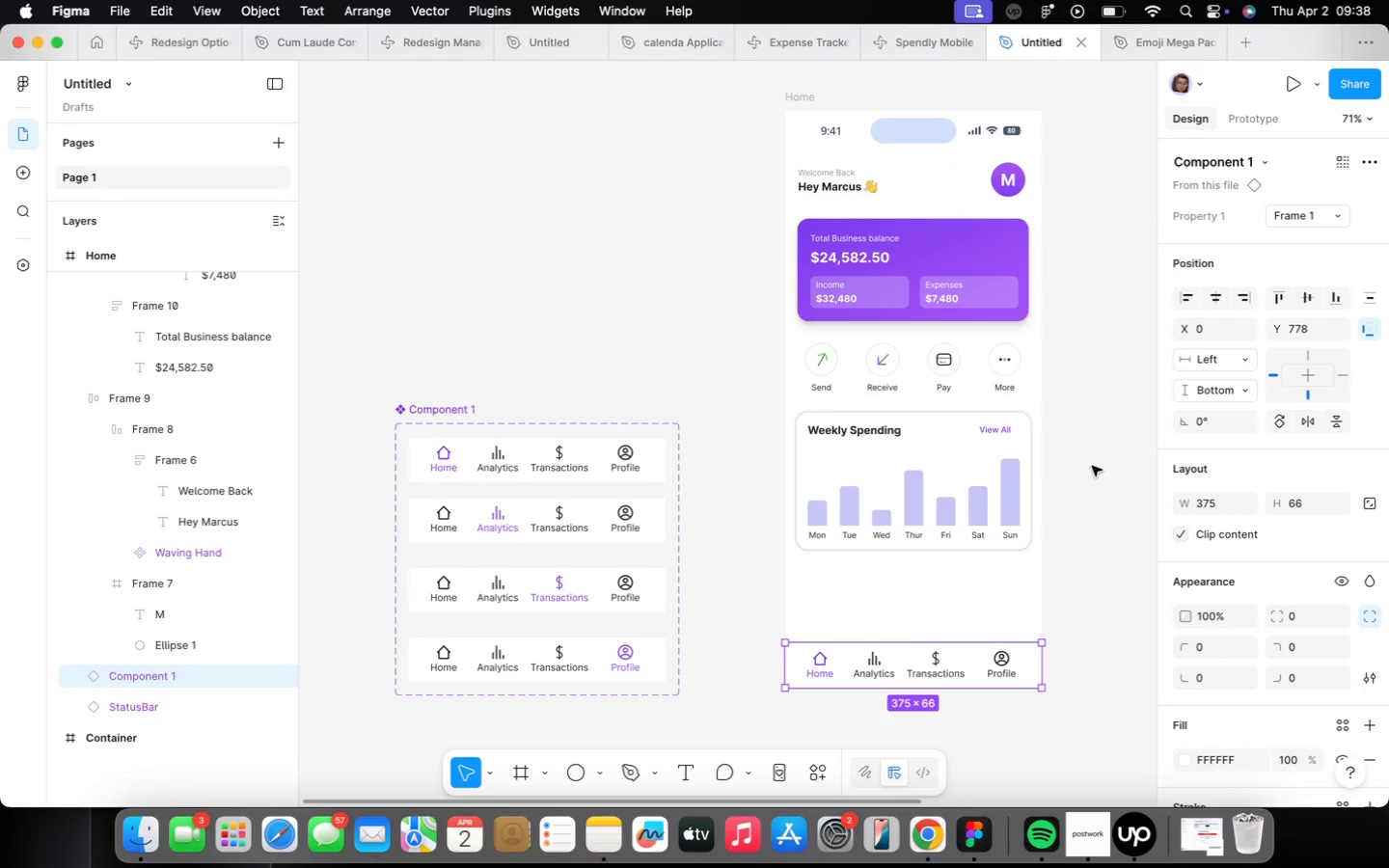 
scroll: coordinate [1078, 469], scroll_direction: down, amount: 5.0
 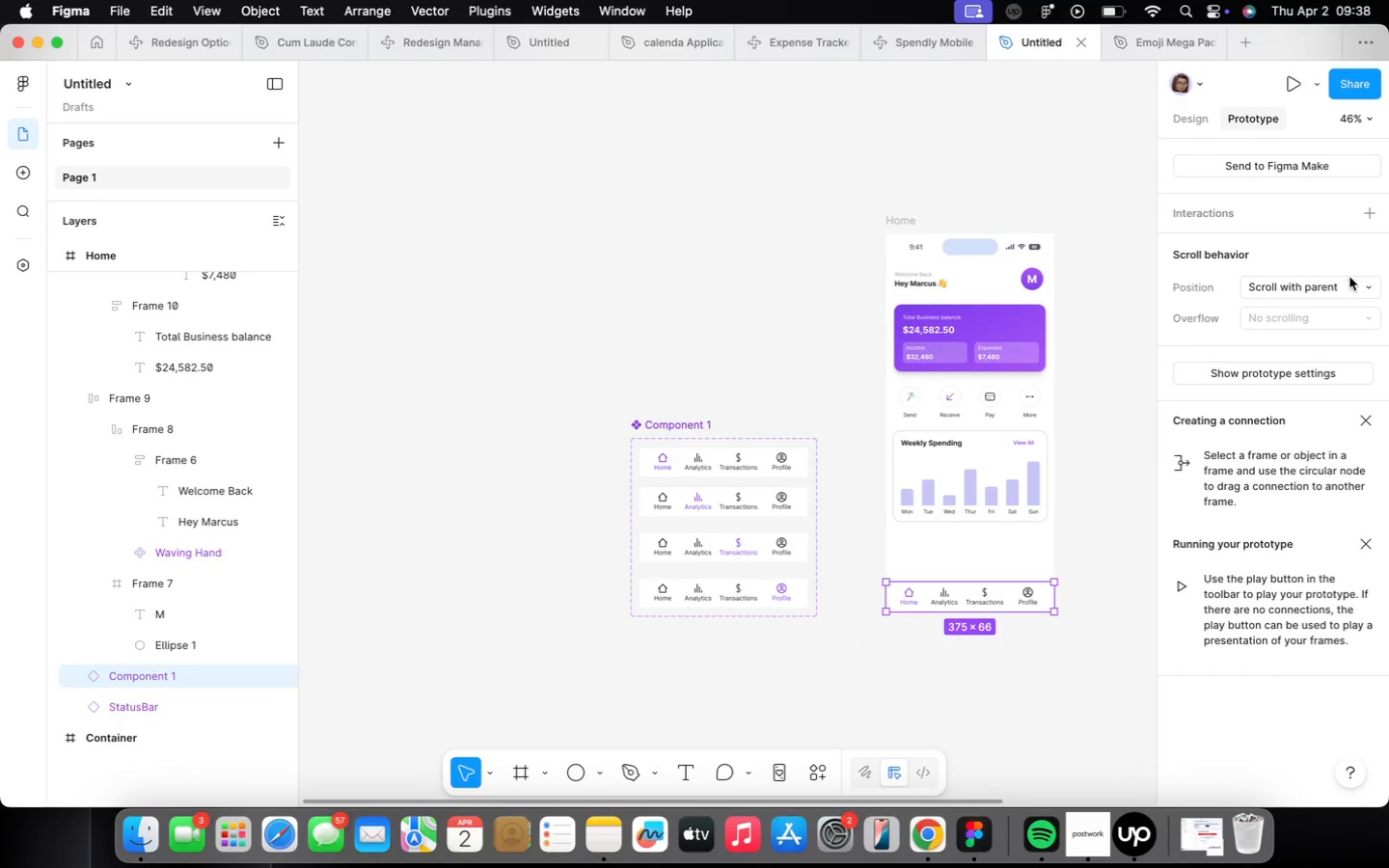 
left_click([1343, 304])
 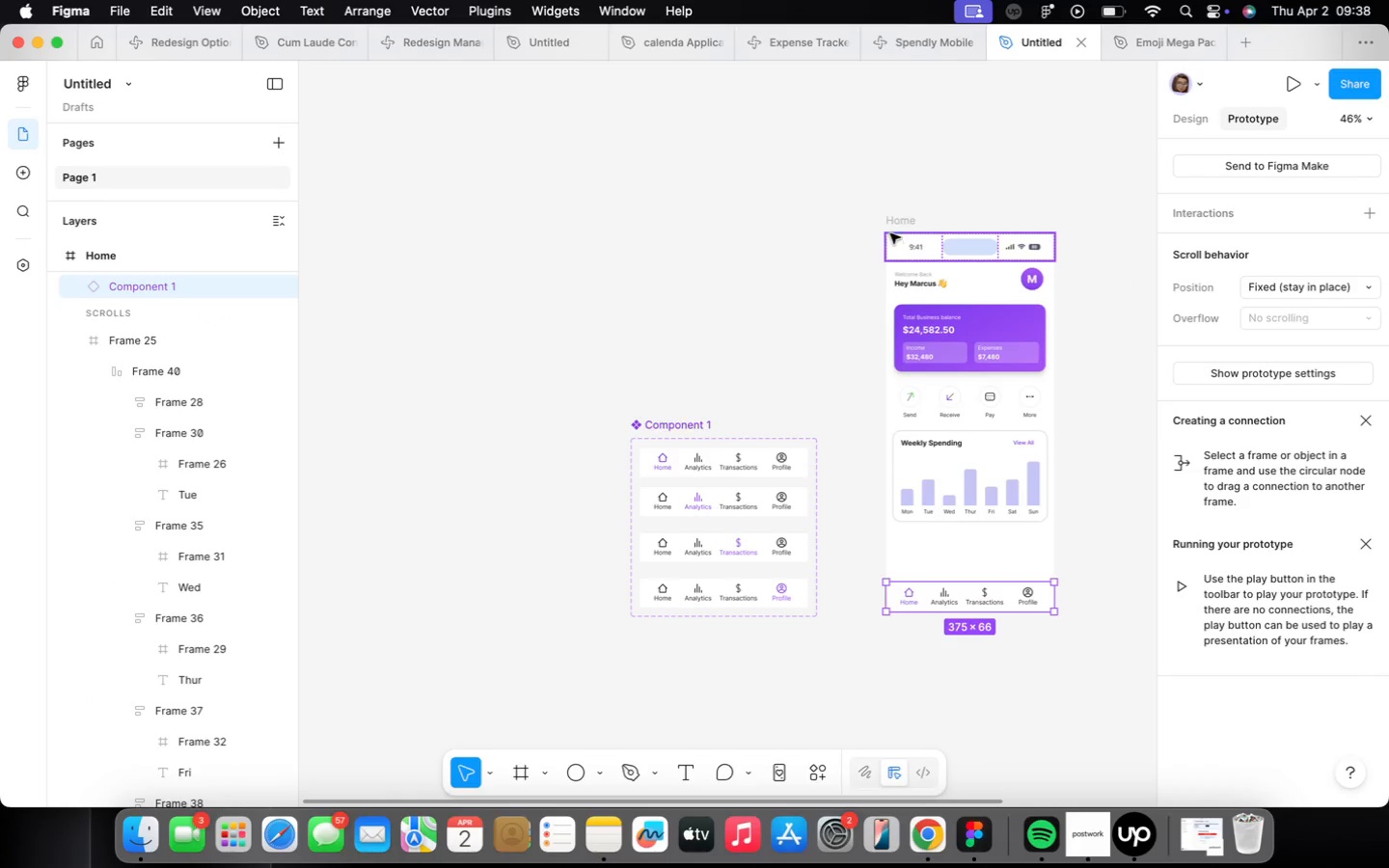 
left_click([896, 220])
 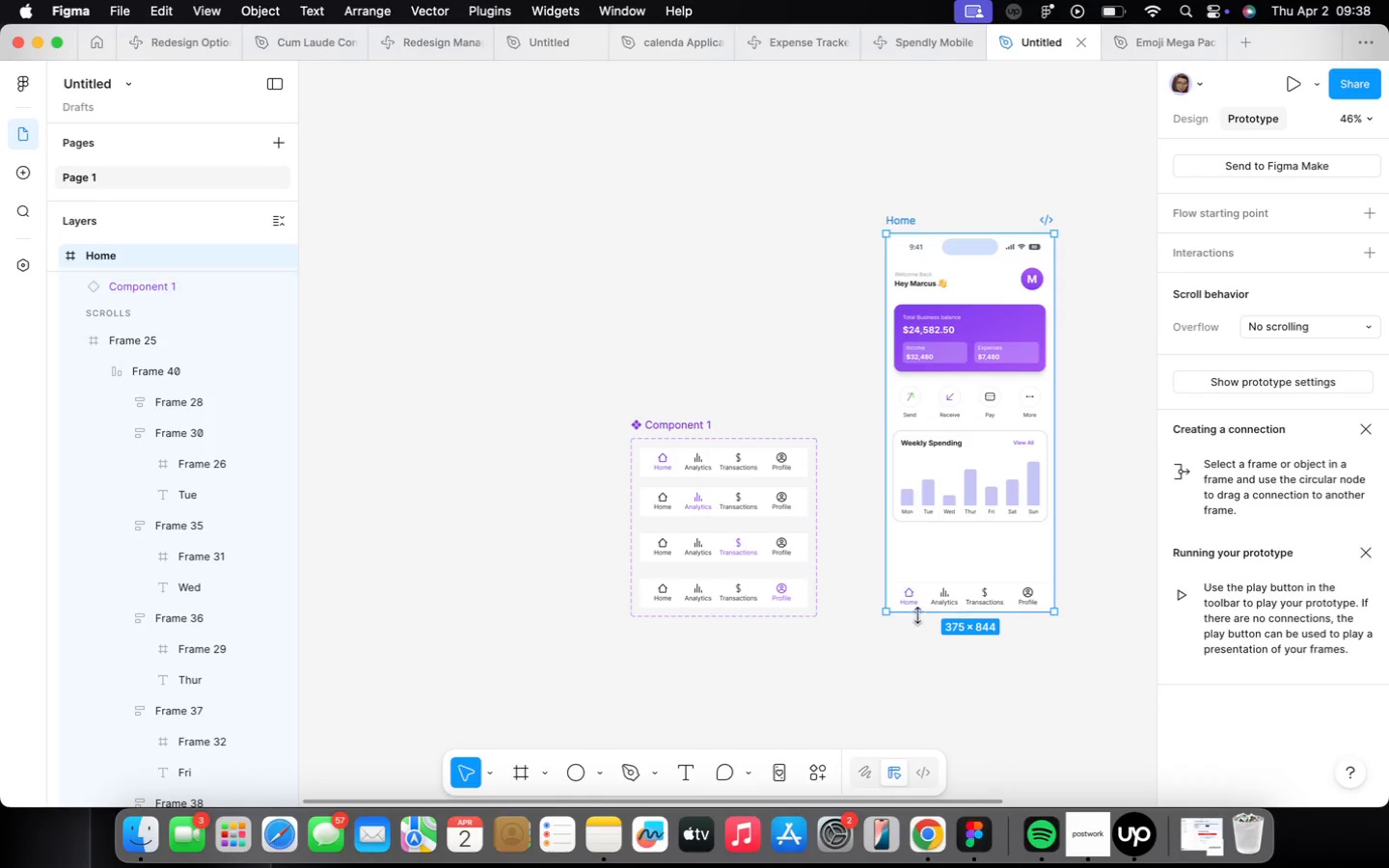 
left_click_drag(start_coordinate=[917, 615], to_coordinate=[910, 734])
 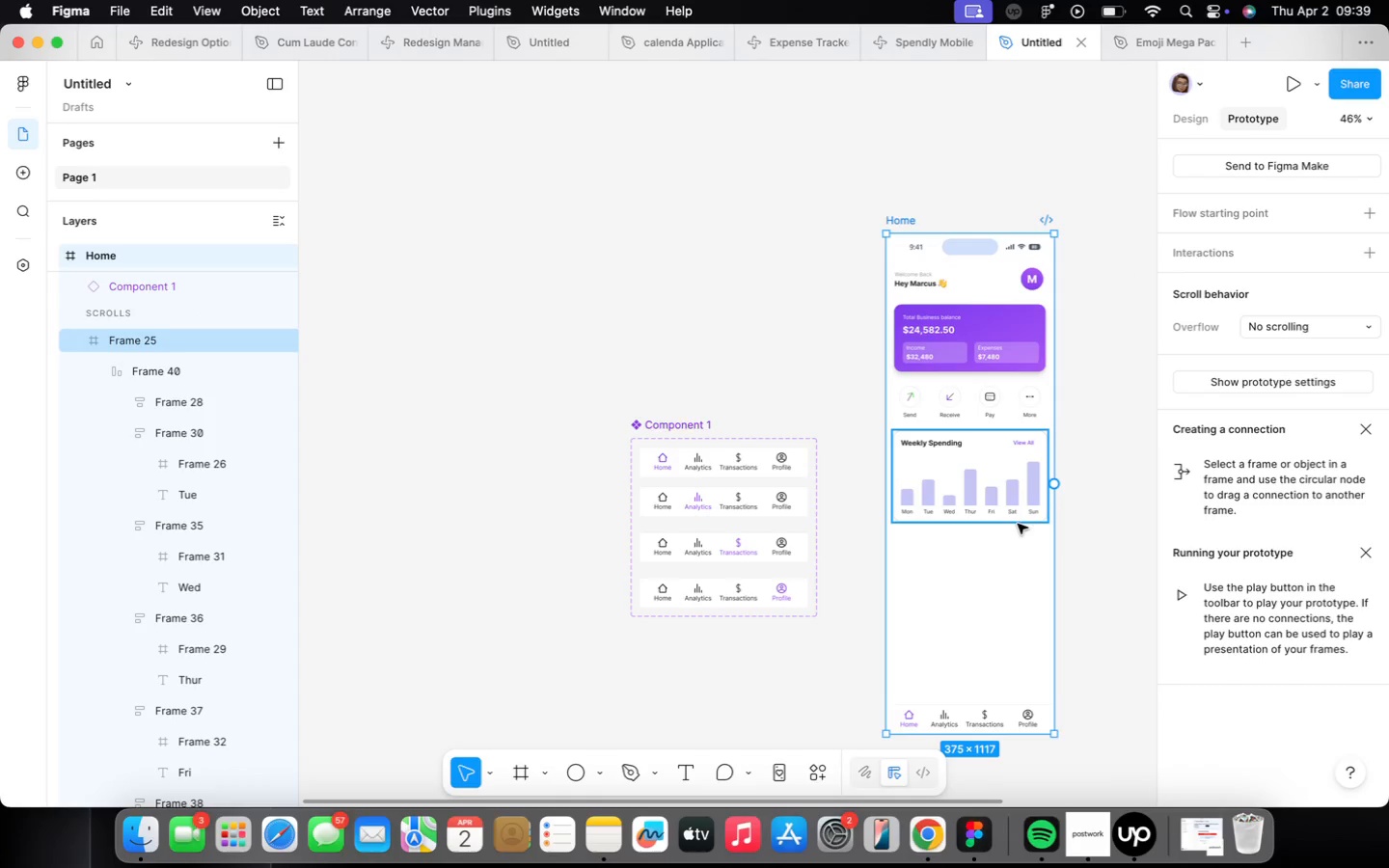 
scroll: coordinate [1022, 512], scroll_direction: up, amount: 2.0
 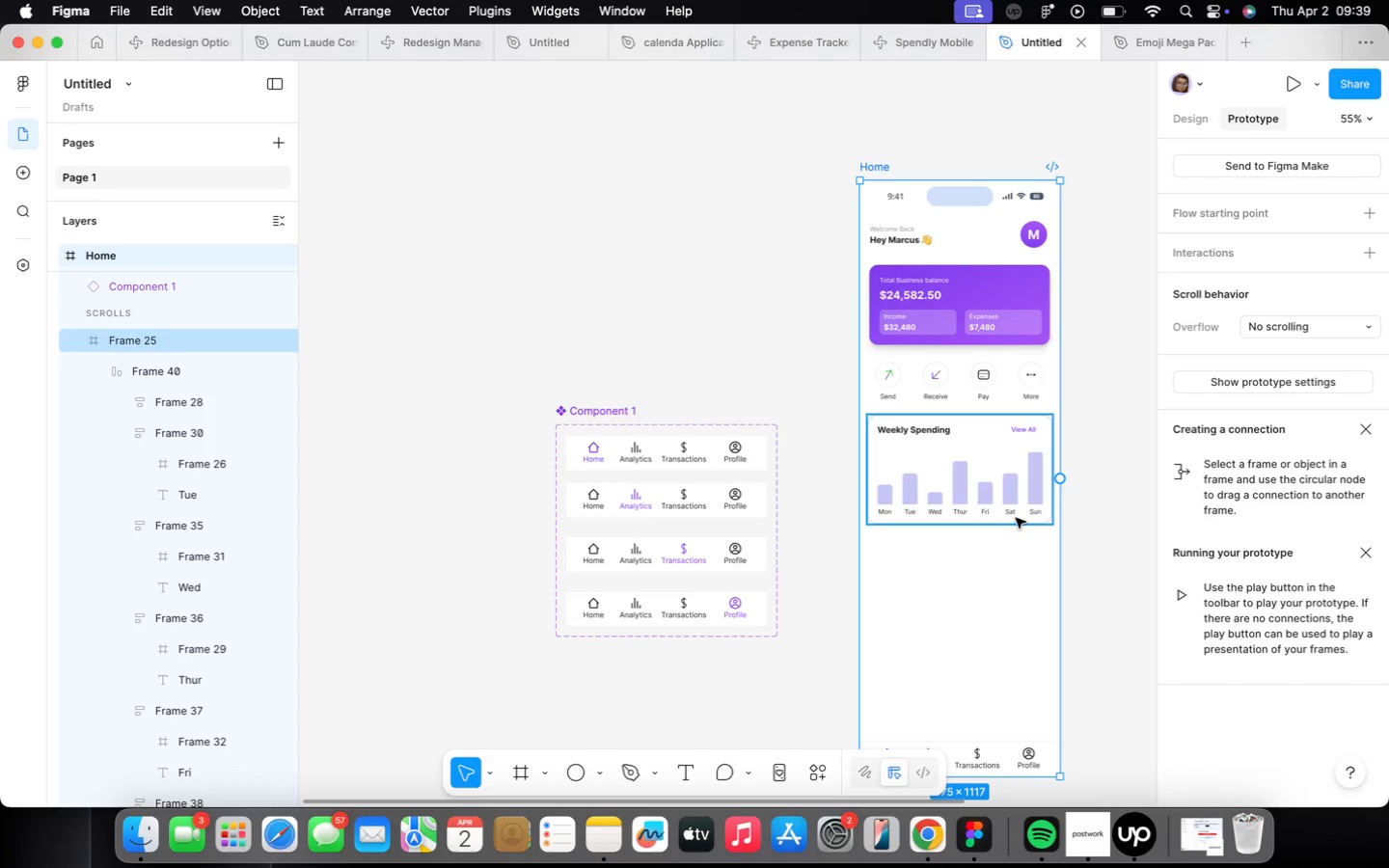 
wait(10.25)
 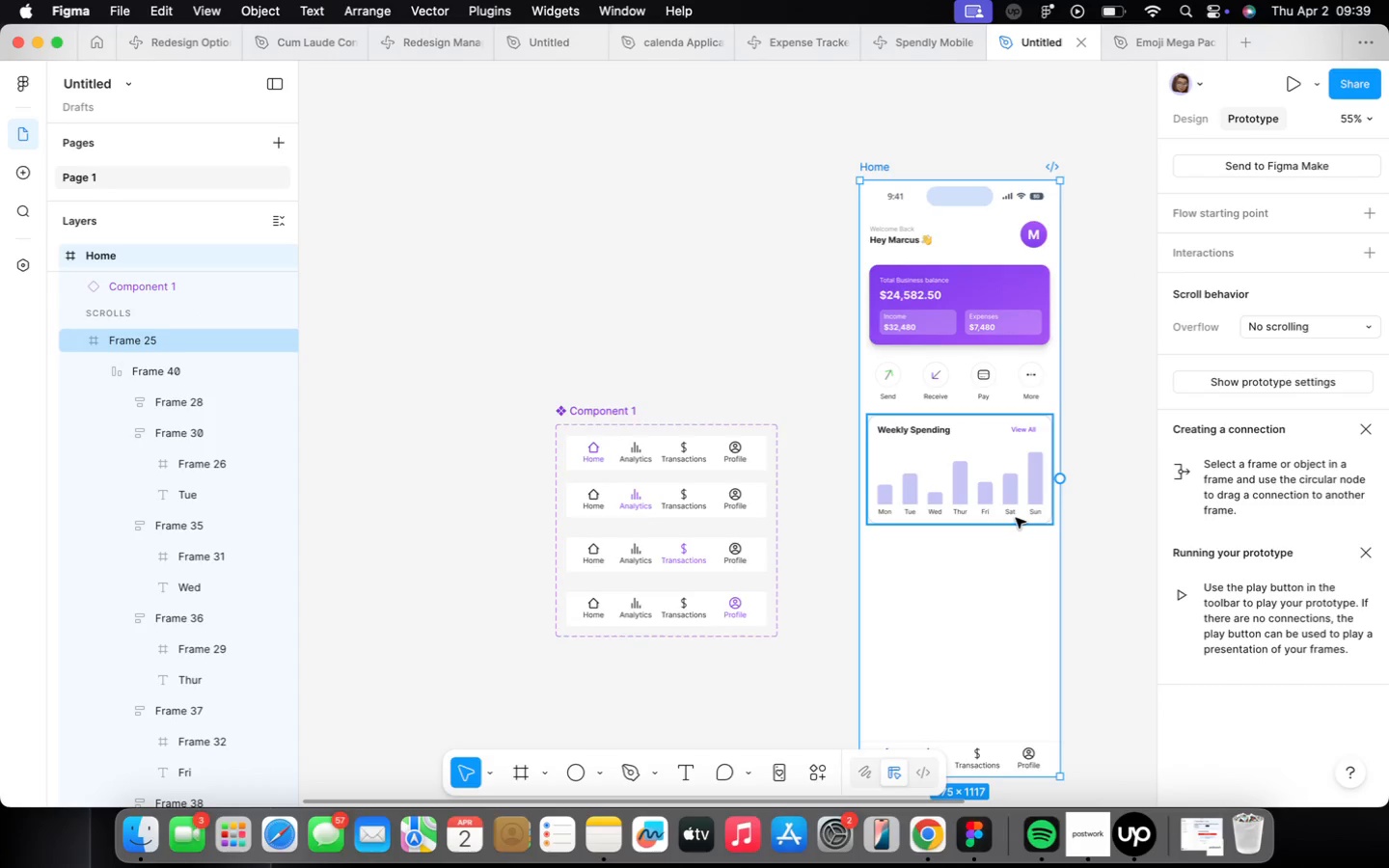 
left_click([1090, 821])
 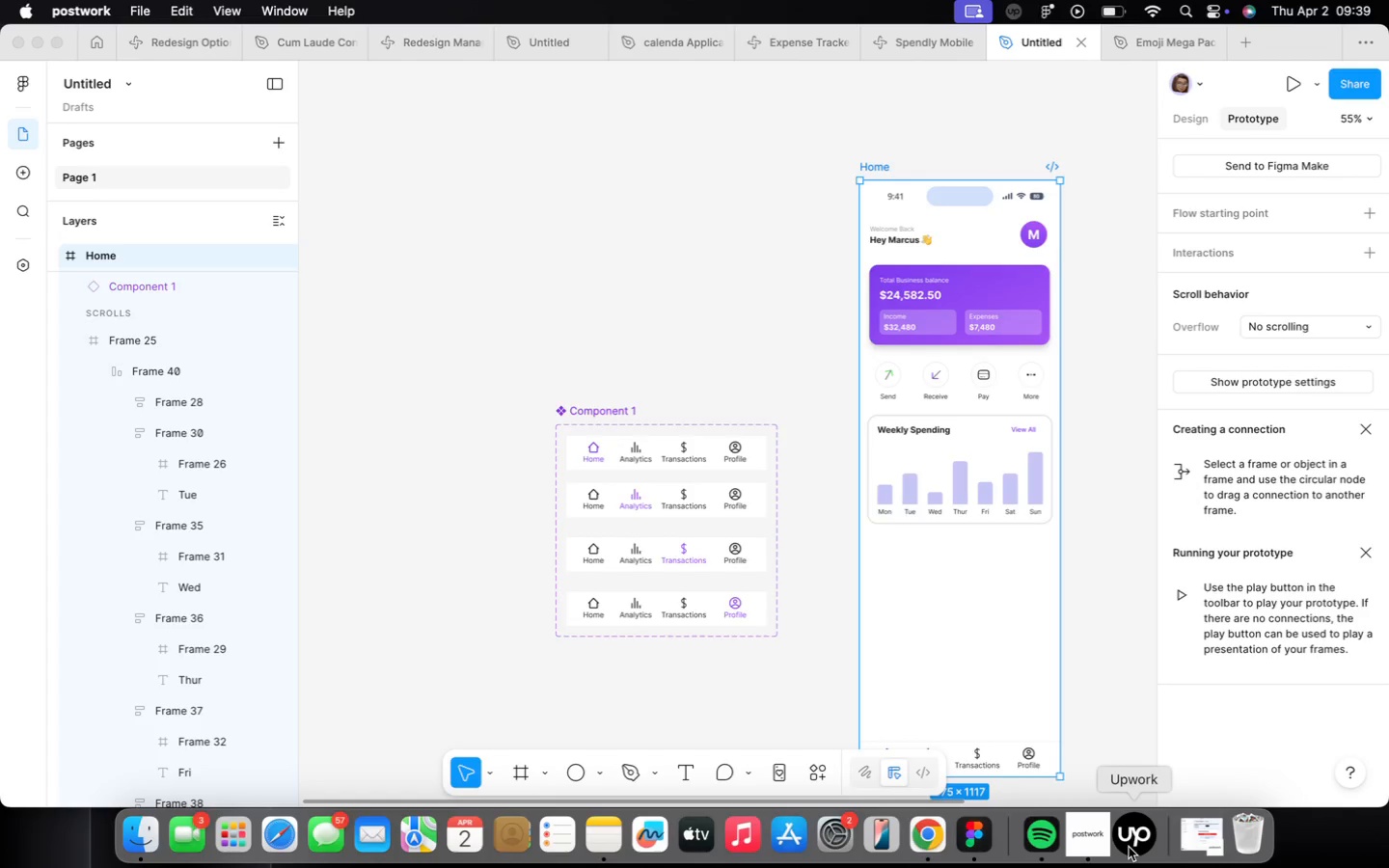 
wait(11.56)
 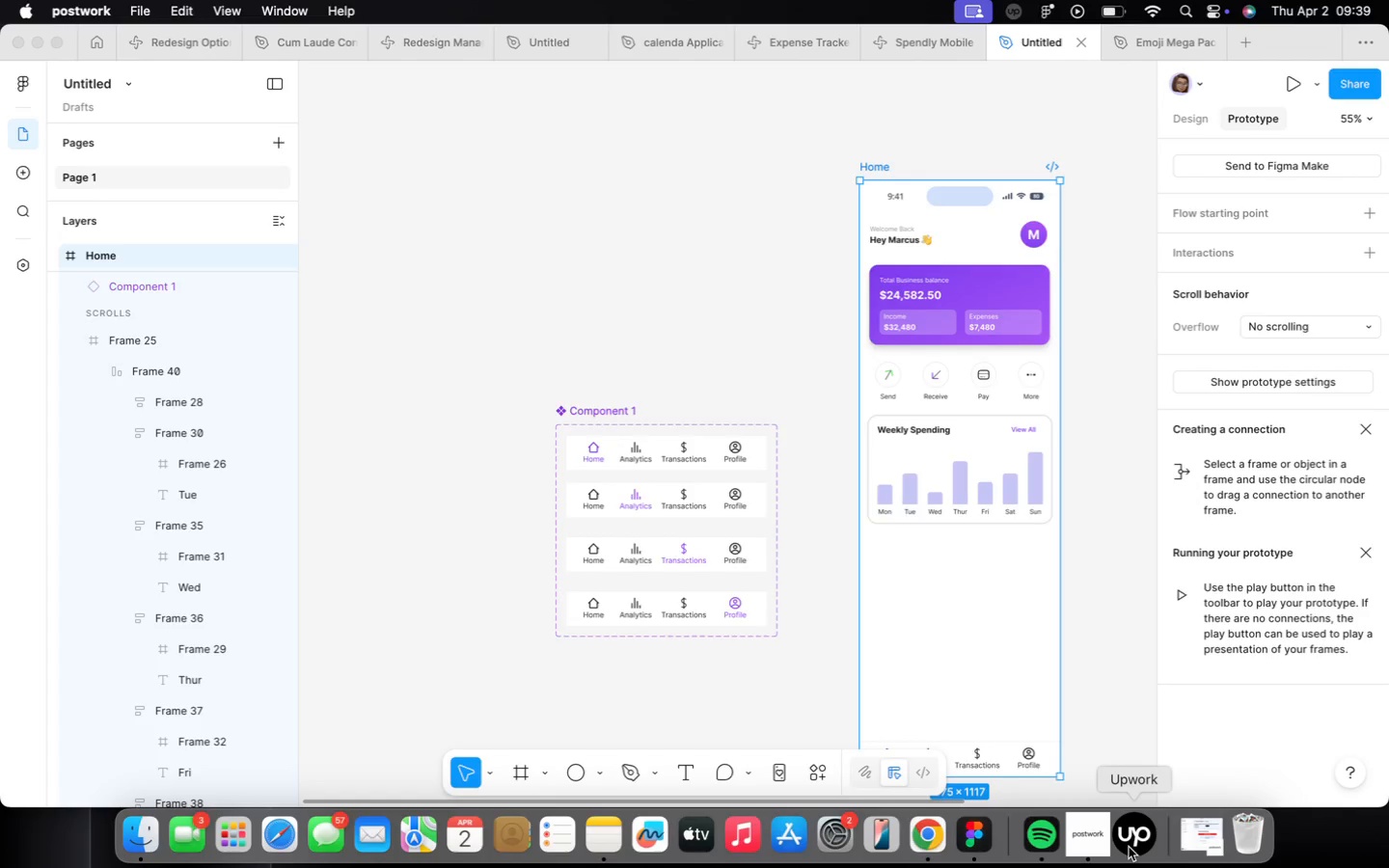 
double_click([914, 419])
 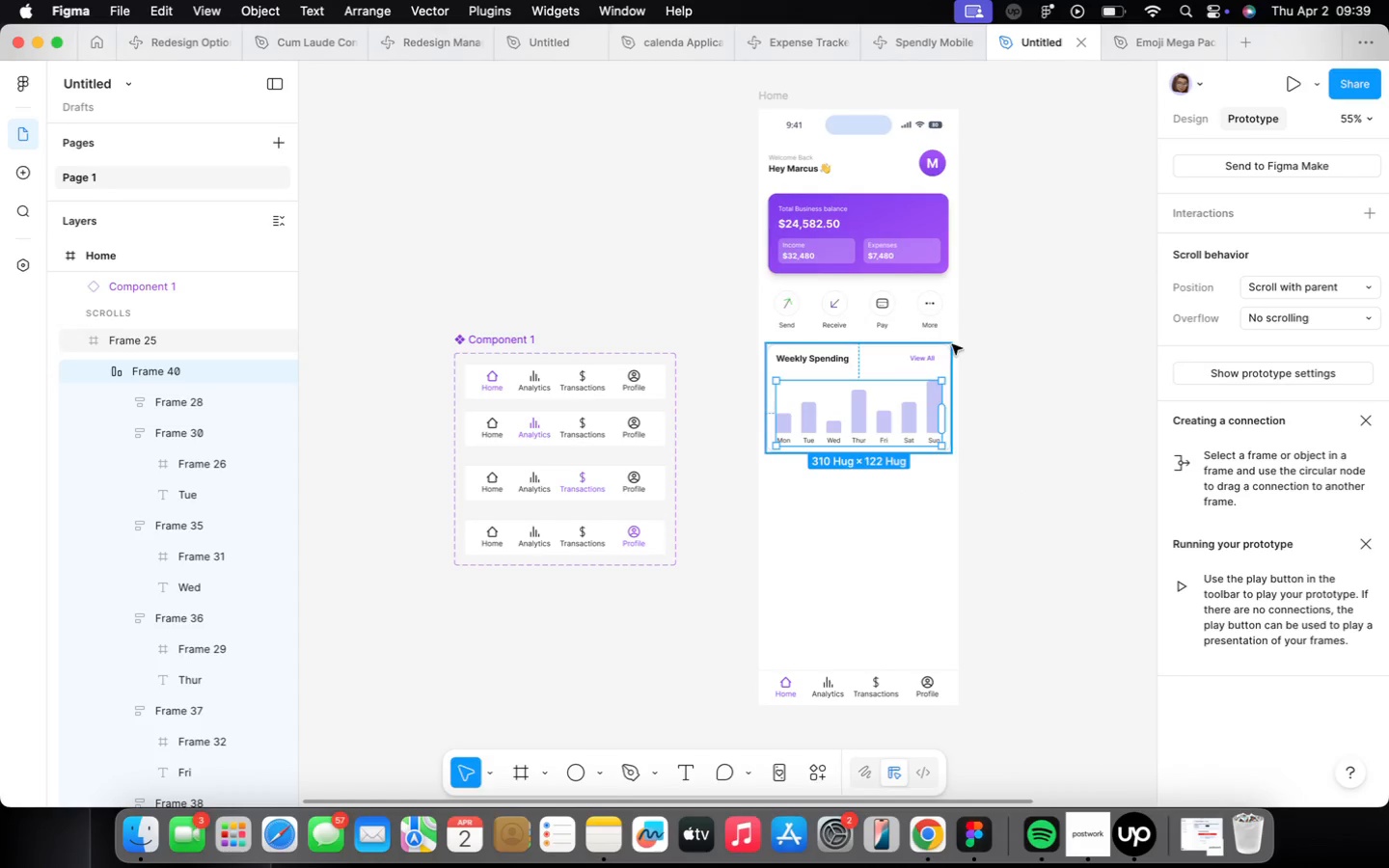 
left_click([895, 301])
 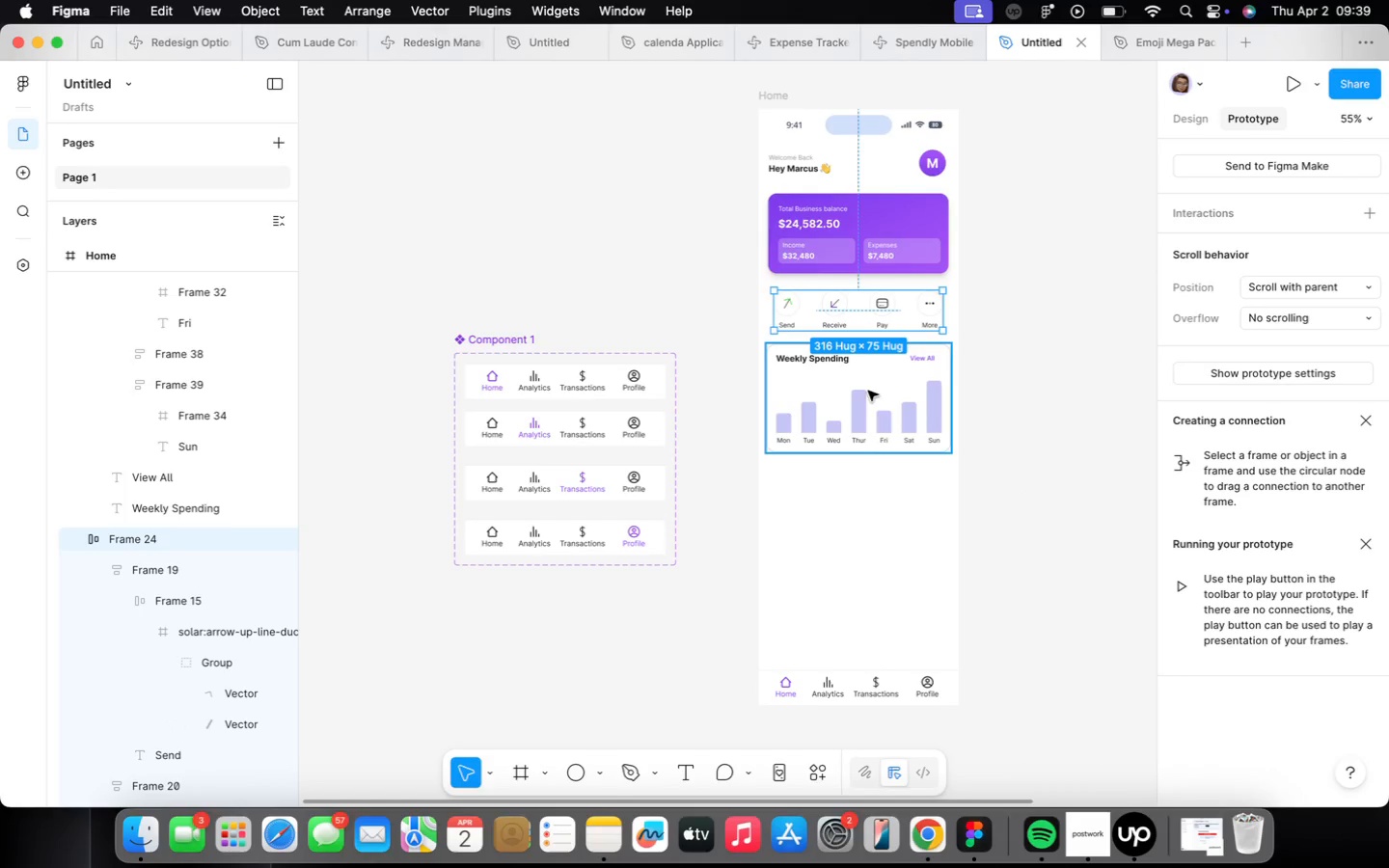 
left_click([869, 392])
 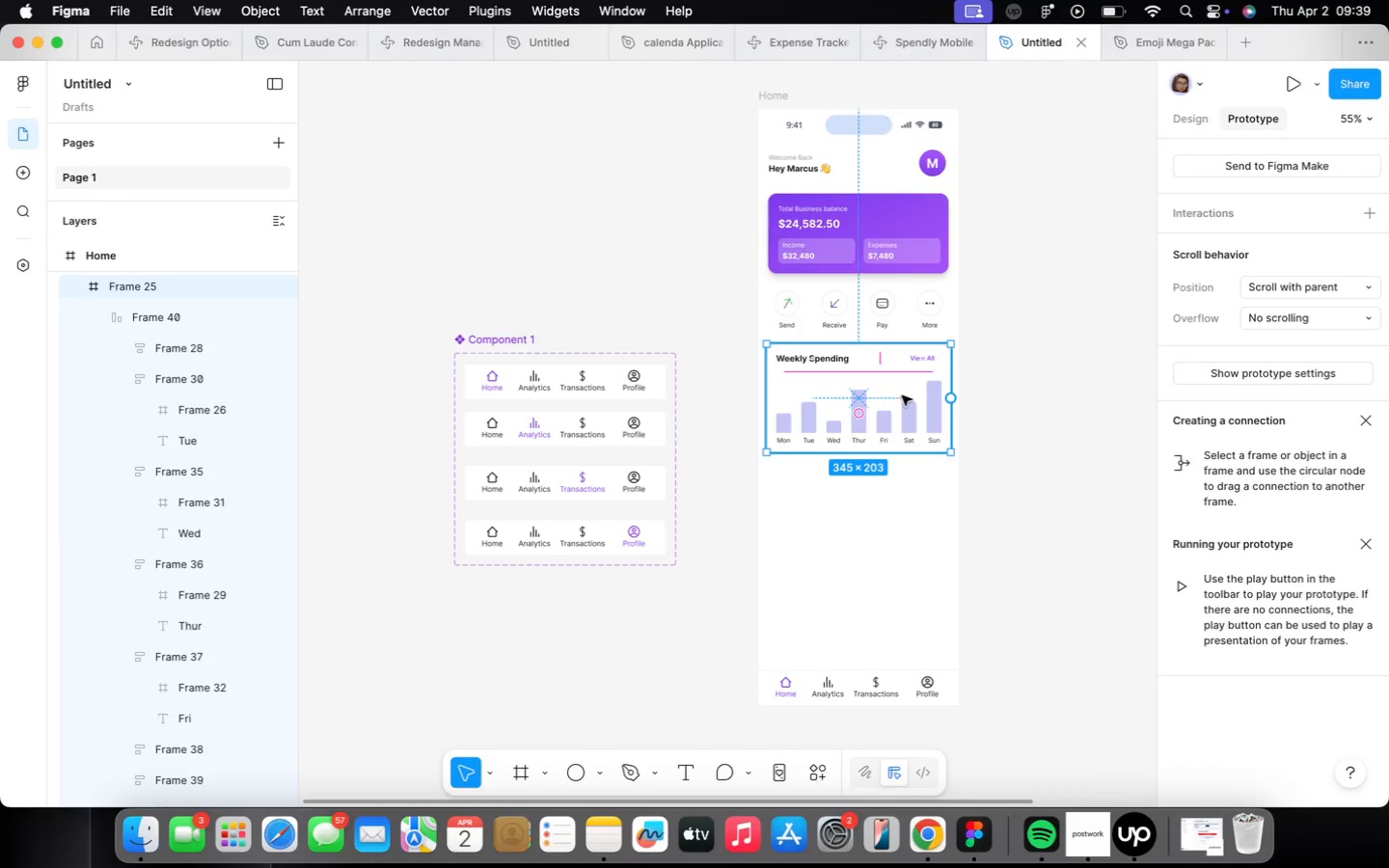 
hold_key(key=OptionLeft, duration=3.06)
left_click_drag(start_coordinate=[902, 395], to_coordinate=[901, 521])
 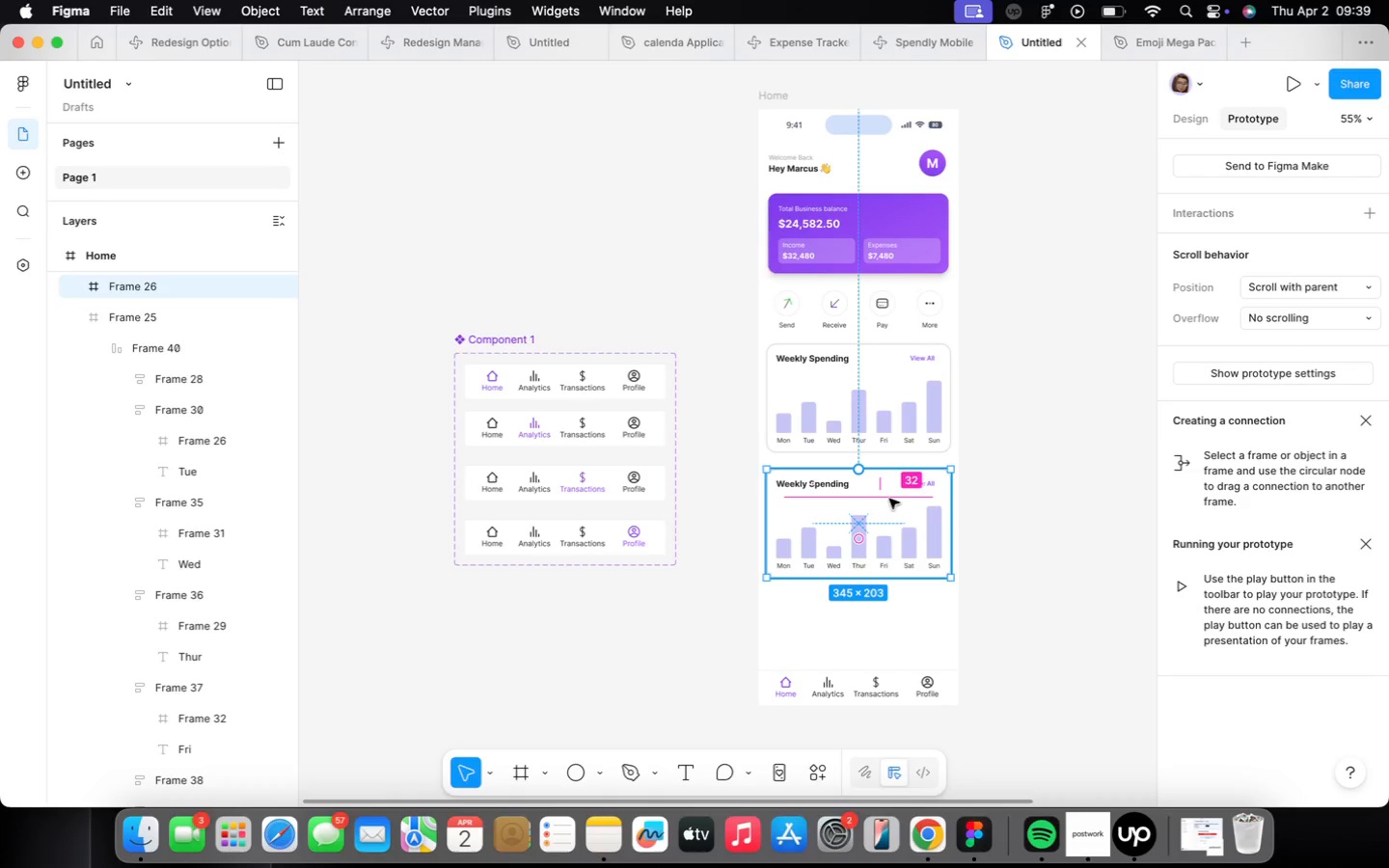 
scroll: coordinate [875, 486], scroll_direction: up, amount: 7.0
 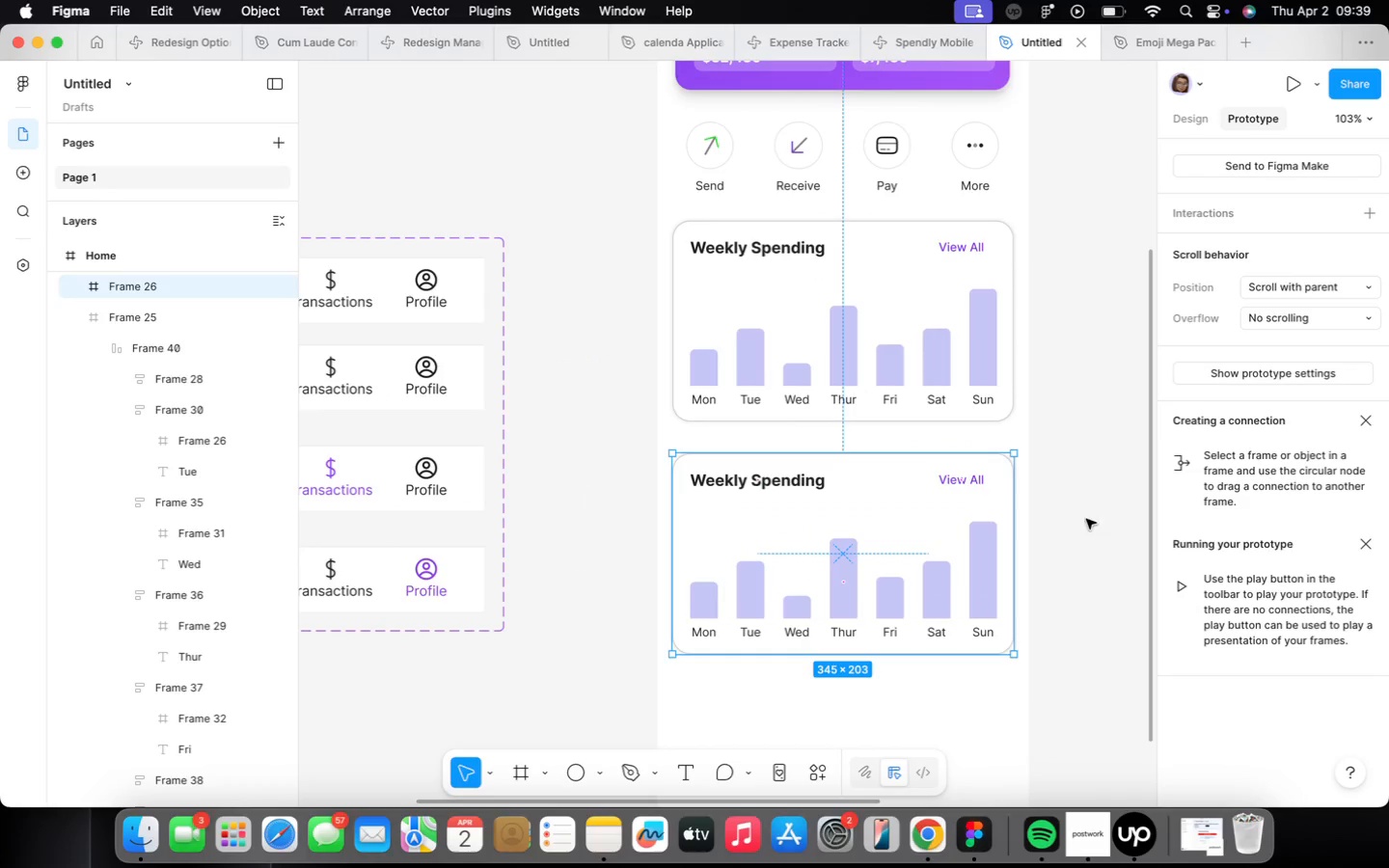 
double_click([957, 477])
 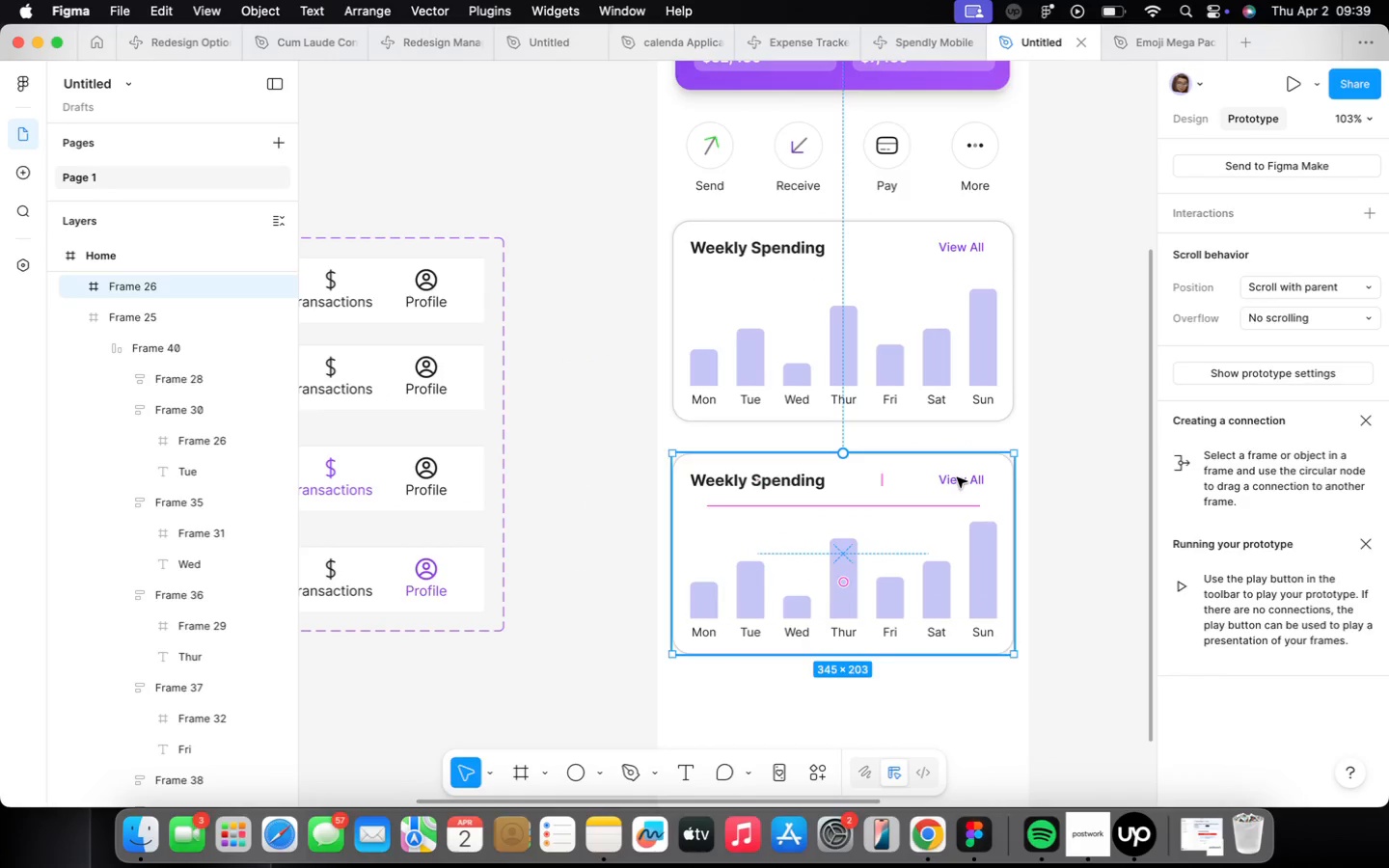 
triple_click([957, 477])
 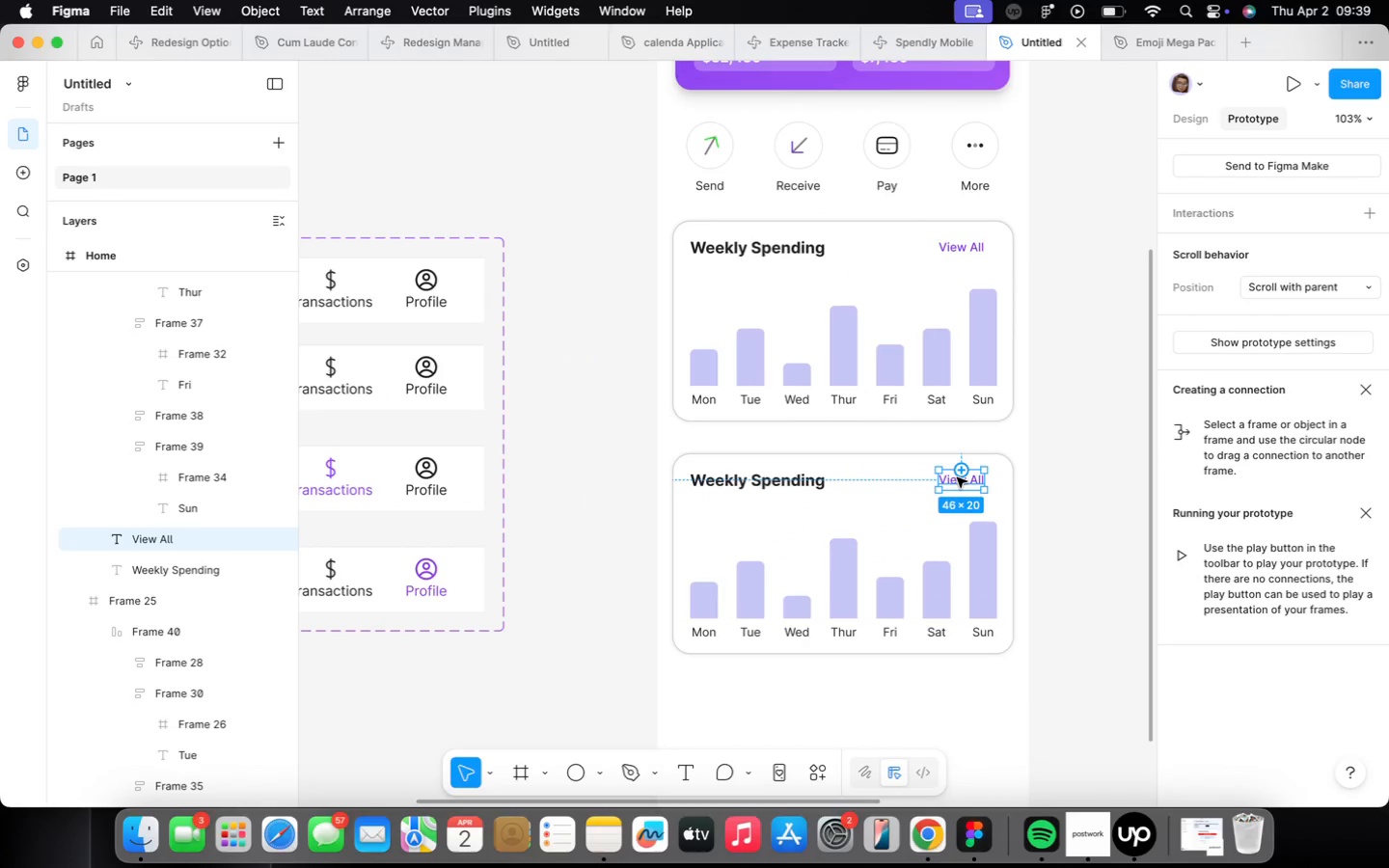 
triple_click([957, 477])
 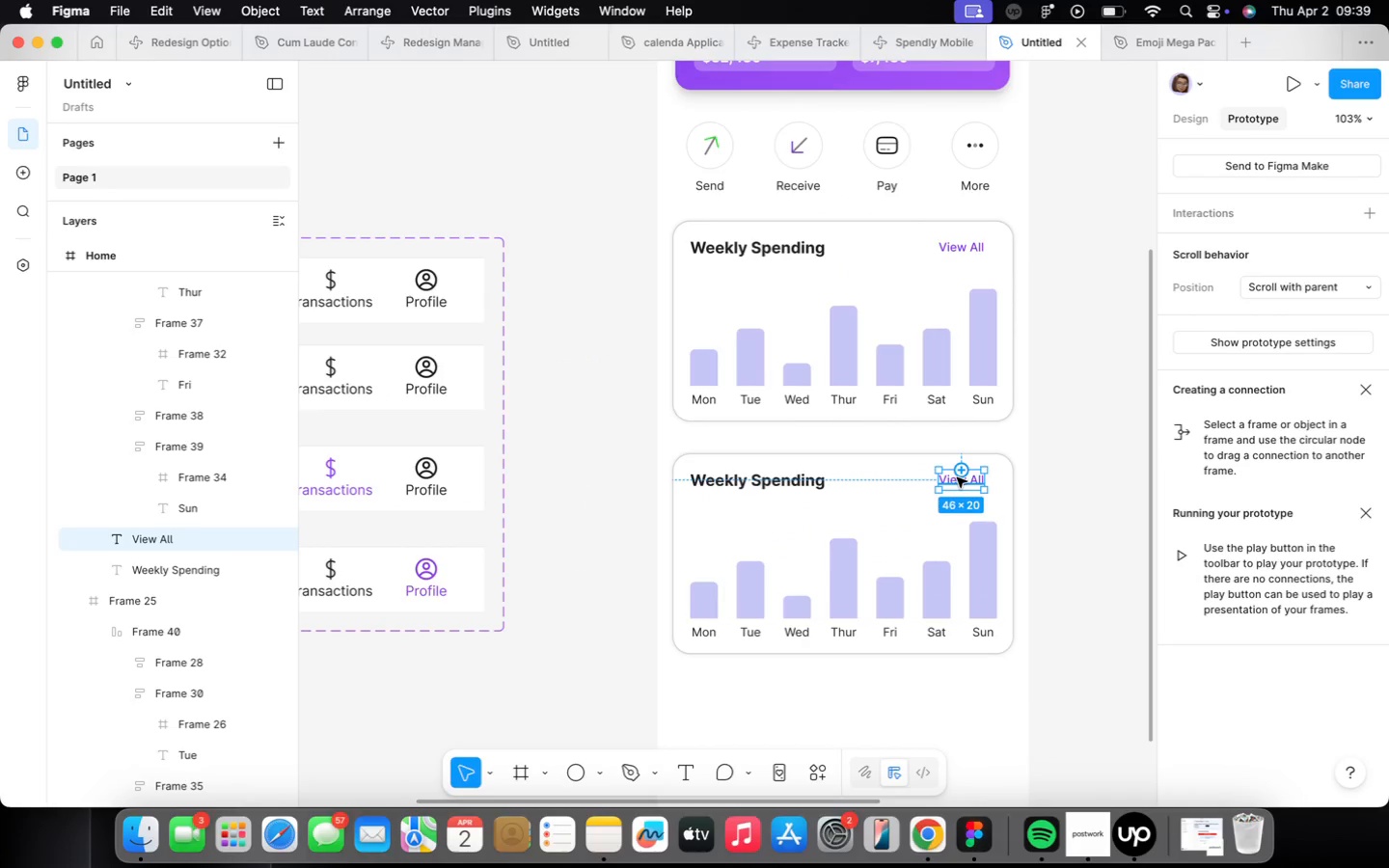 
triple_click([957, 477])
 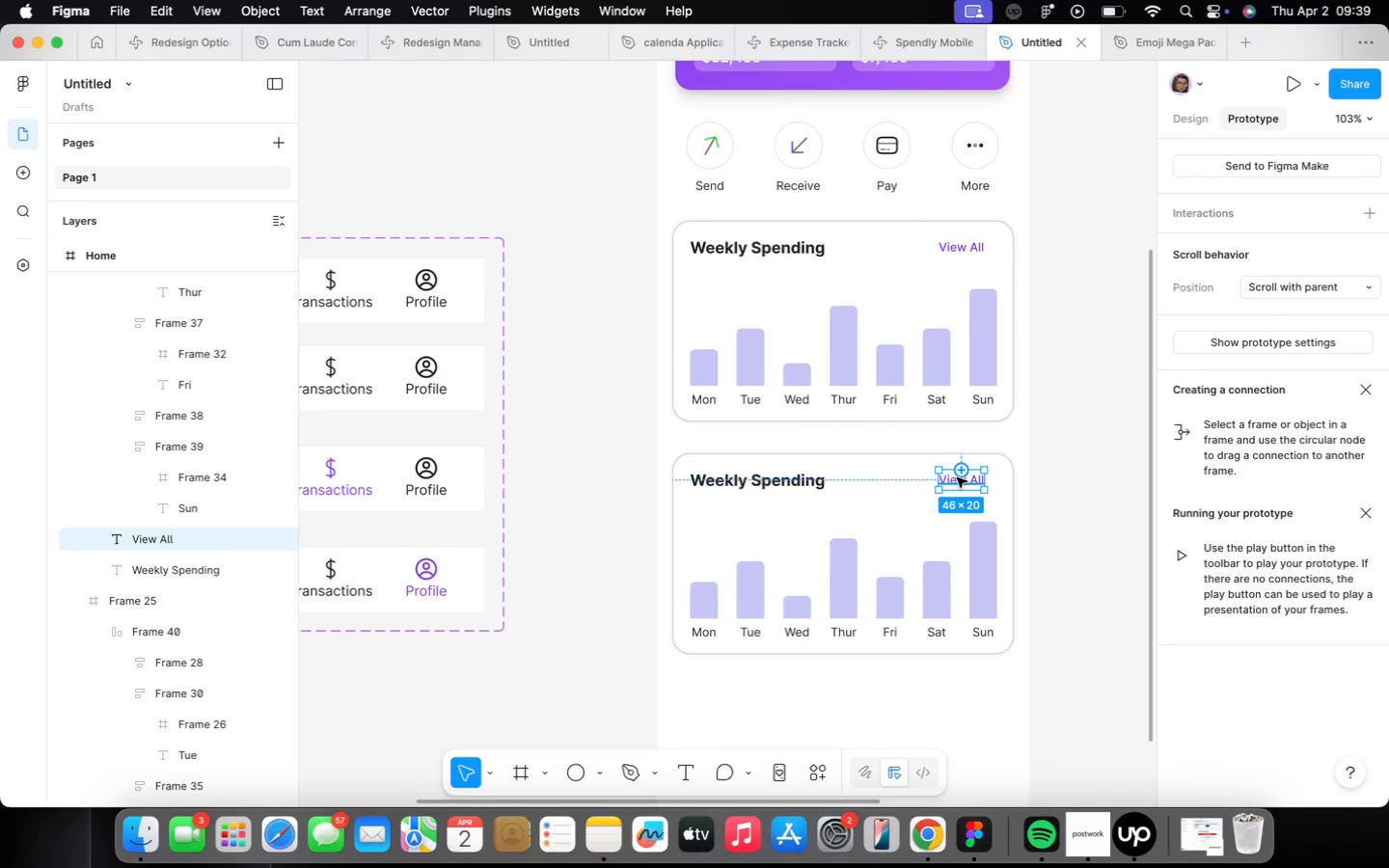 
triple_click([957, 477])
 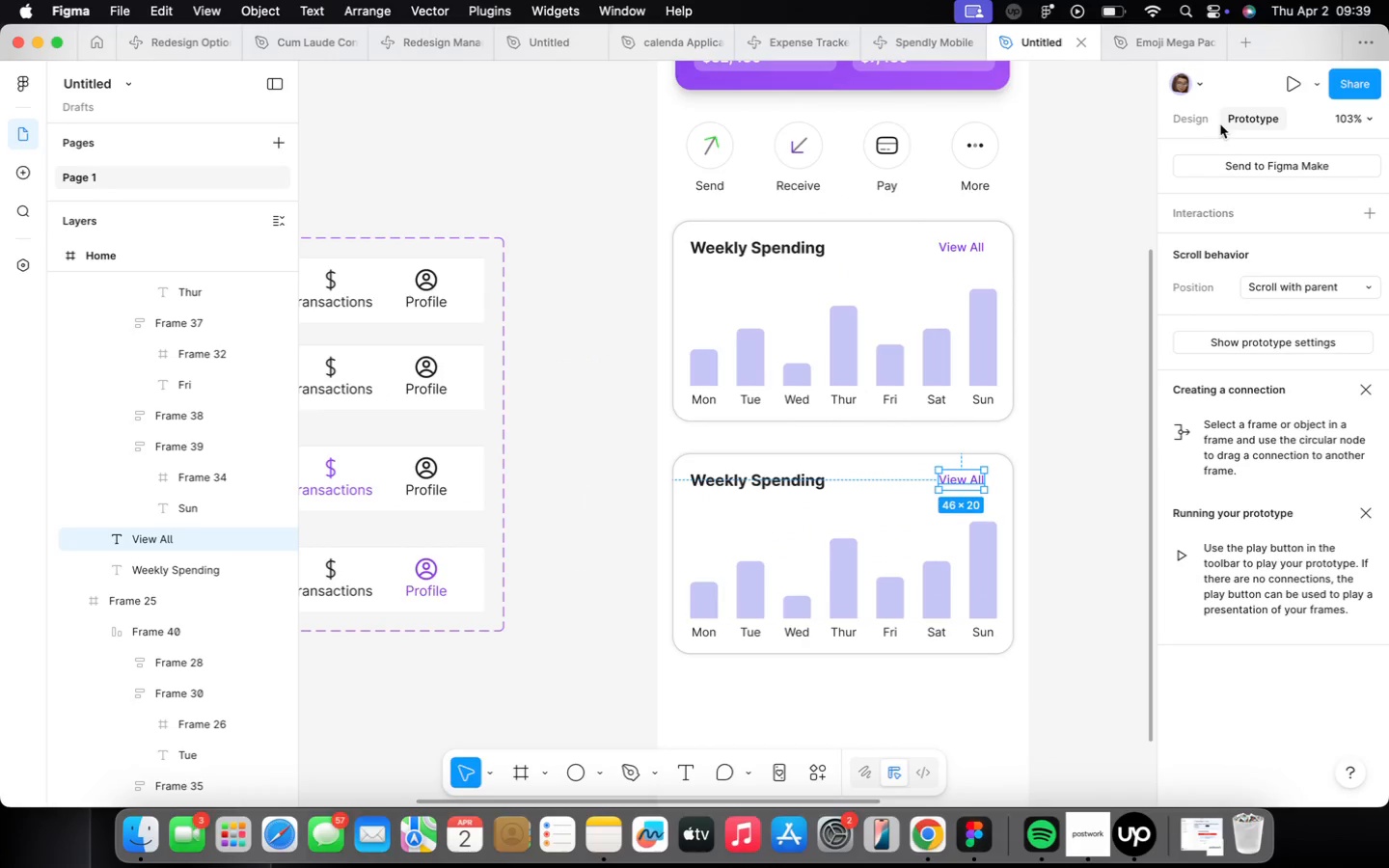 
left_click([1208, 123])
 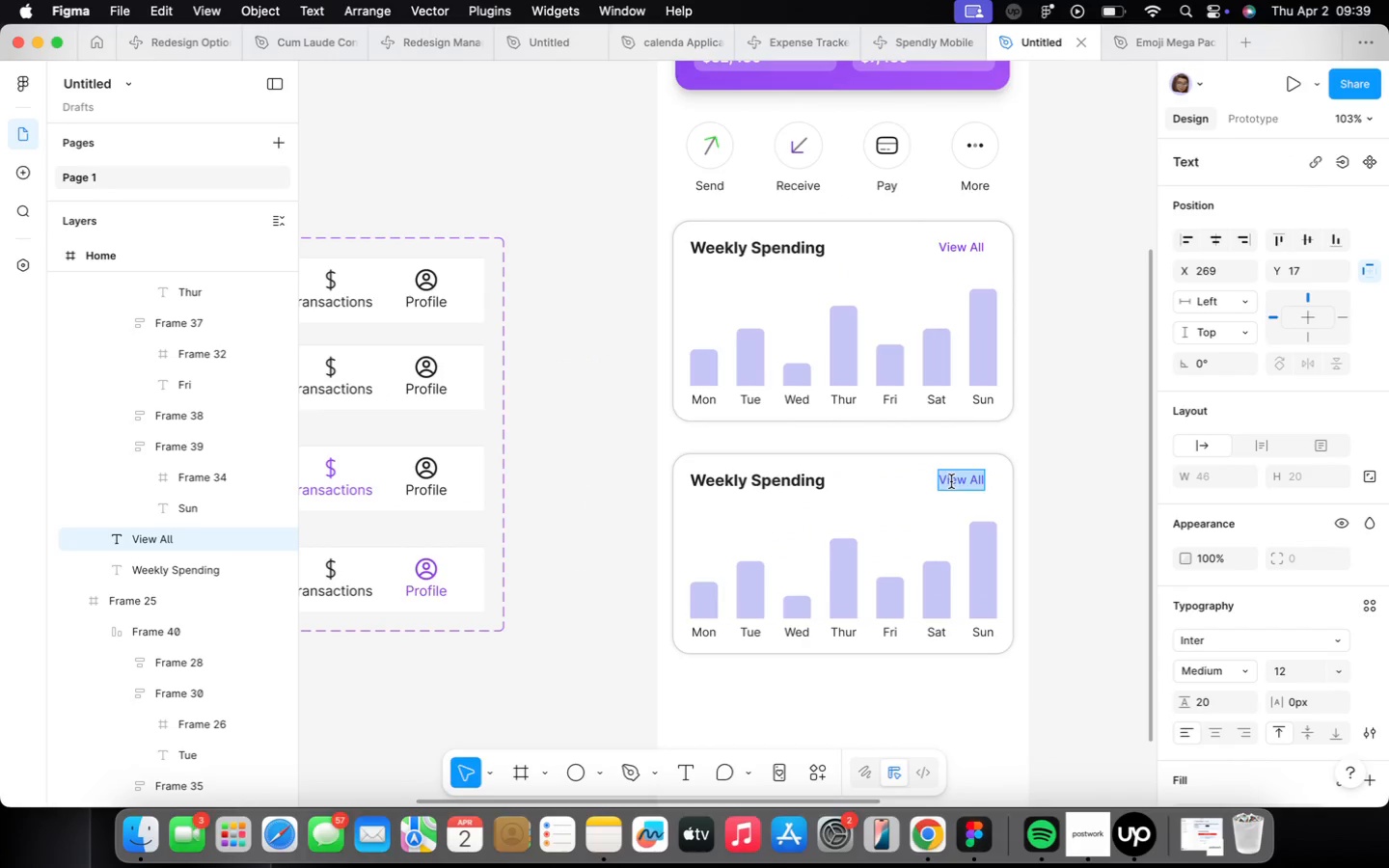 
type(See All)
 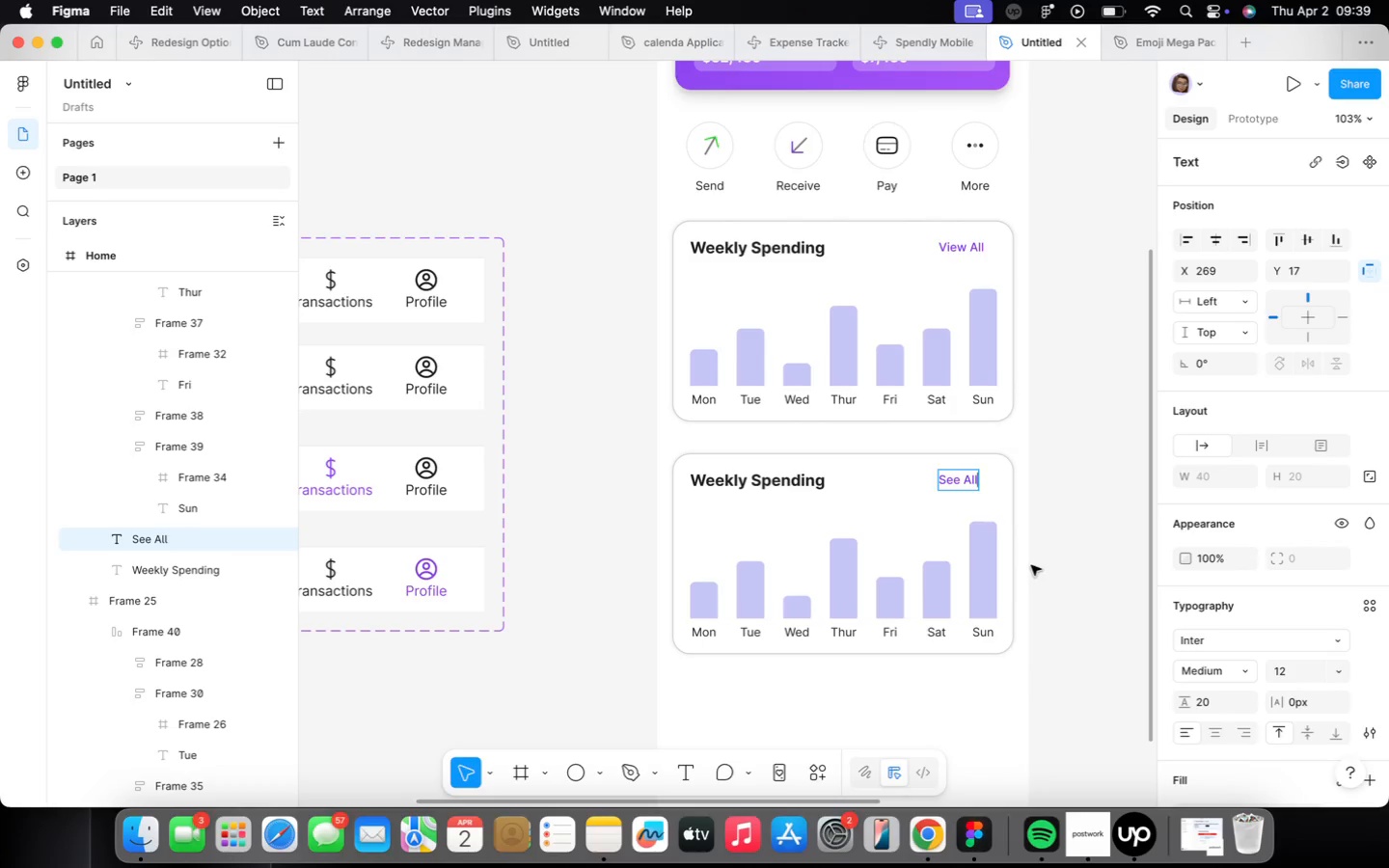 
hold_key(key=ArrowRight, duration=1.41)
 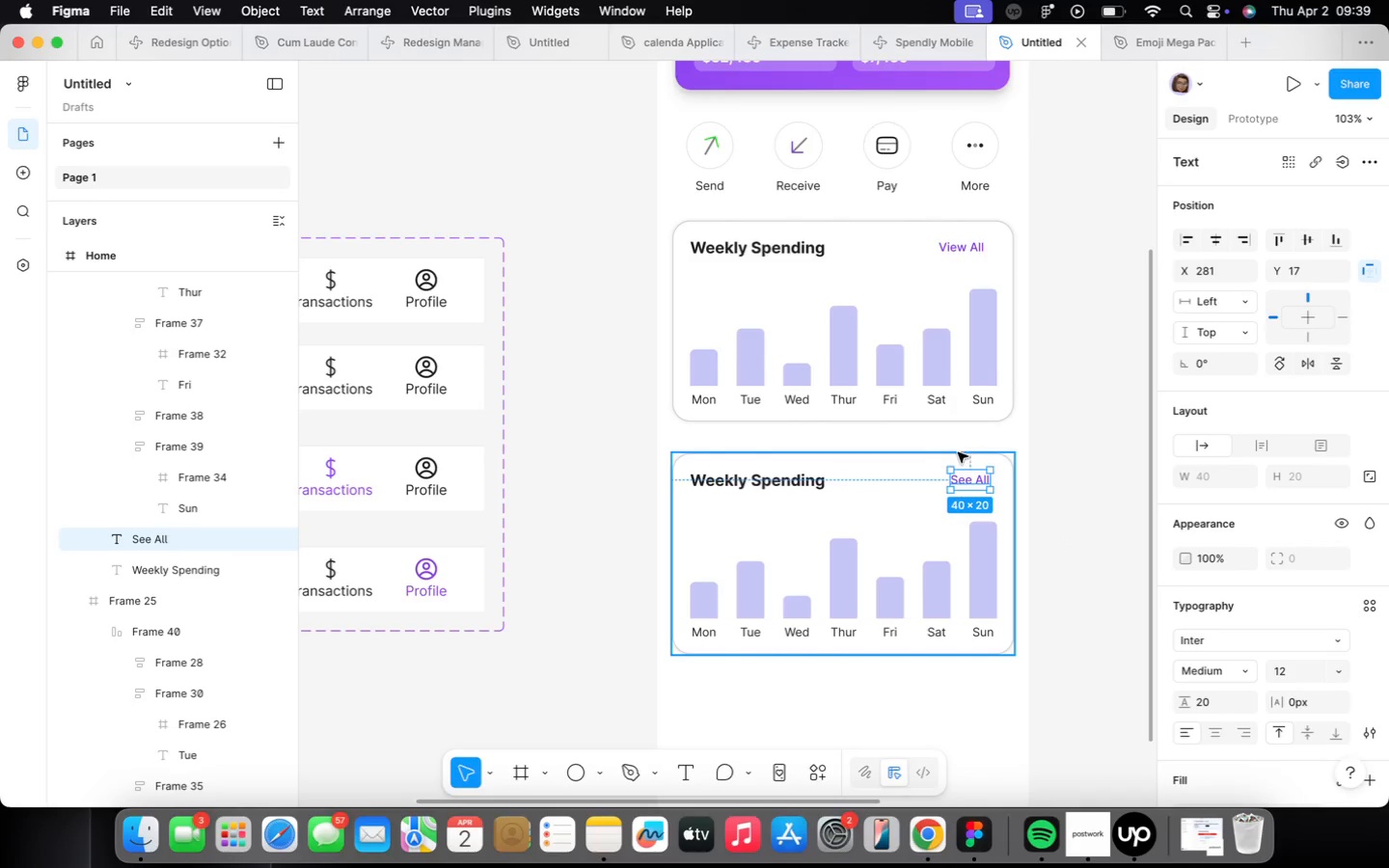 
hold_key(key=ArrowRight, duration=0.91)
 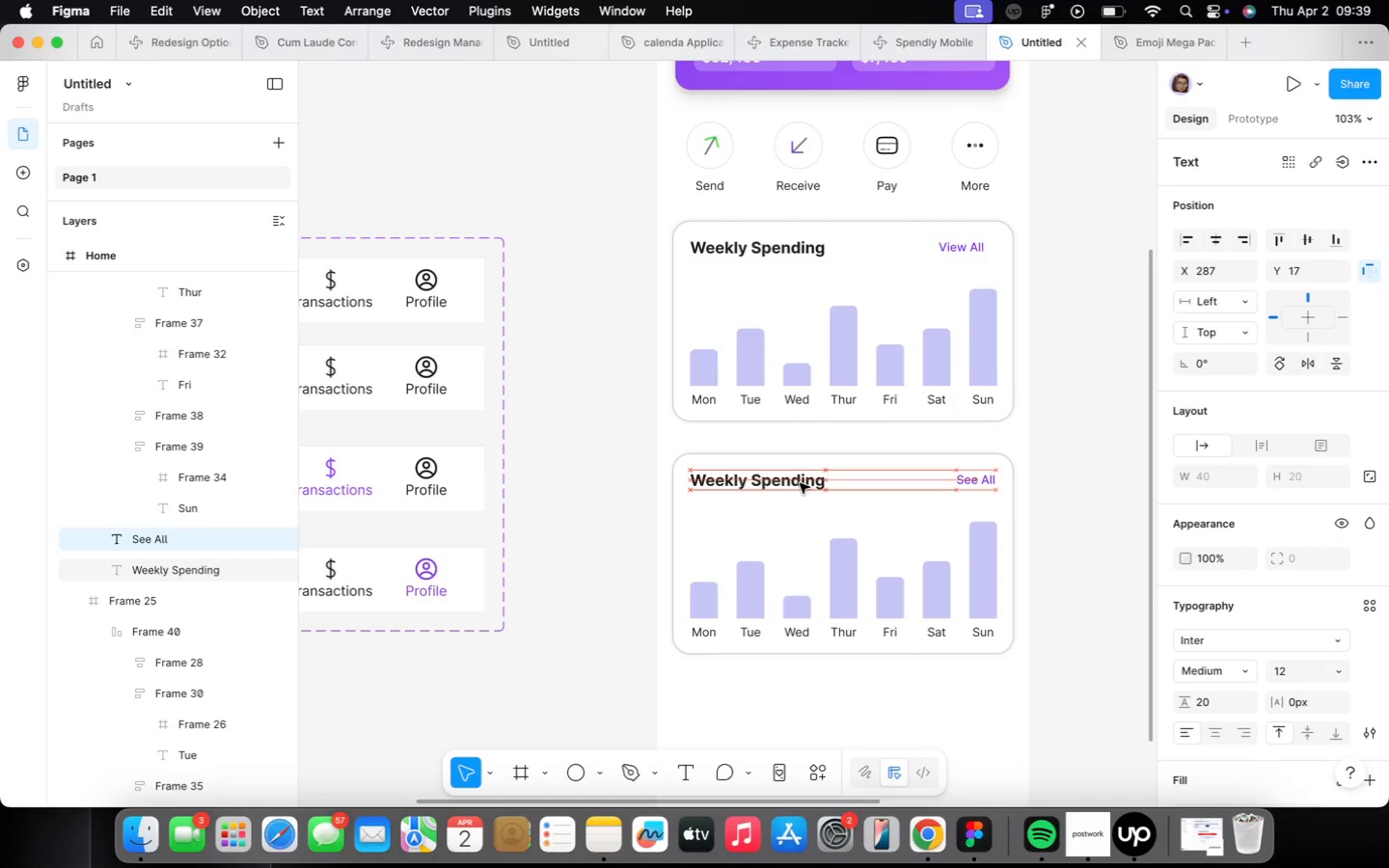 
double_click([801, 482])
 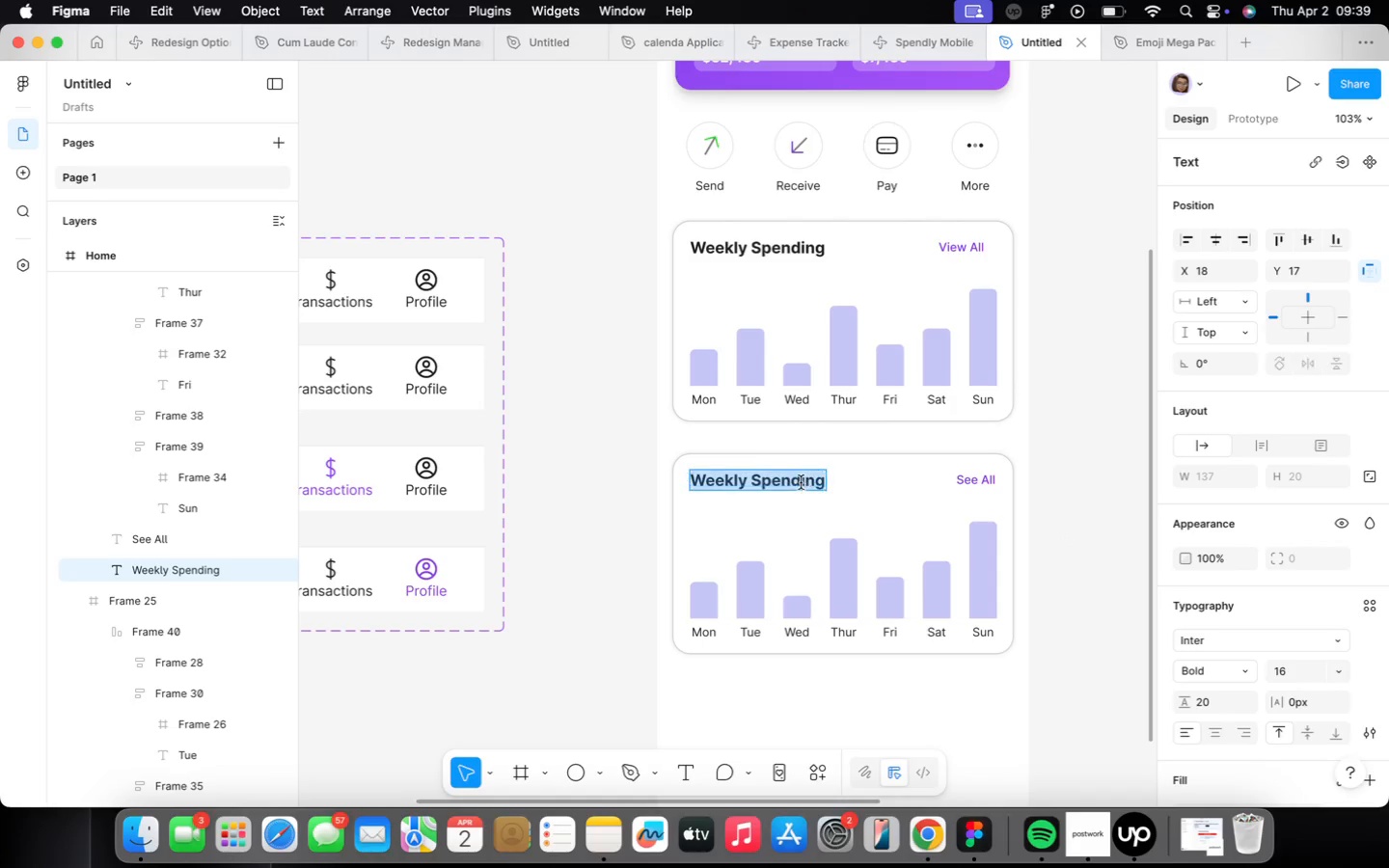 
triple_click([802, 481])
 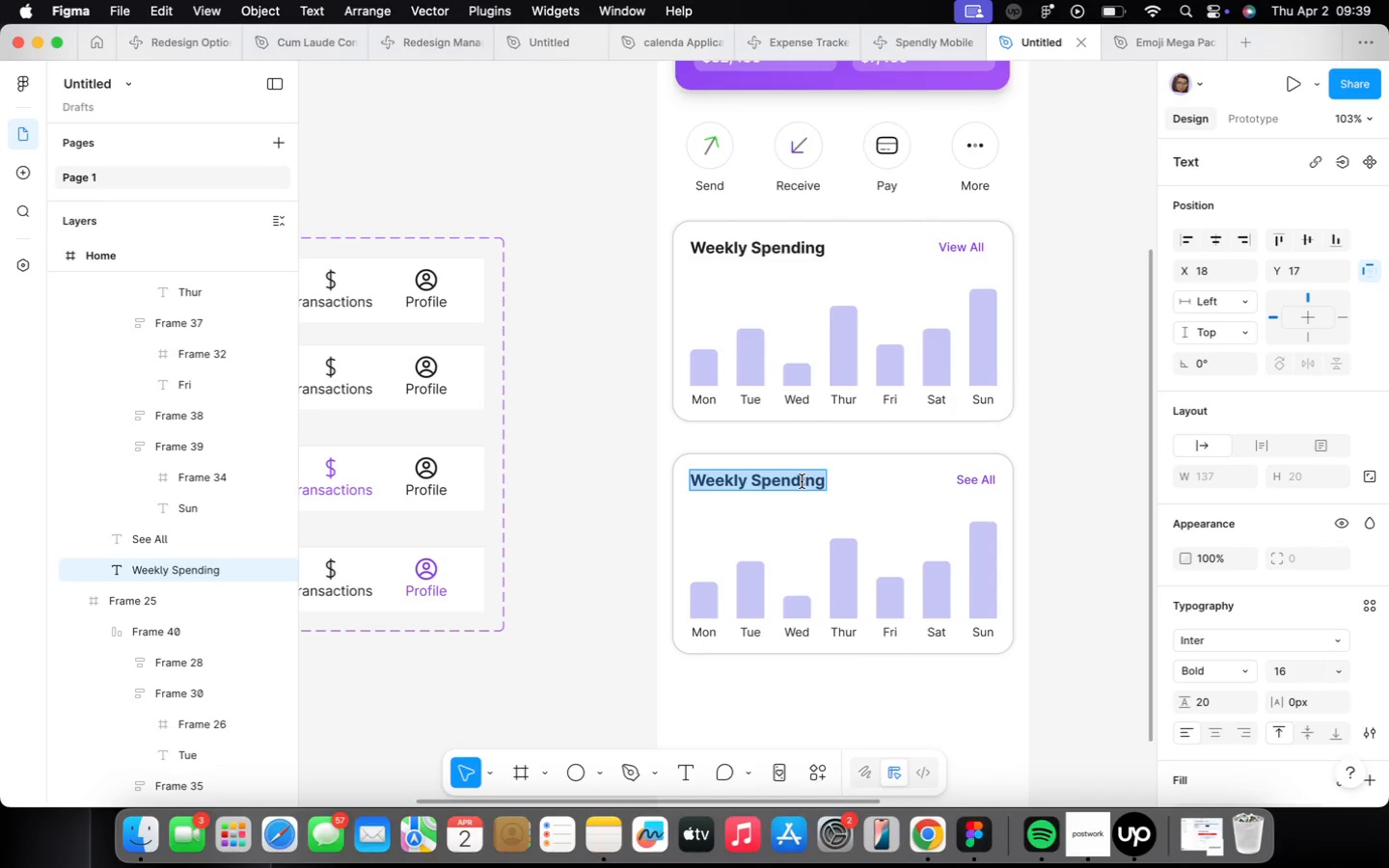 
type(Recent)
 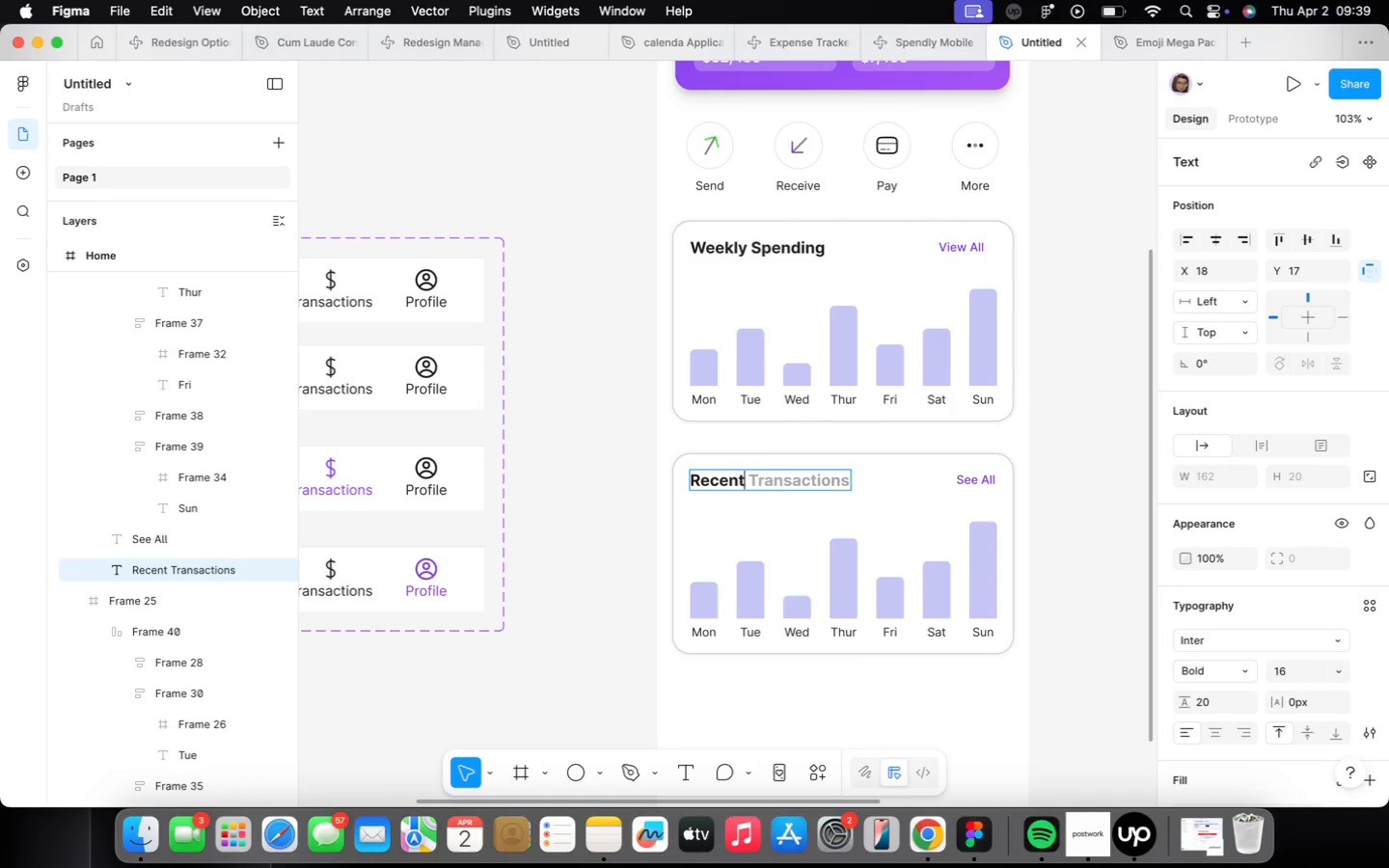 
key(ArrowRight)
 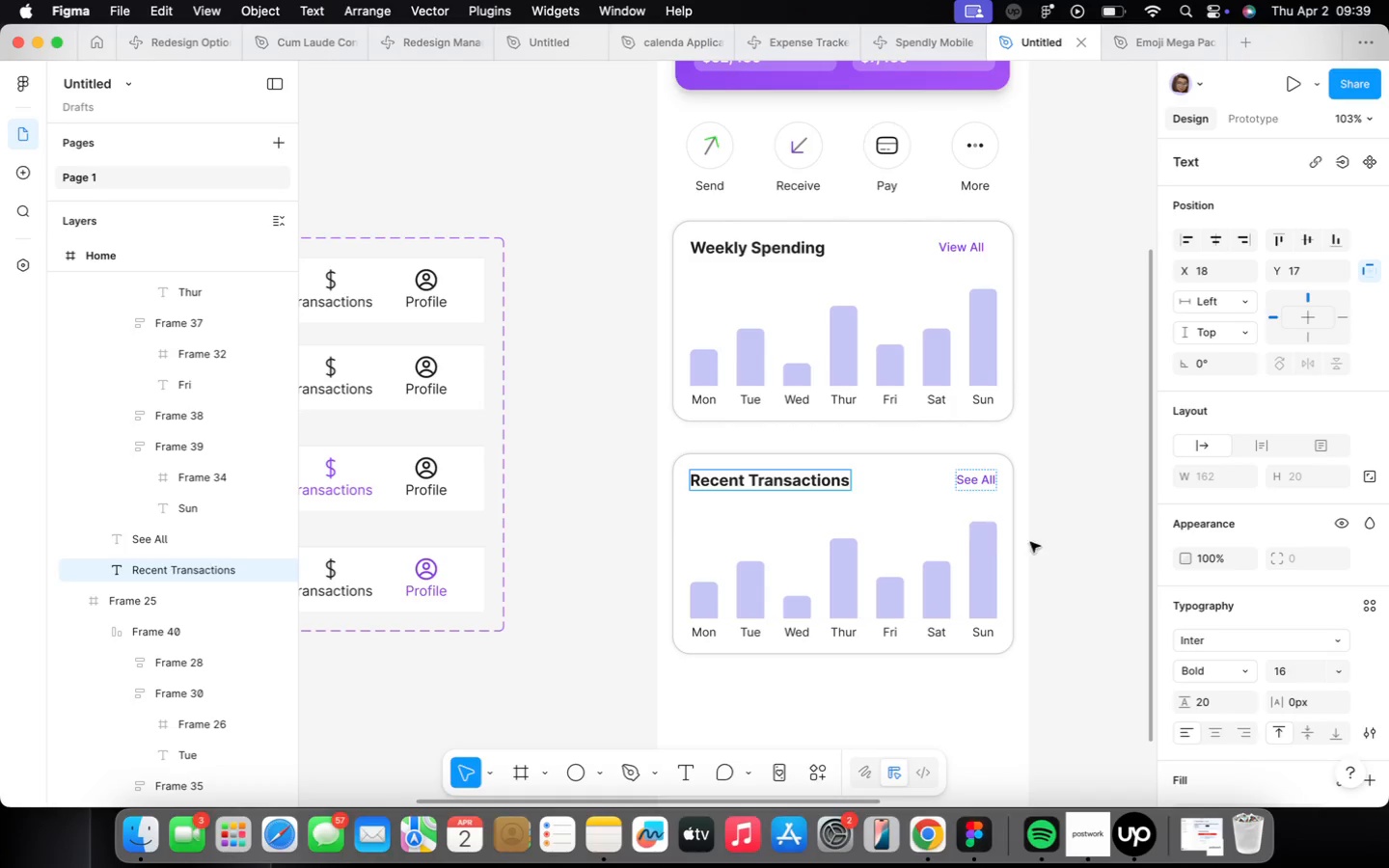 
left_click([944, 567])
 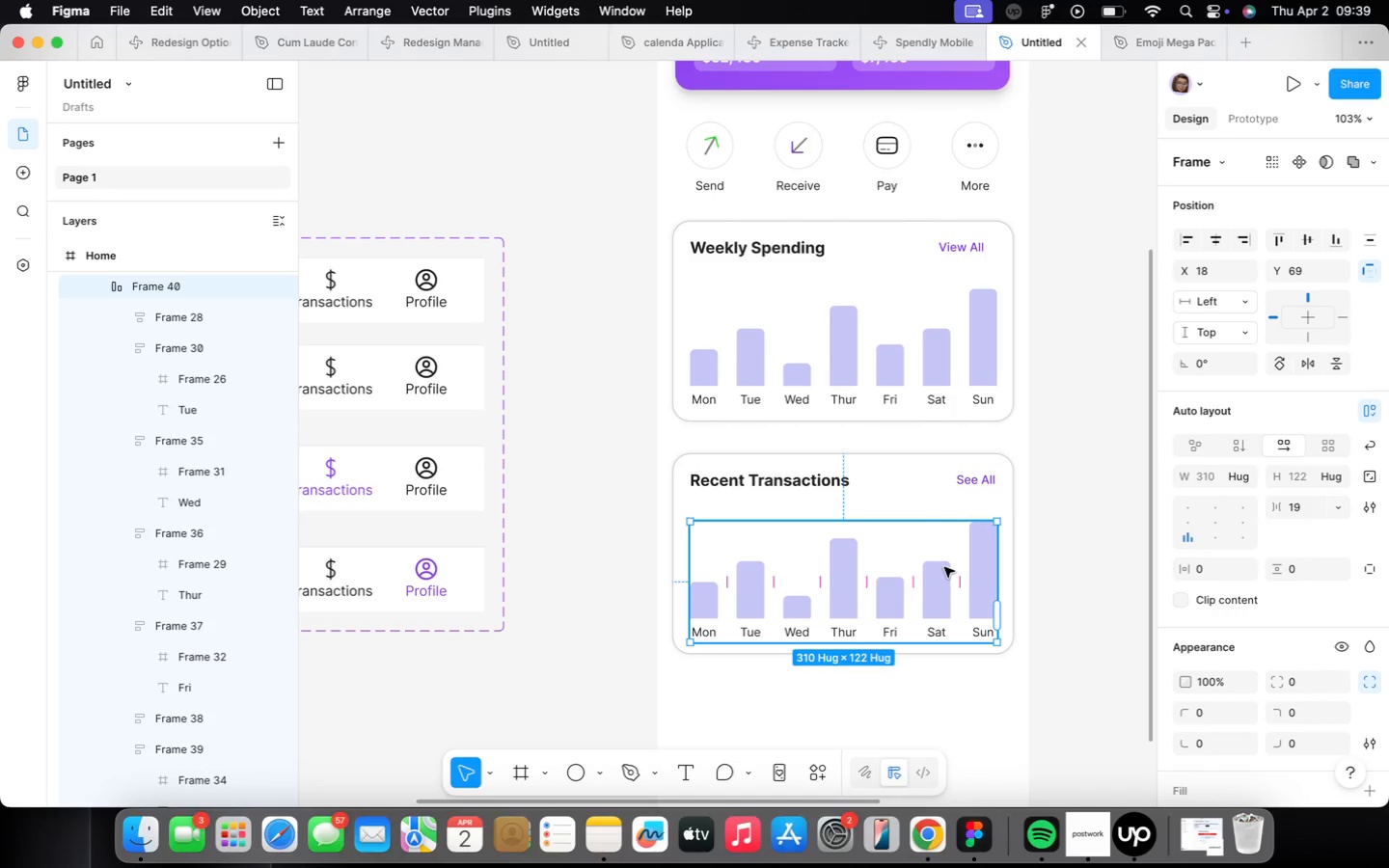 
key(Backspace)
 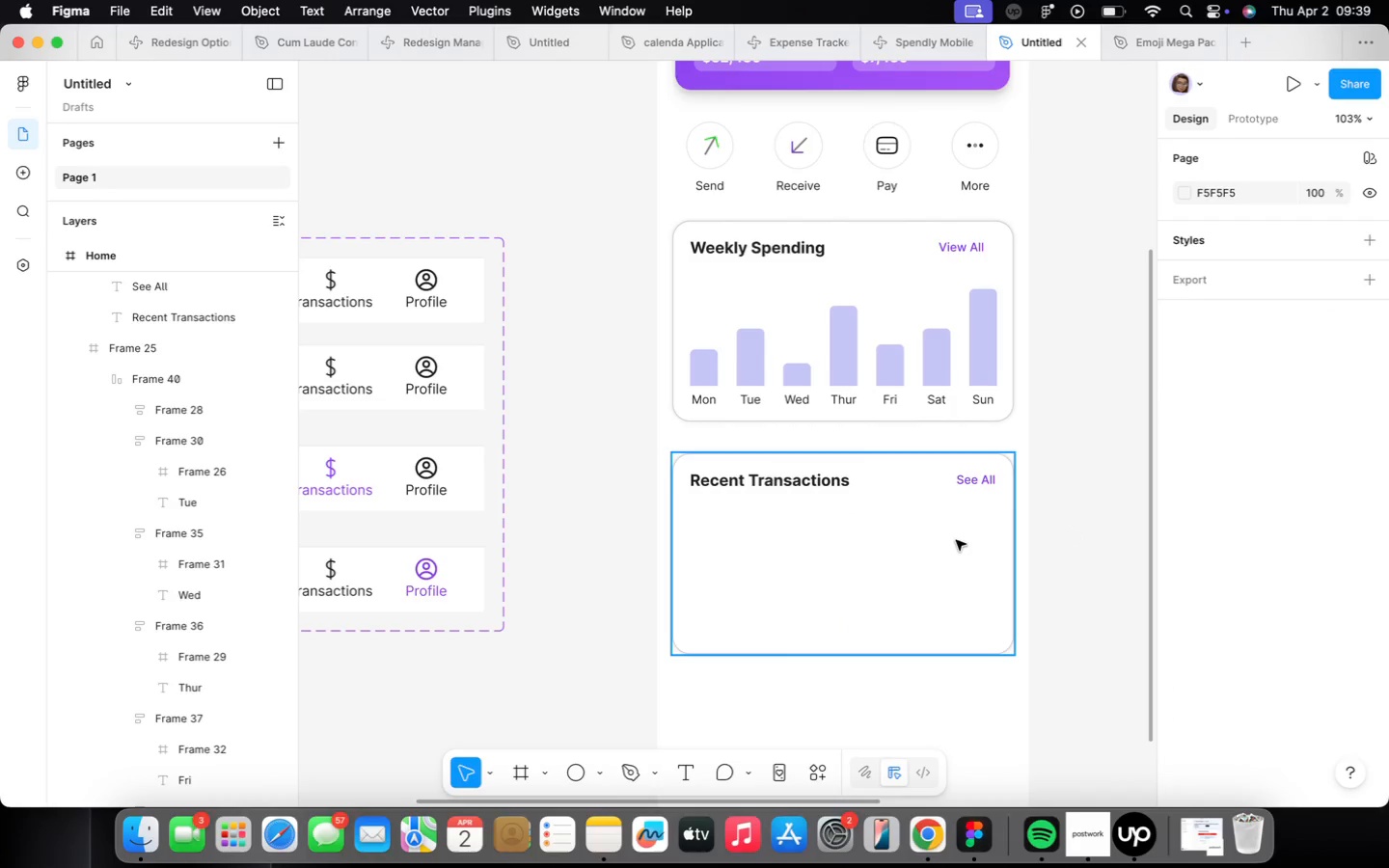 
left_click([925, 594])
 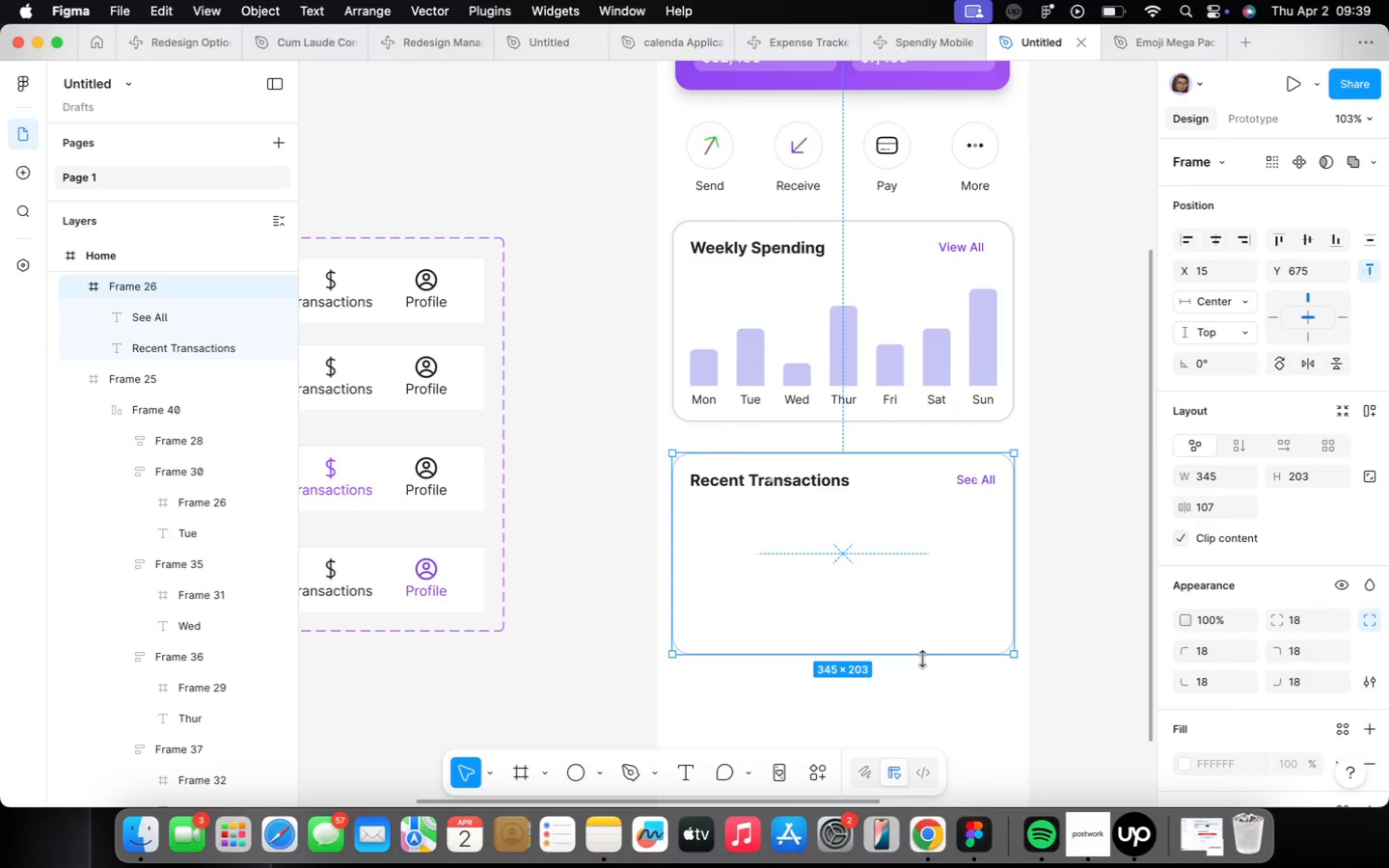 
left_click_drag(start_coordinate=[922, 658], to_coordinate=[918, 758])
 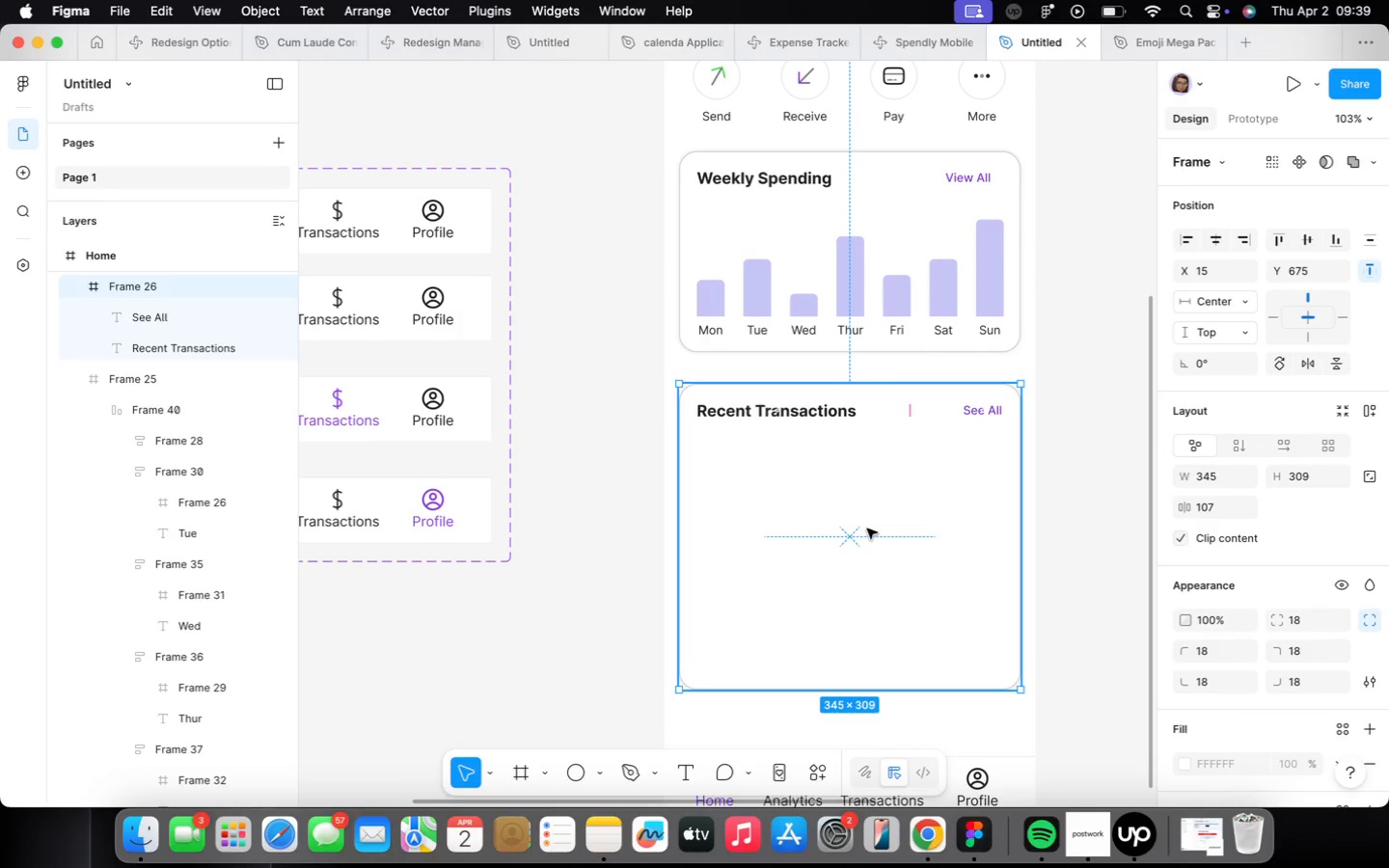 
scroll: coordinate [812, 406], scroll_direction: up, amount: 3.0
 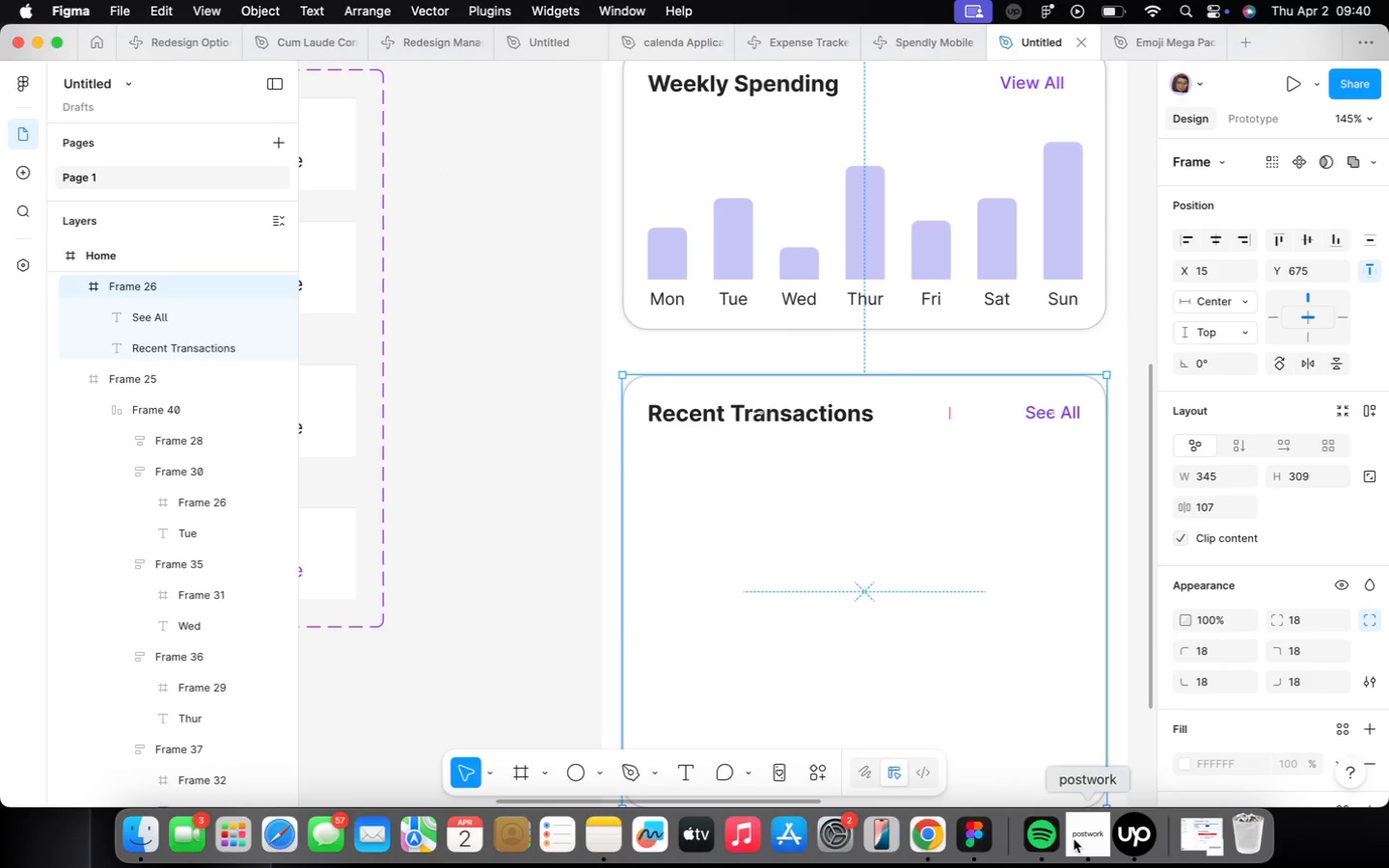 
left_click([1074, 838])